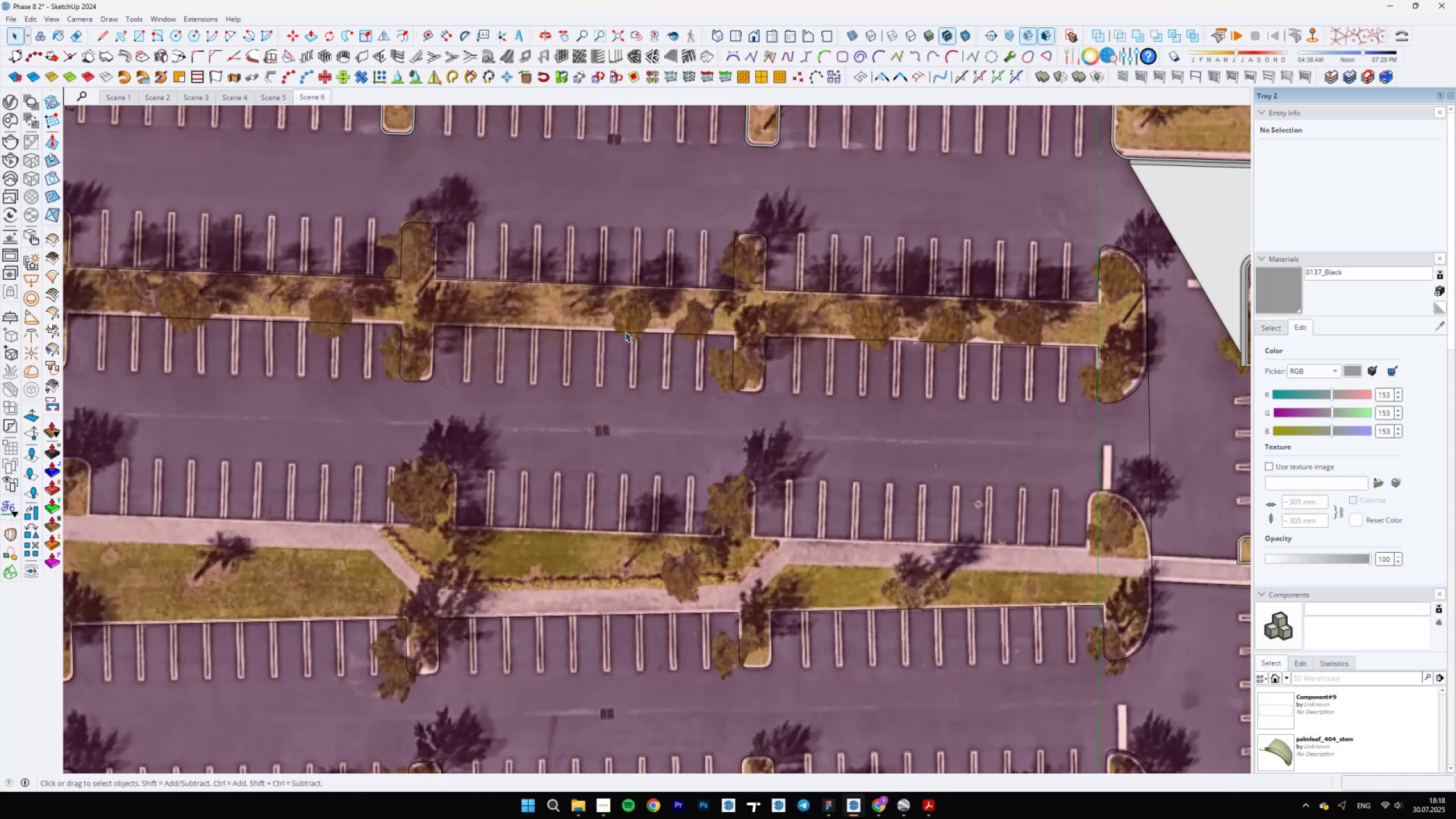 
scroll: coordinate [729, 337], scroll_direction: up, amount: 3.0
 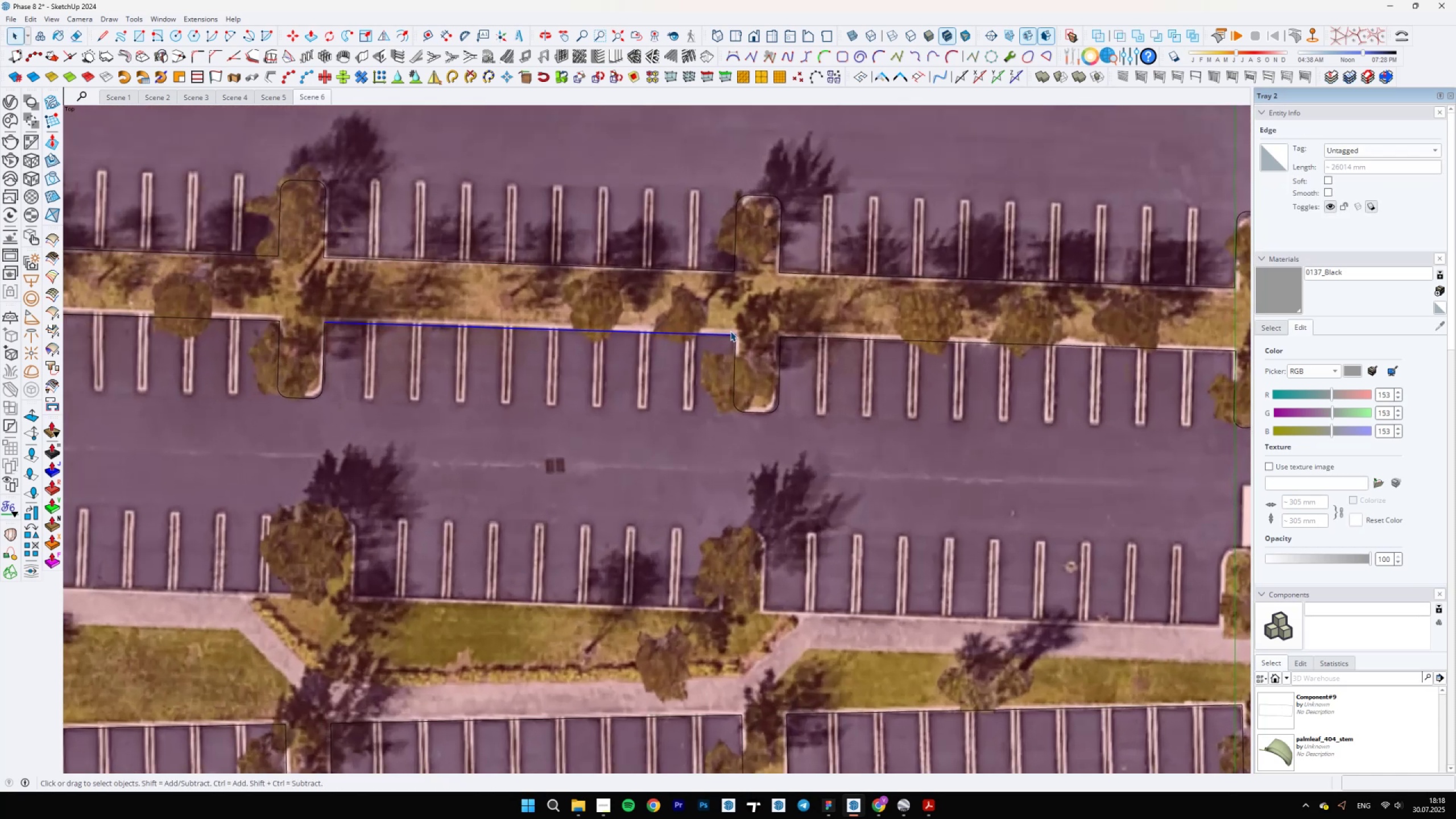 
key(M)
 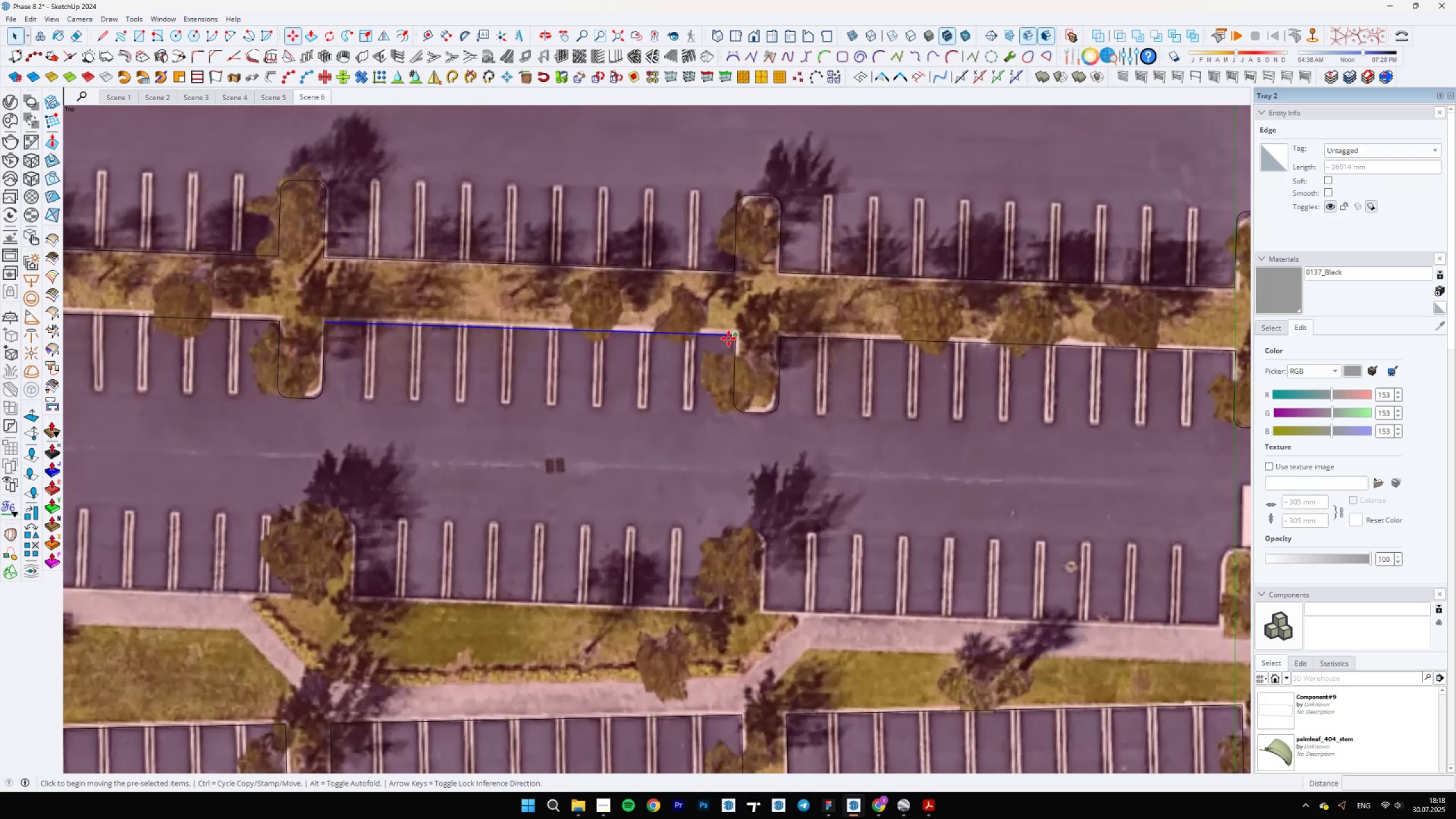 
key(Control+ControlLeft)
 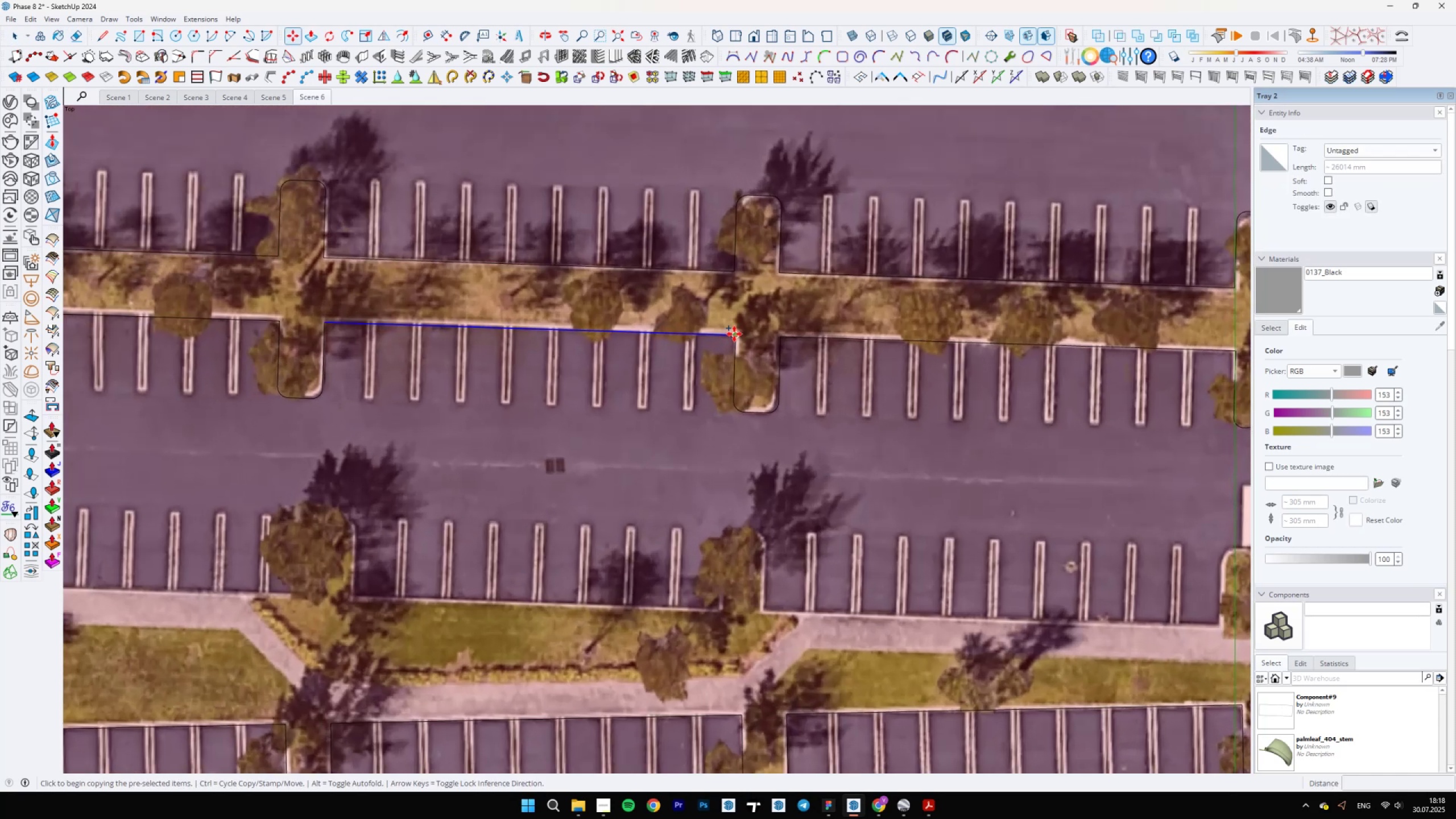 
scroll: coordinate [899, 526], scroll_direction: up, amount: 4.0
 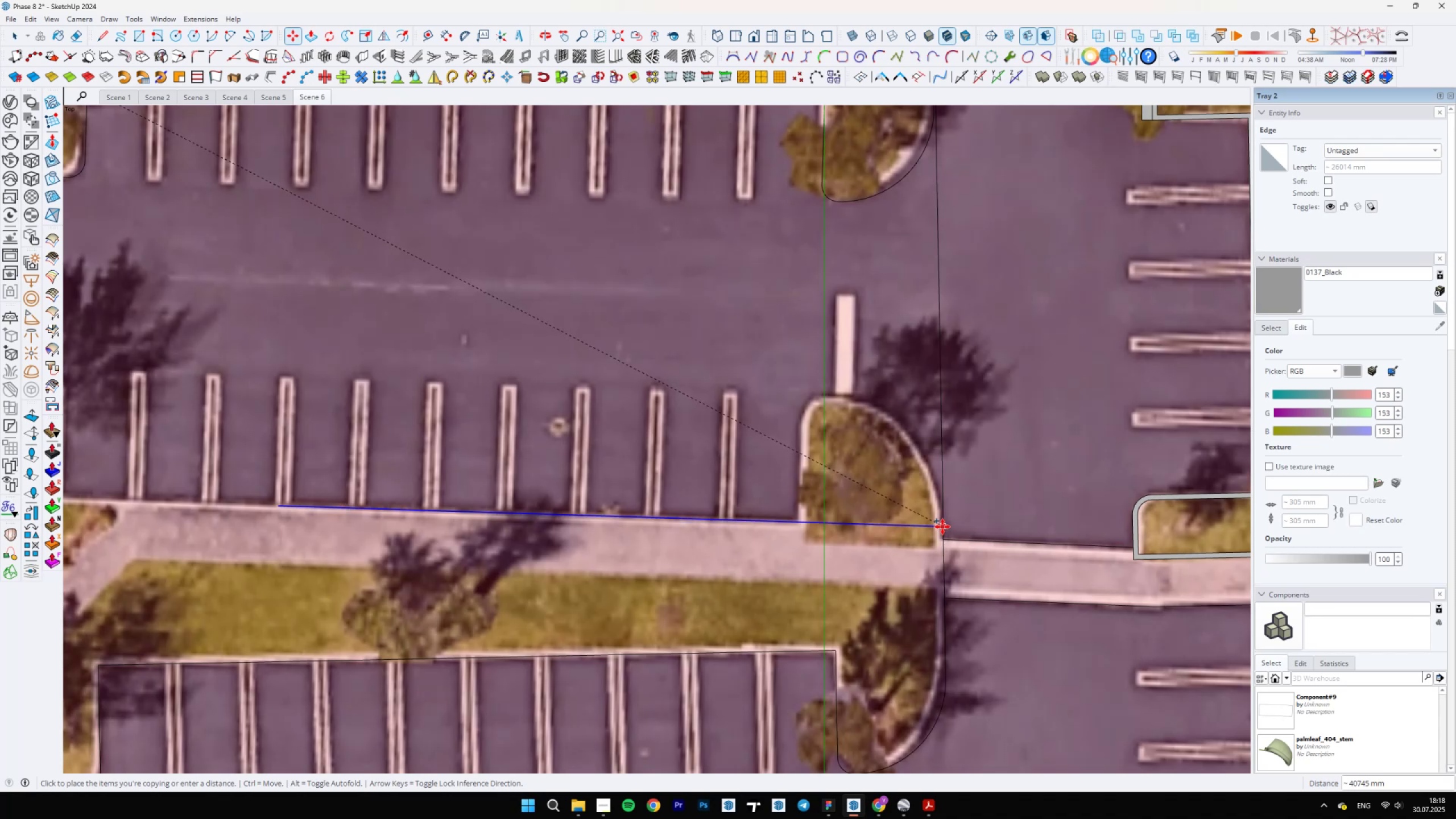 
left_click([942, 528])
 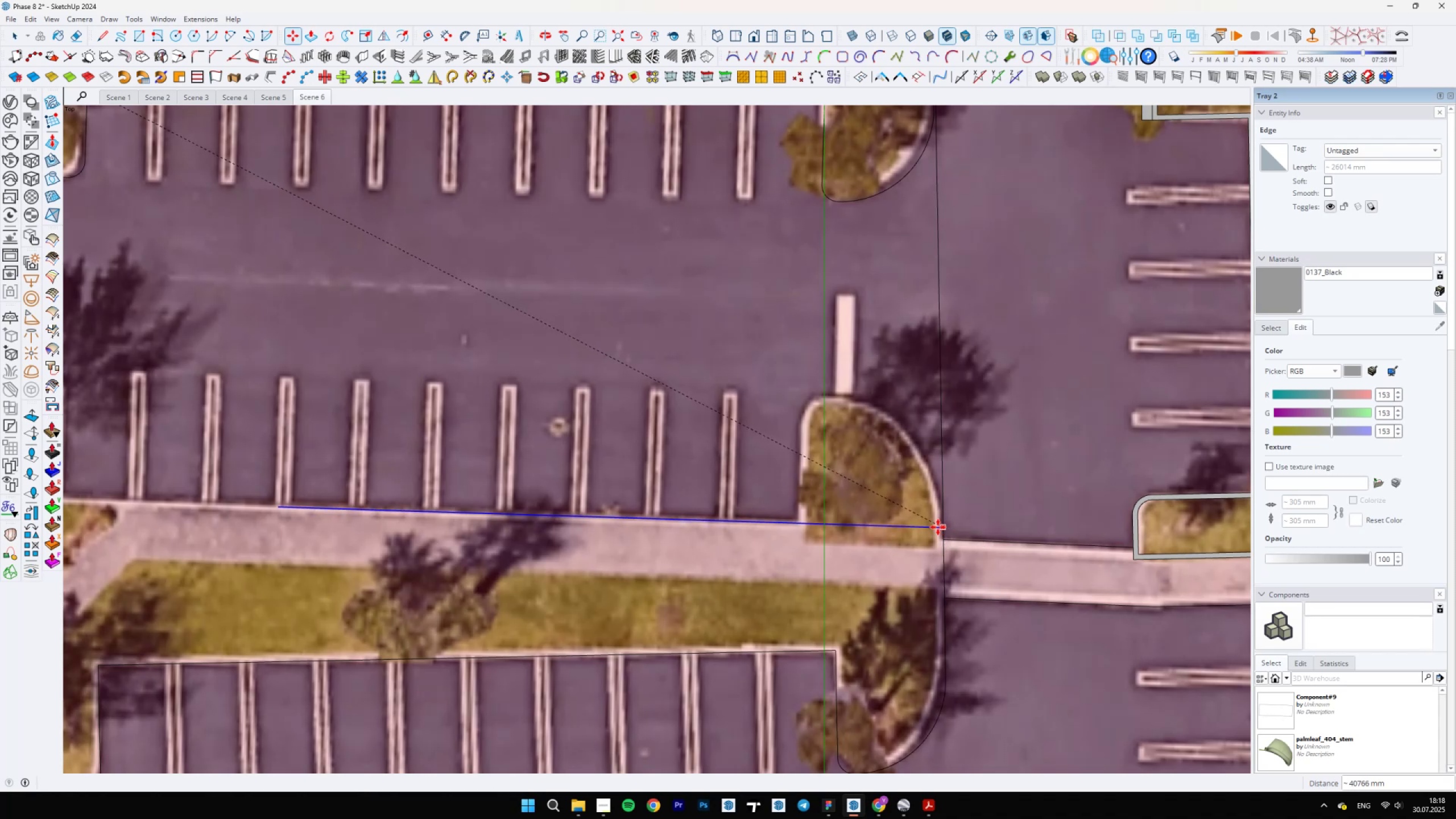 
scroll: coordinate [1110, 582], scroll_direction: down, amount: 11.0
 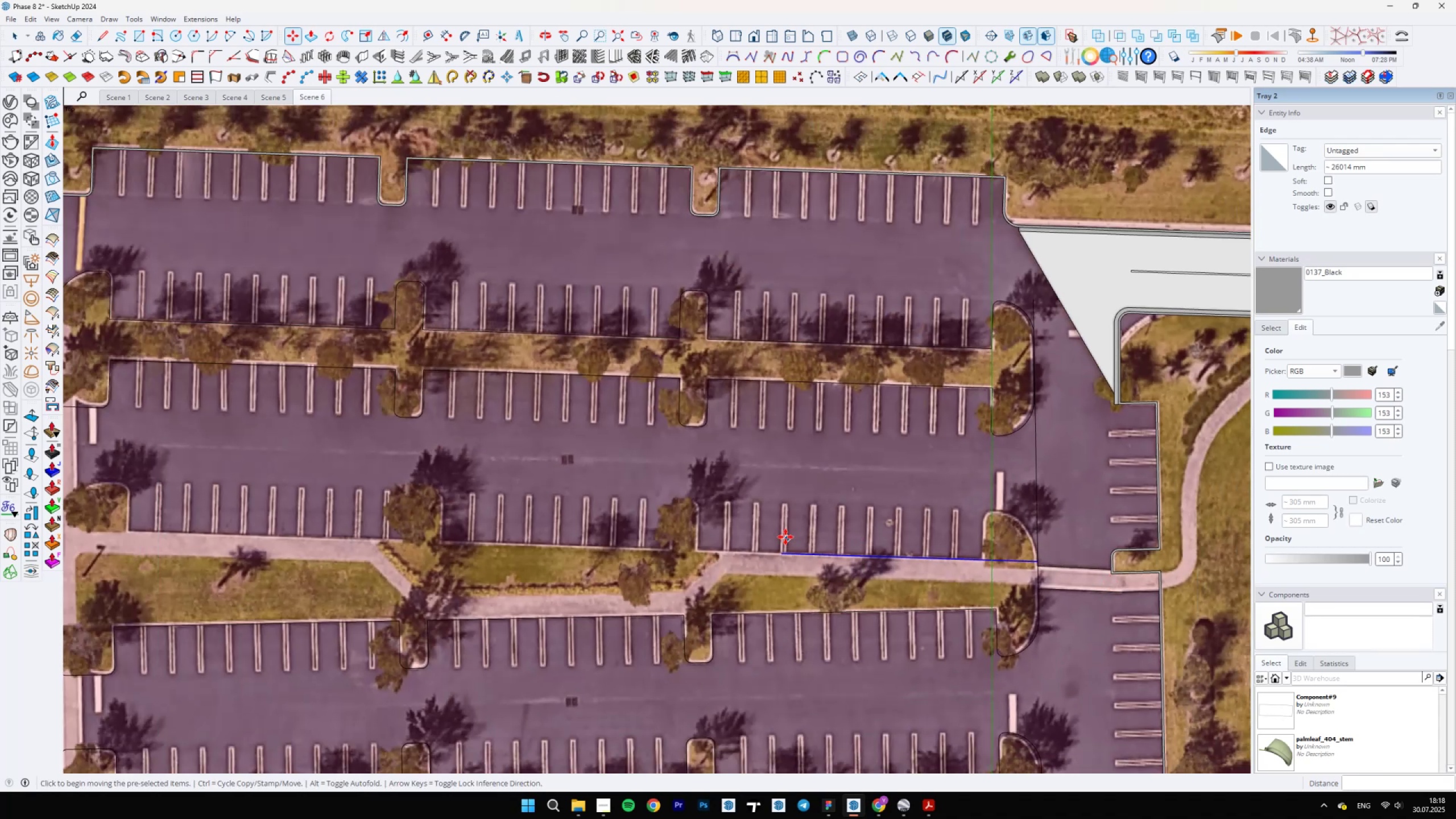 
key(L)
 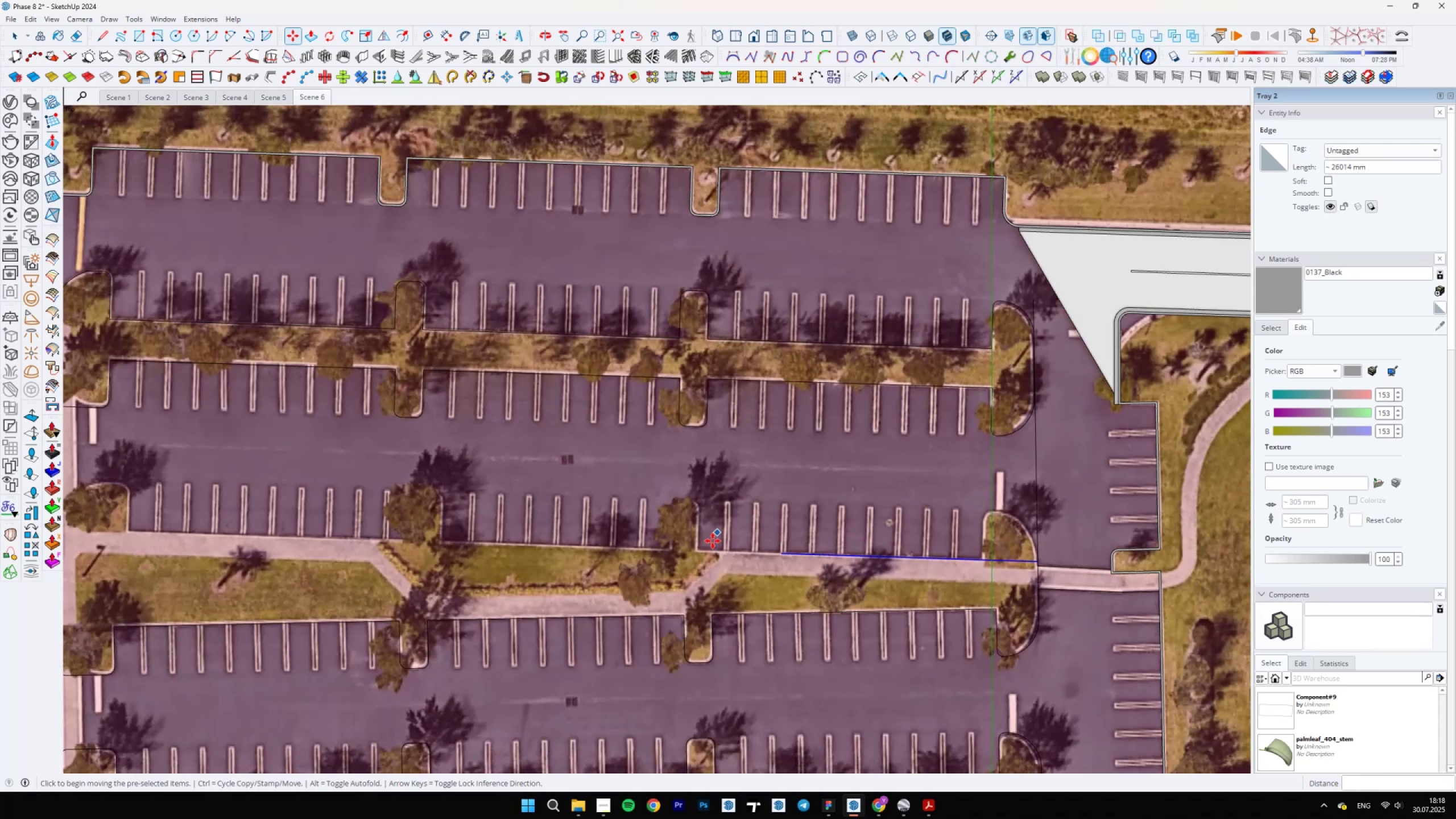 
scroll: coordinate [753, 531], scroll_direction: up, amount: 2.0
 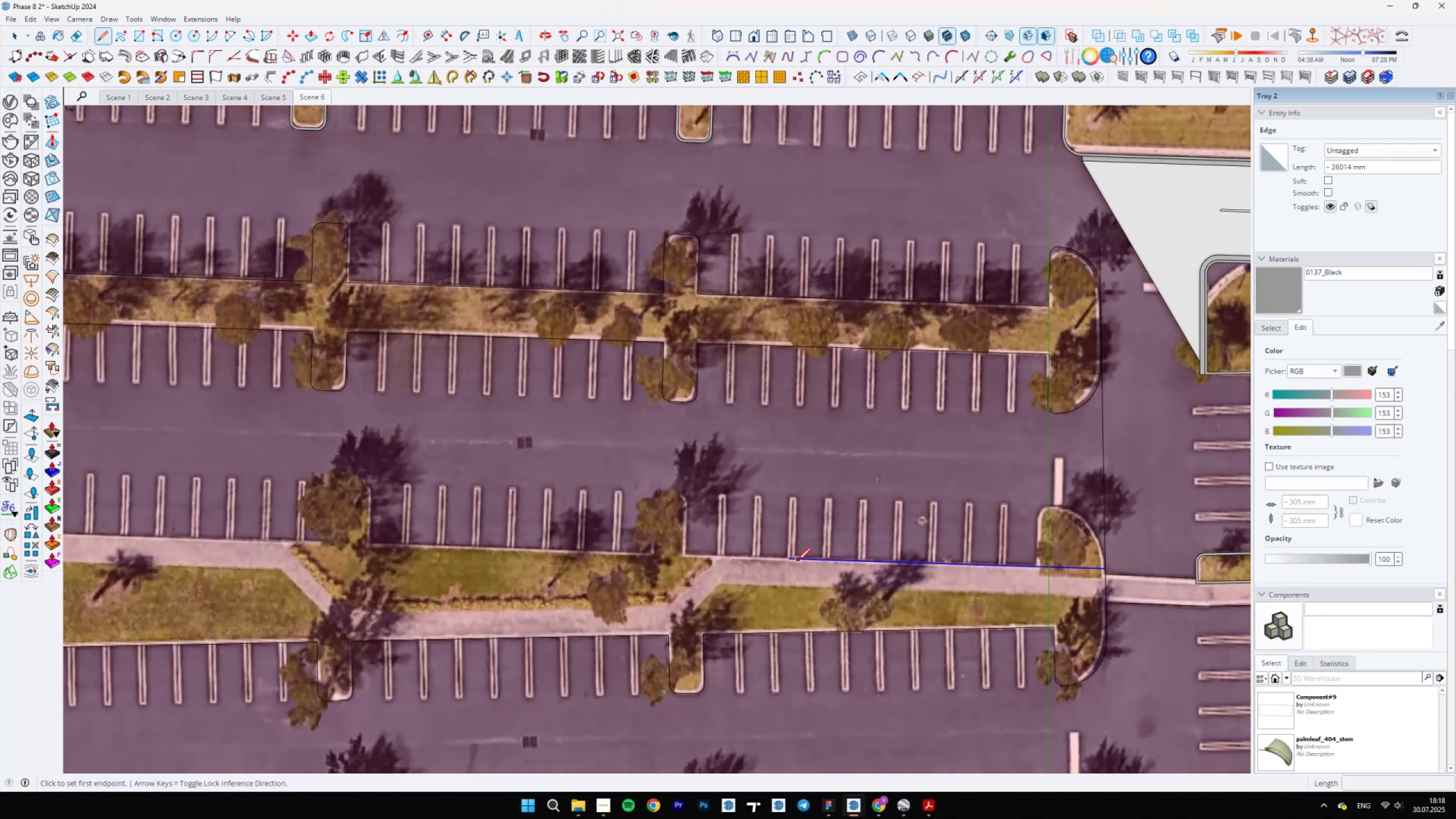 
left_click([793, 561])
 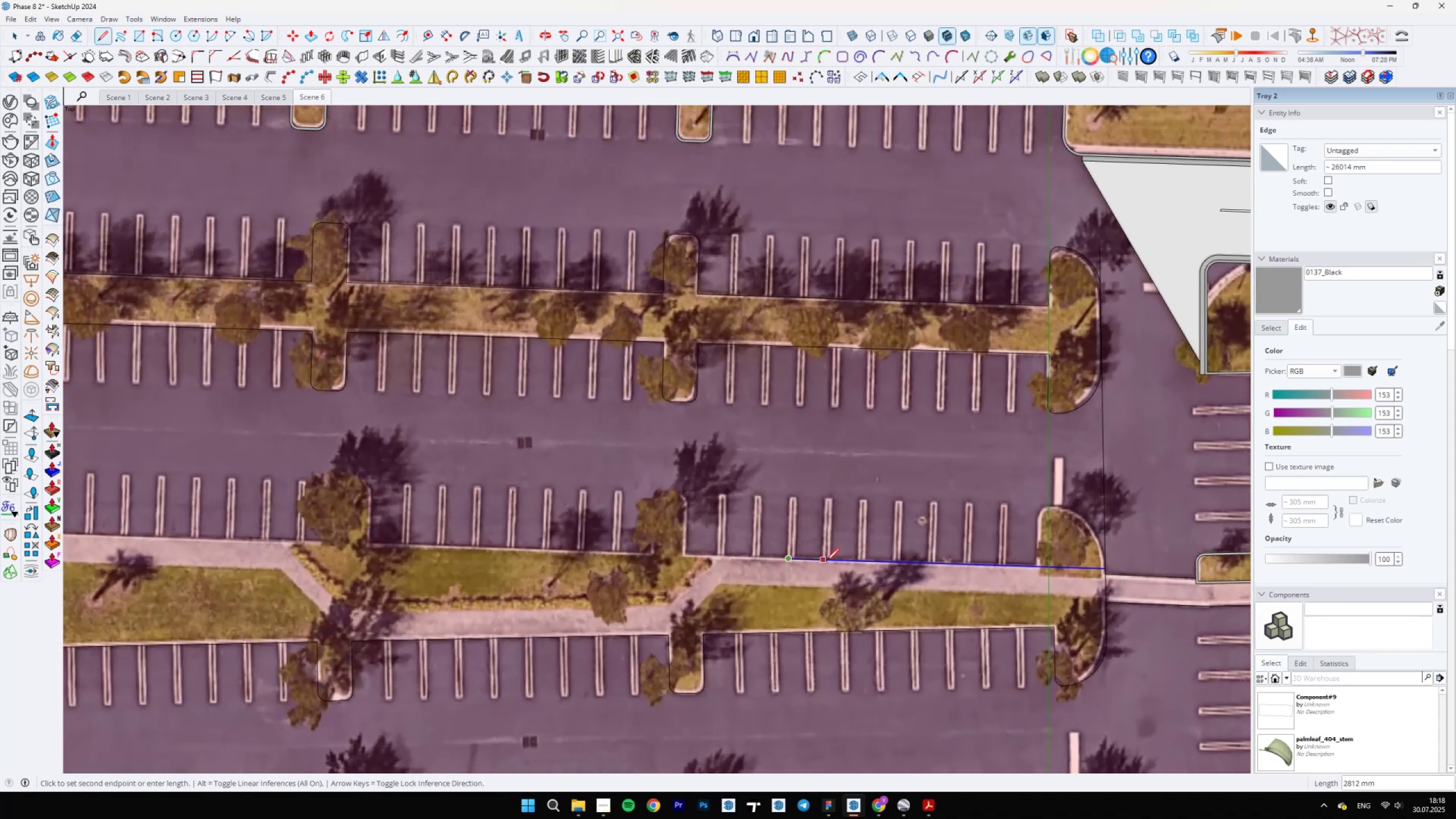 
hold_key(key=ShiftLeft, duration=1.5)
scroll: coordinate [485, 551], scroll_direction: up, amount: 2.0
 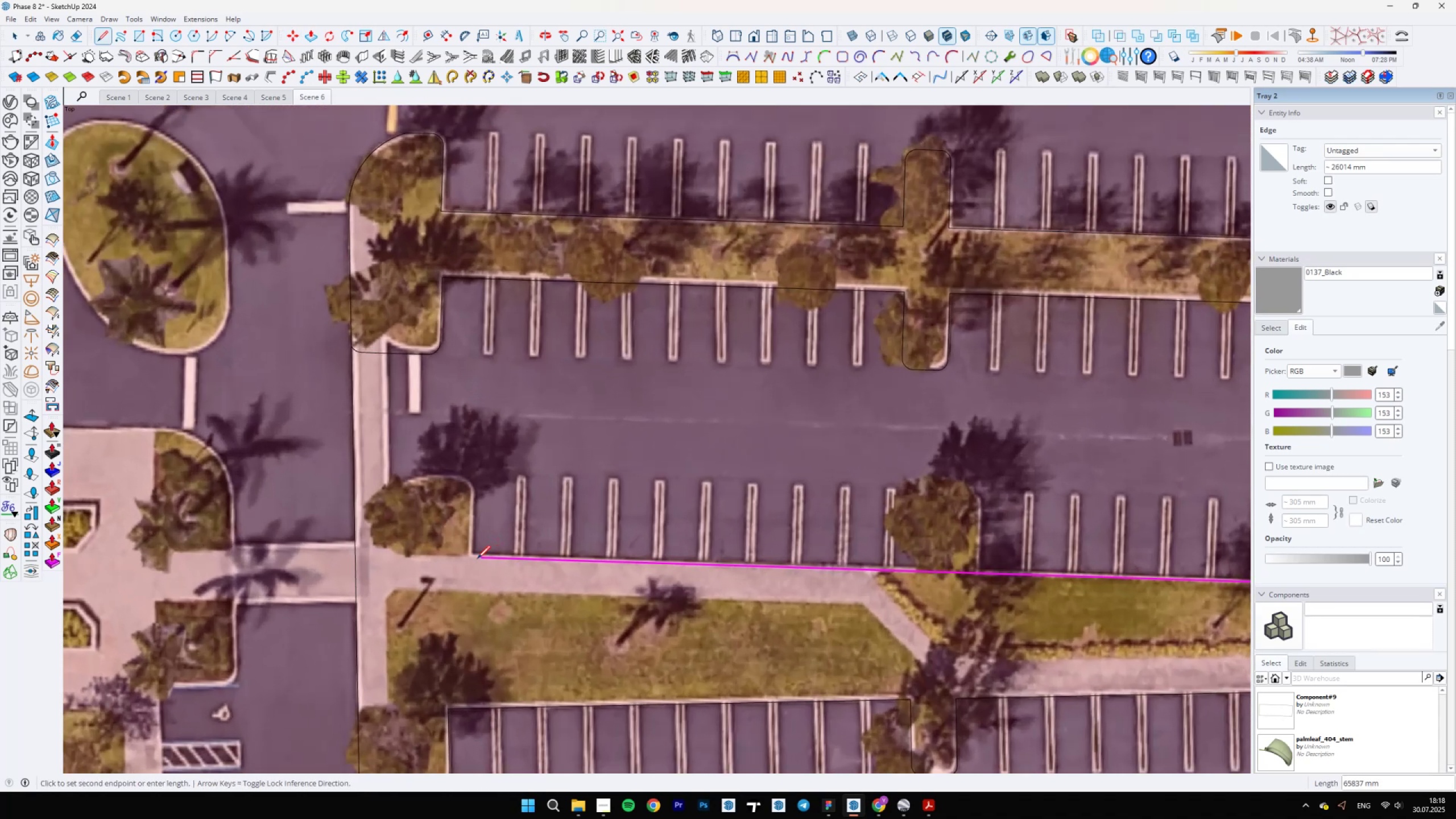 
hold_key(key=ShiftLeft, duration=0.93)
 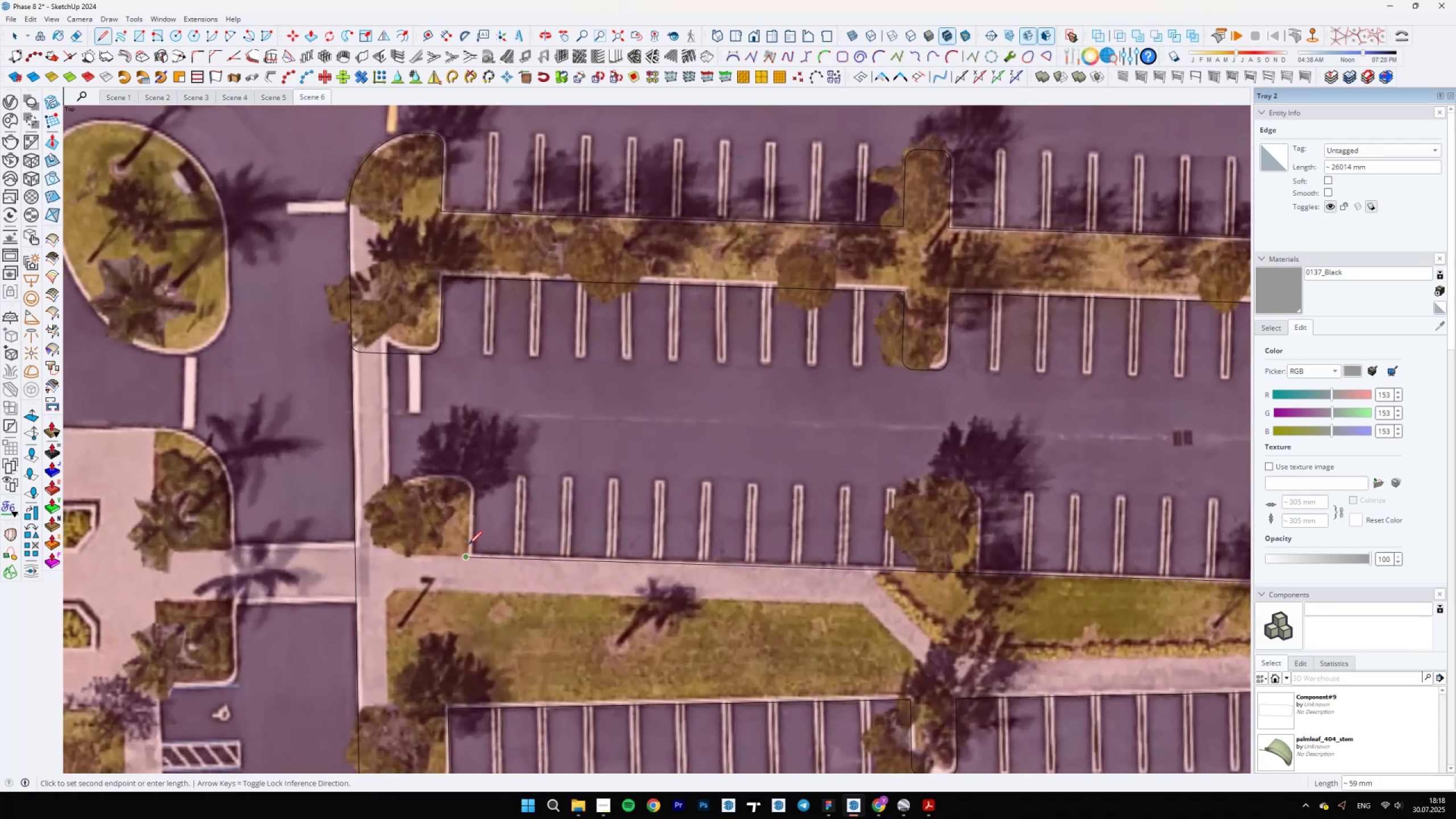 
scroll: coordinate [471, 528], scroll_direction: up, amount: 5.0
 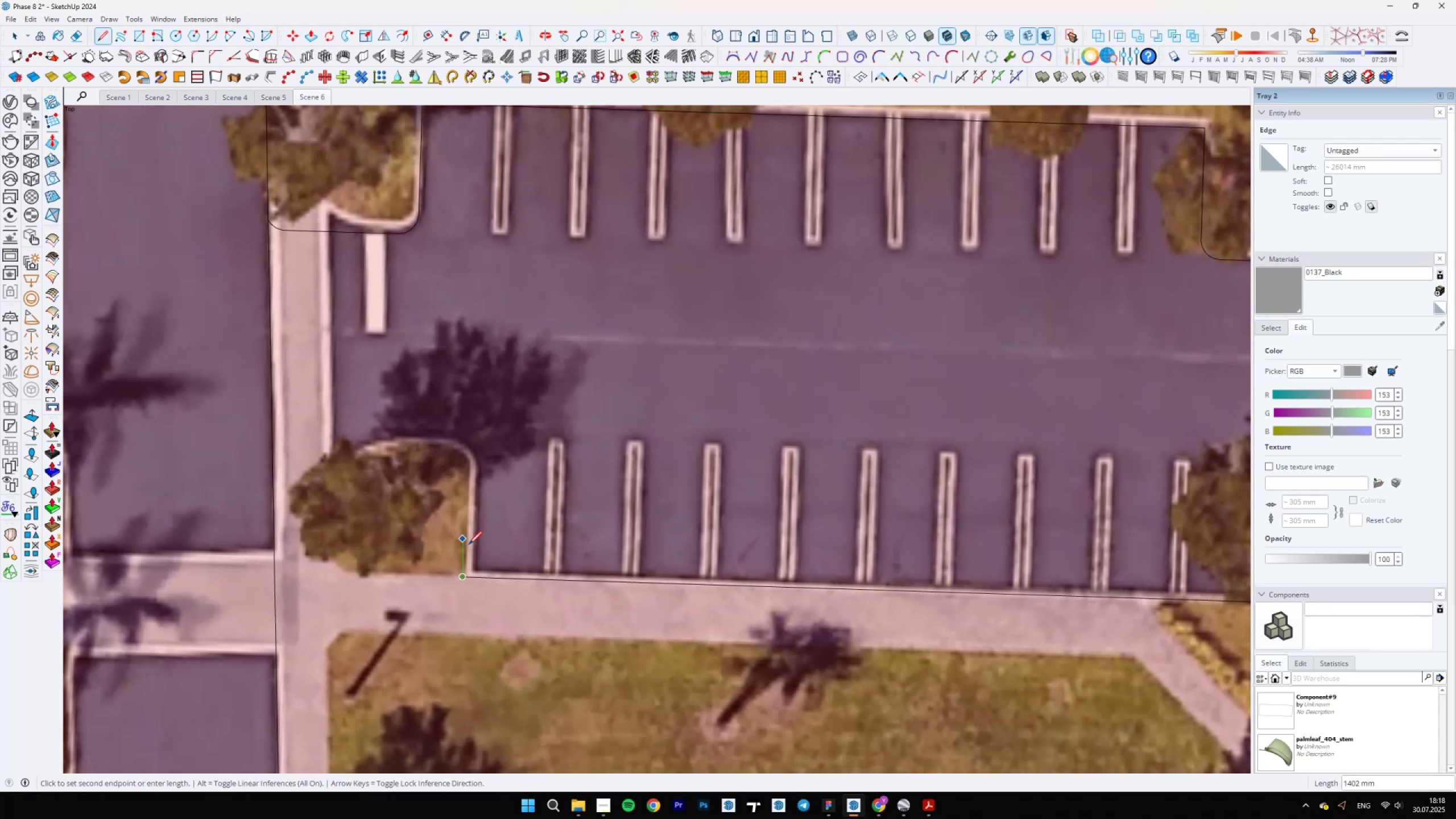 
key(Escape)
 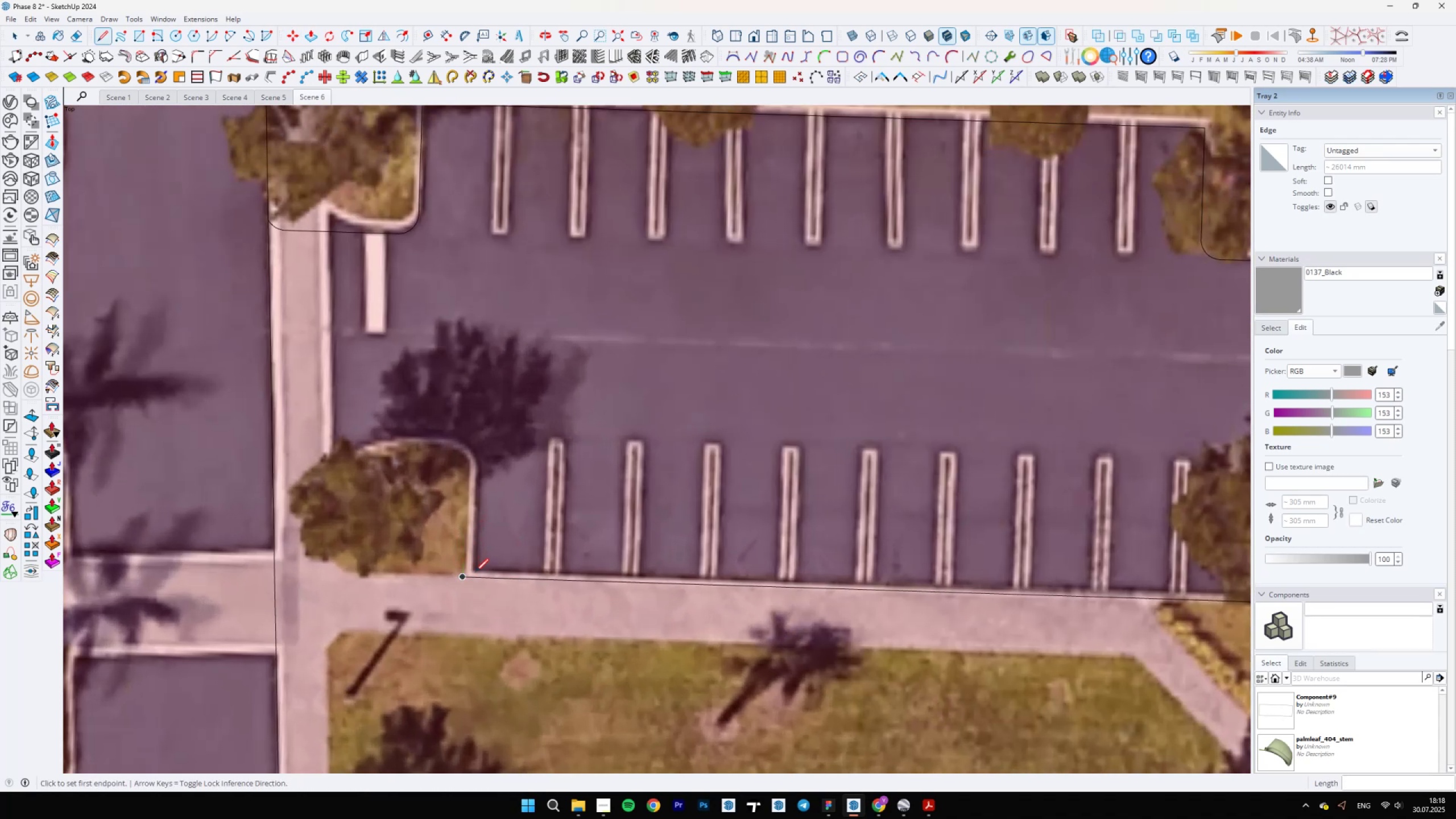 
scroll: coordinate [471, 578], scroll_direction: up, amount: 4.0
 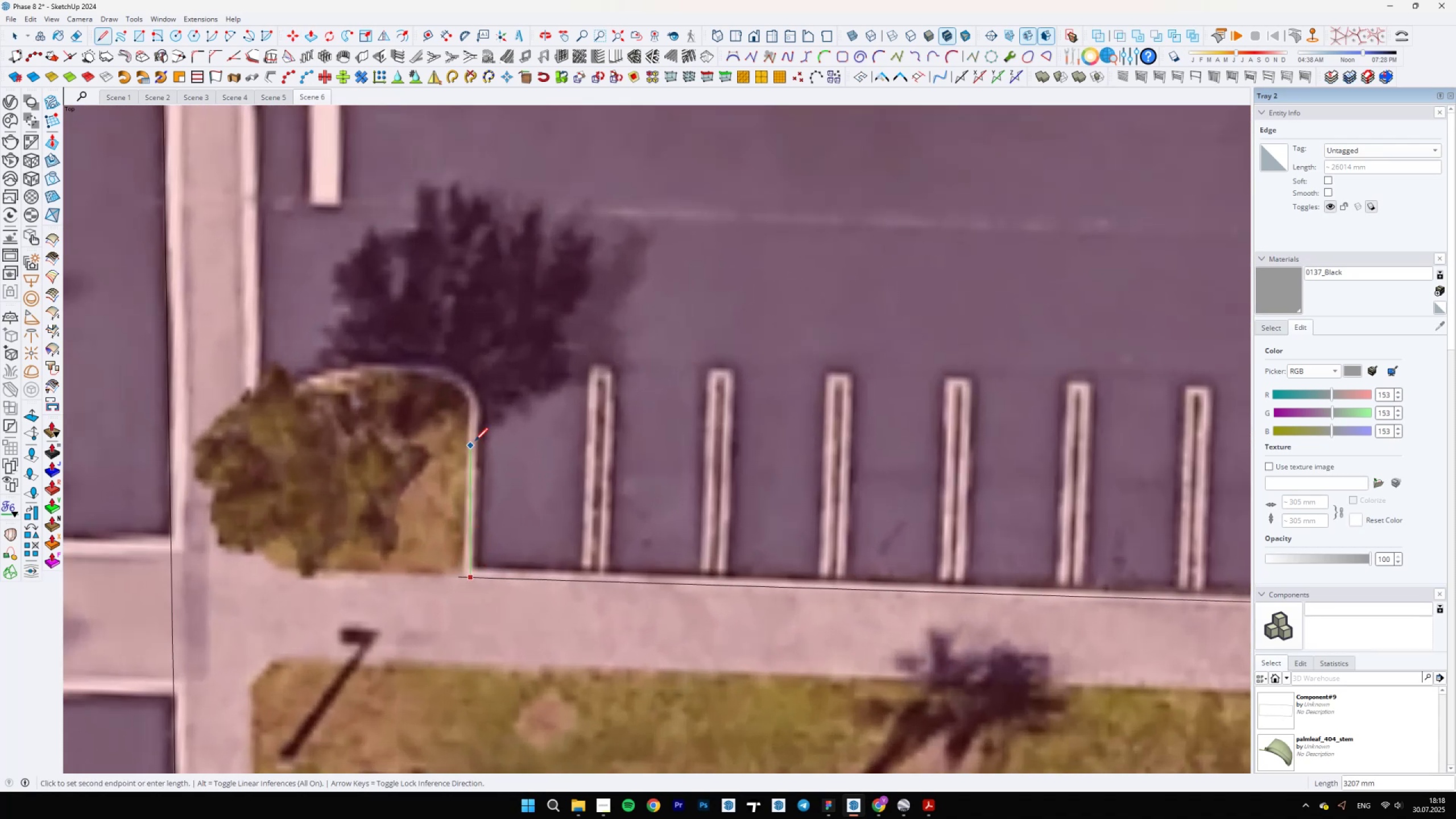 
hold_key(key=ShiftLeft, duration=1.09)
left_click([492, 358])
 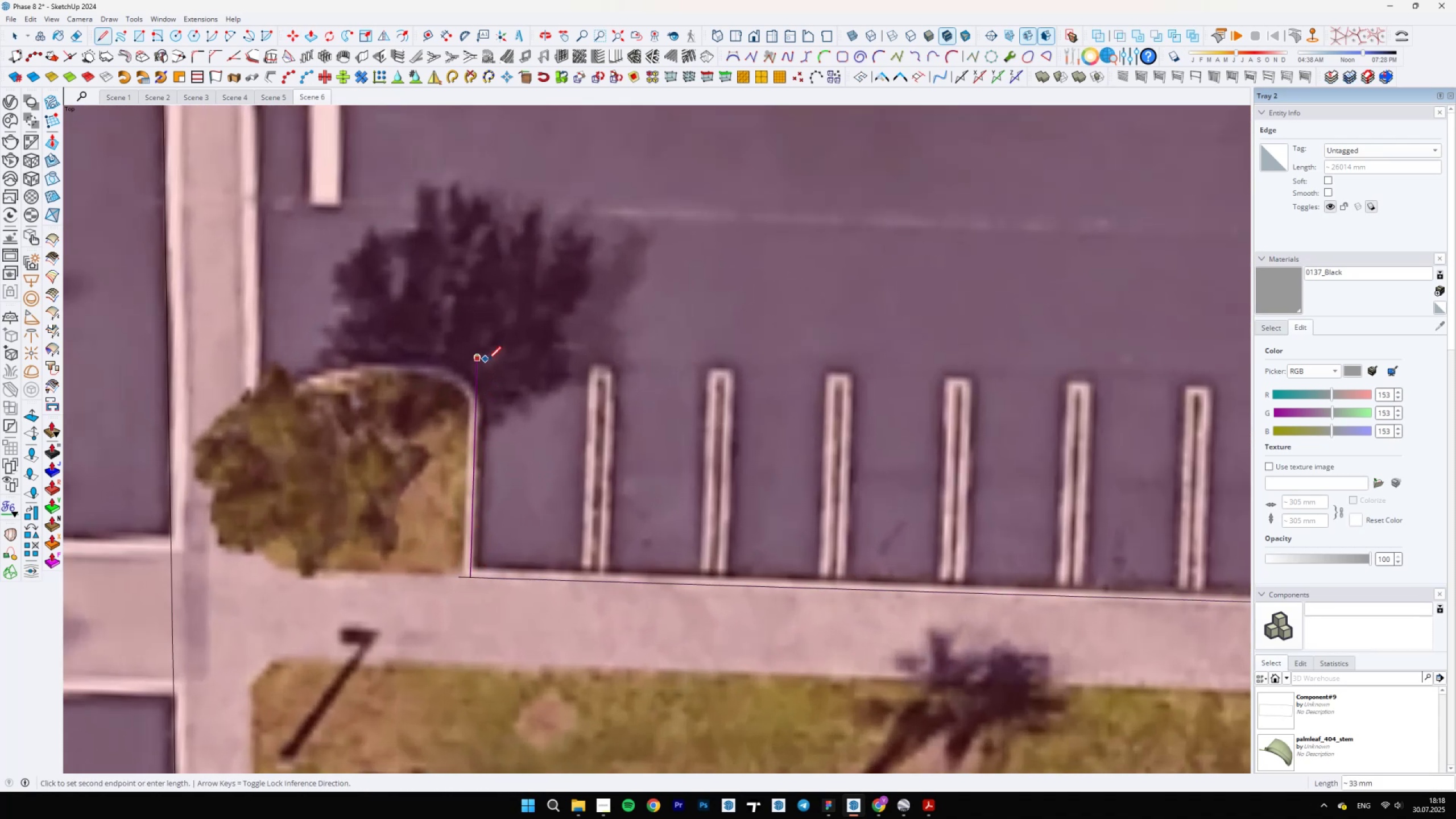 
scroll: coordinate [479, 396], scroll_direction: up, amount: 2.0
 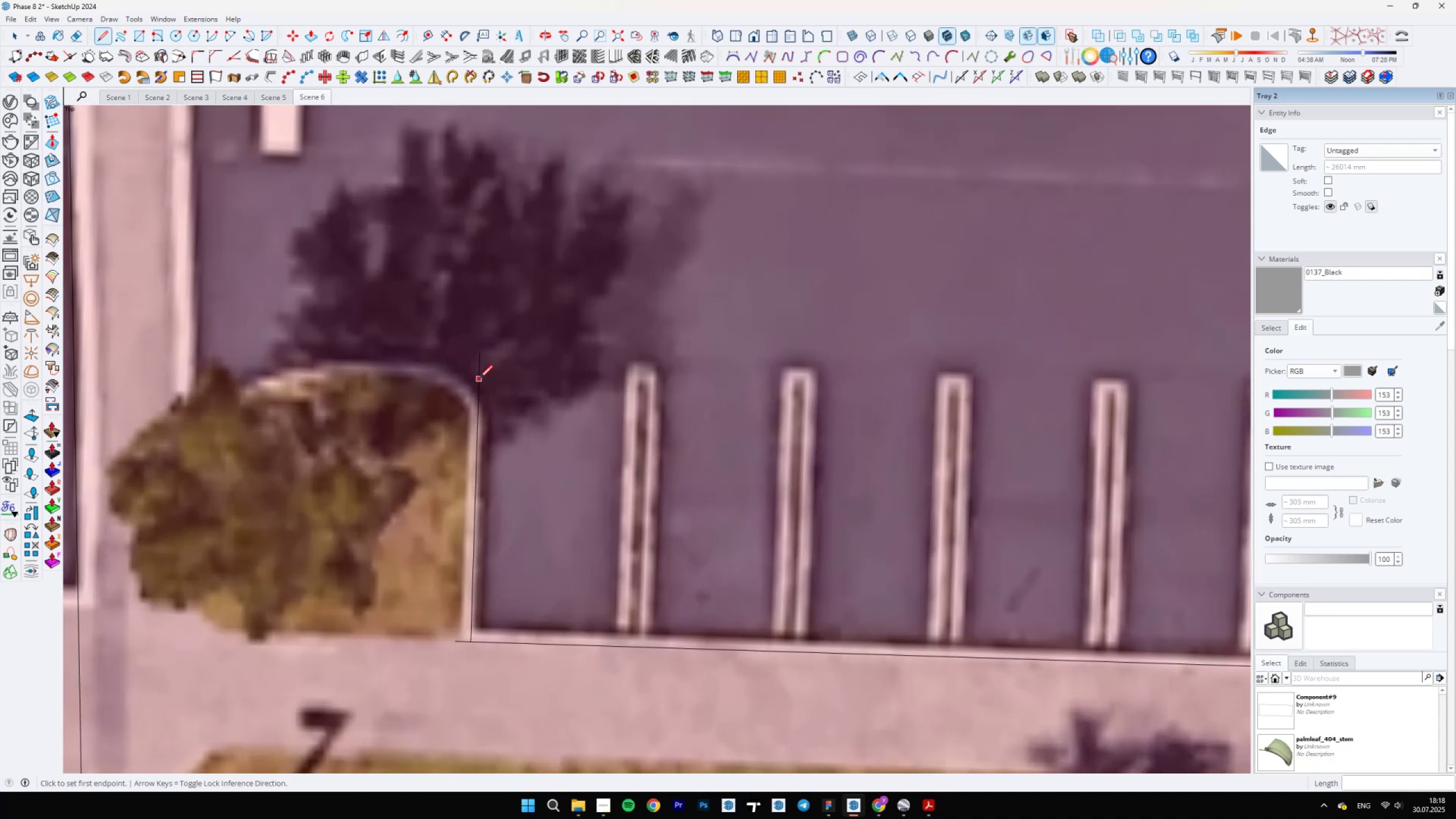 
key(Escape)
 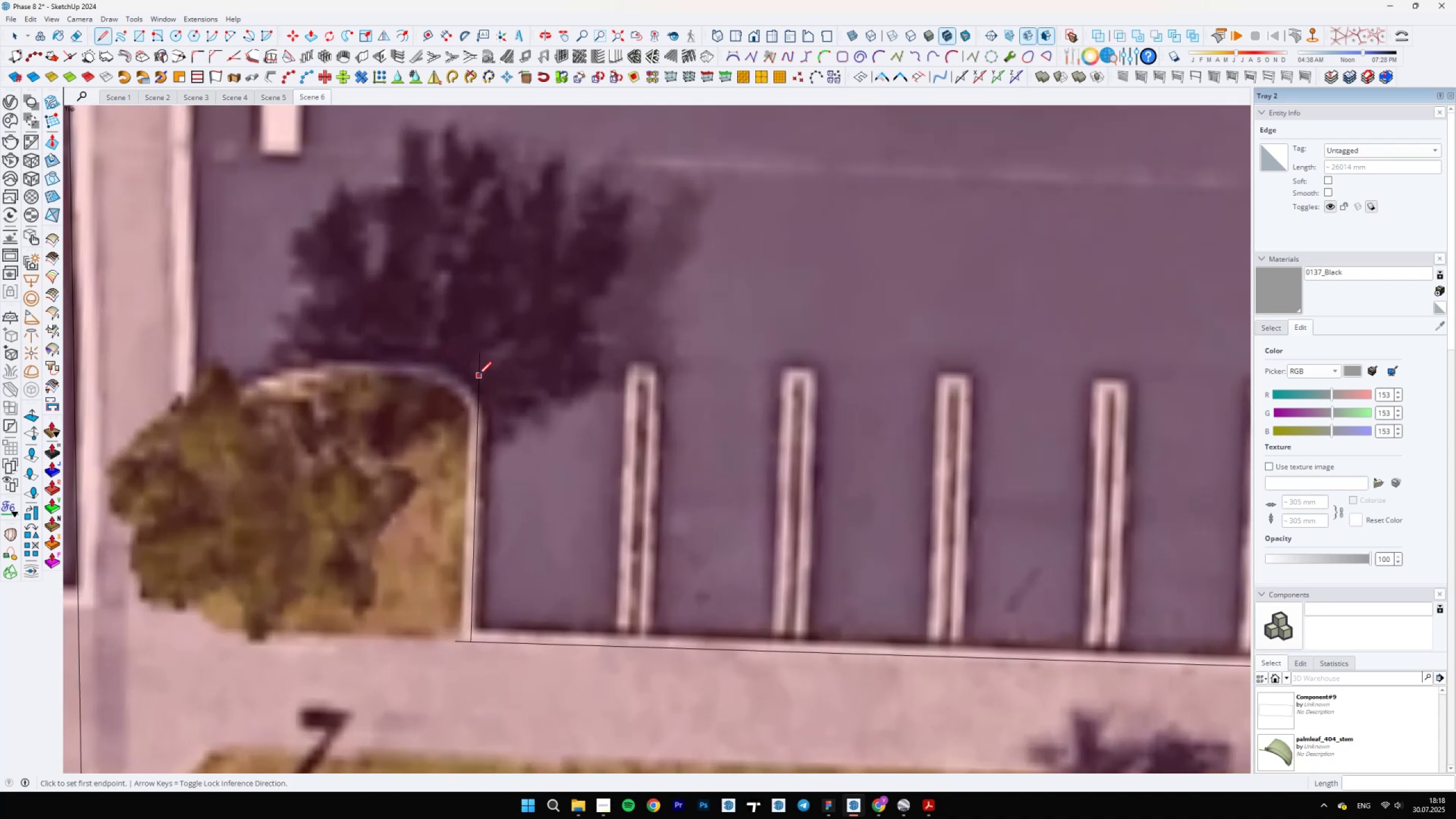 
left_click([478, 374])
 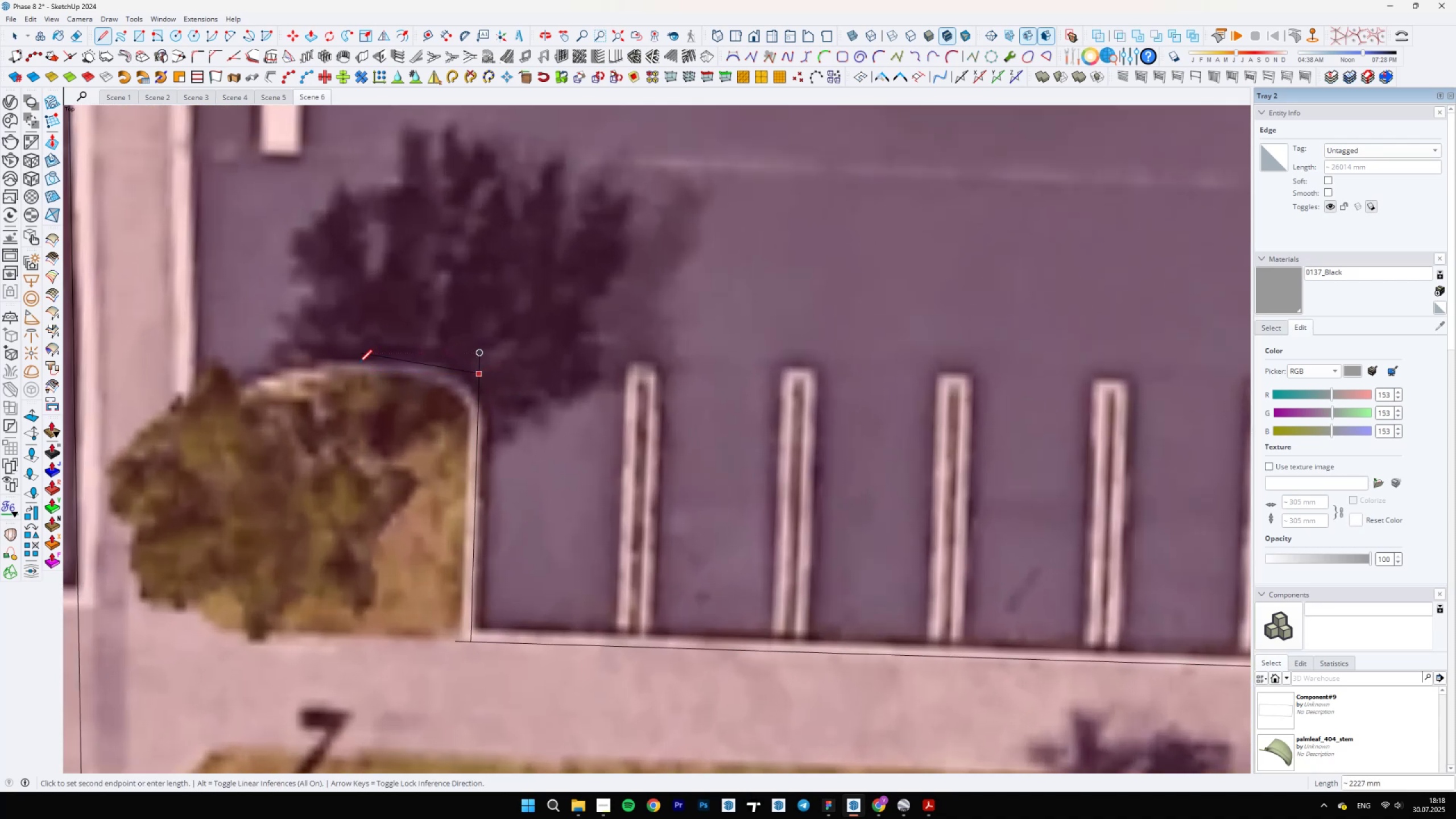 
hold_key(key=ShiftLeft, duration=1.5)
 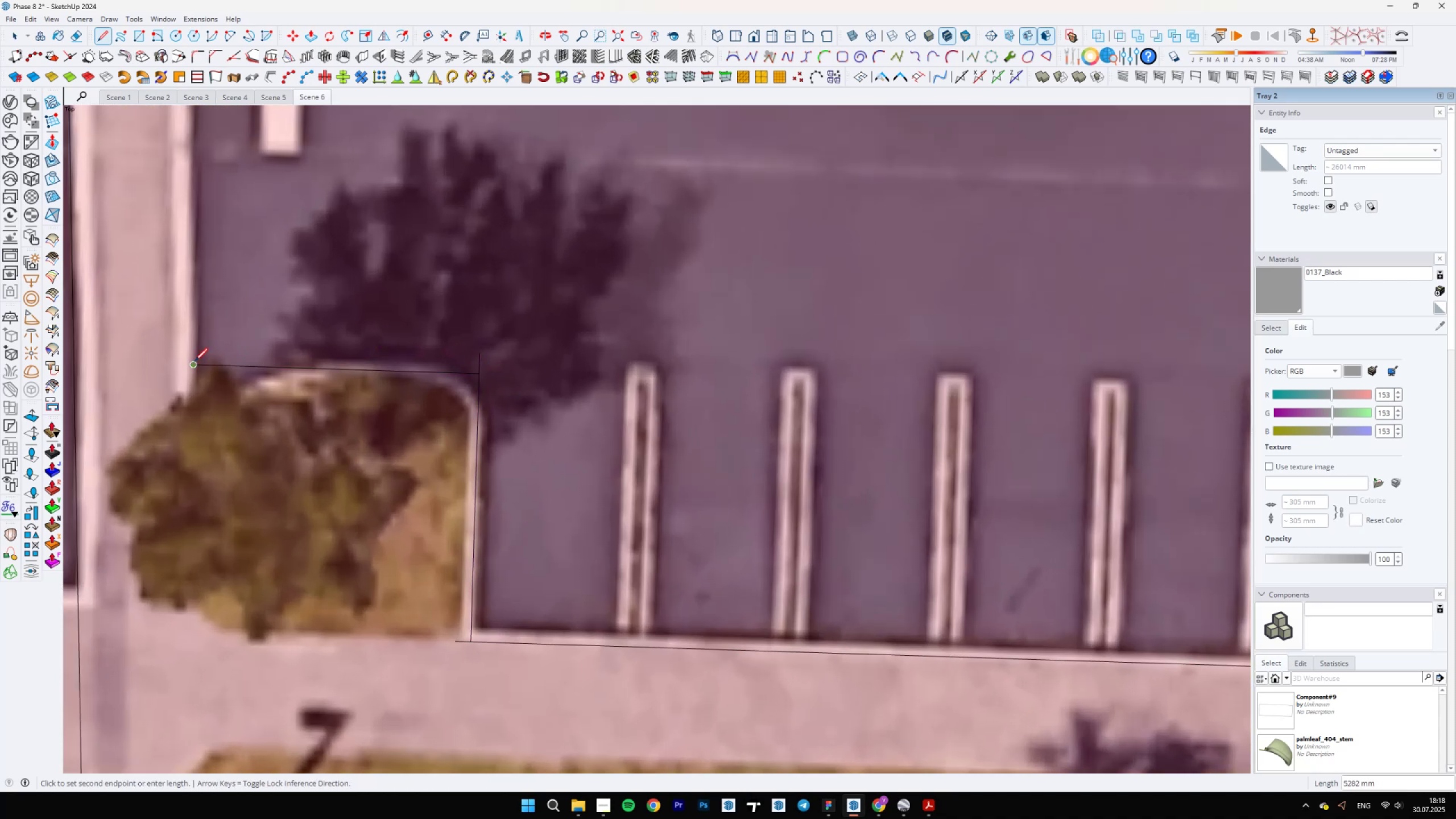 
hold_key(key=ShiftLeft, duration=0.62)
scroll: coordinate [448, 381], scroll_direction: down, amount: 4.0
 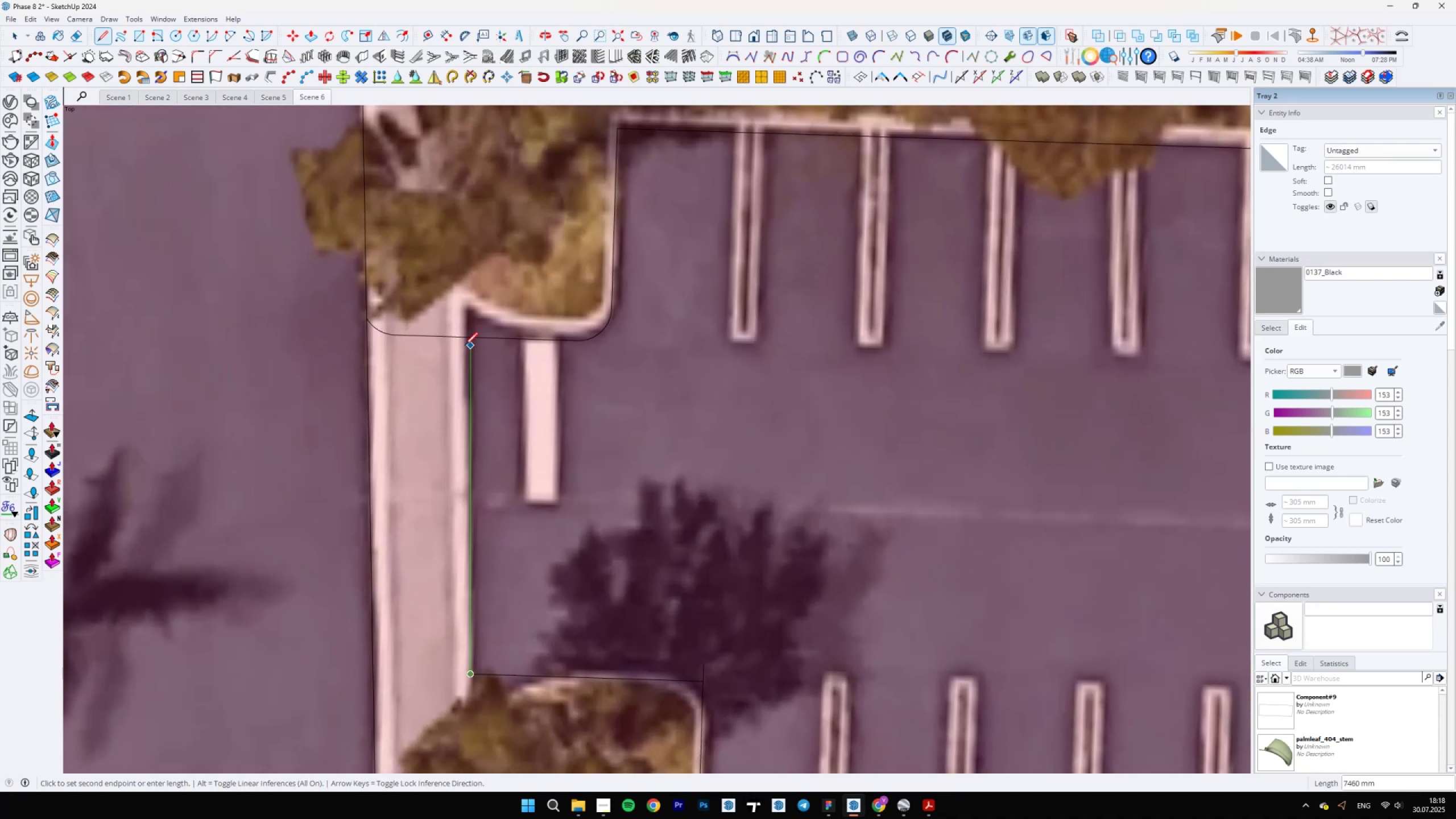 
key(Space)
 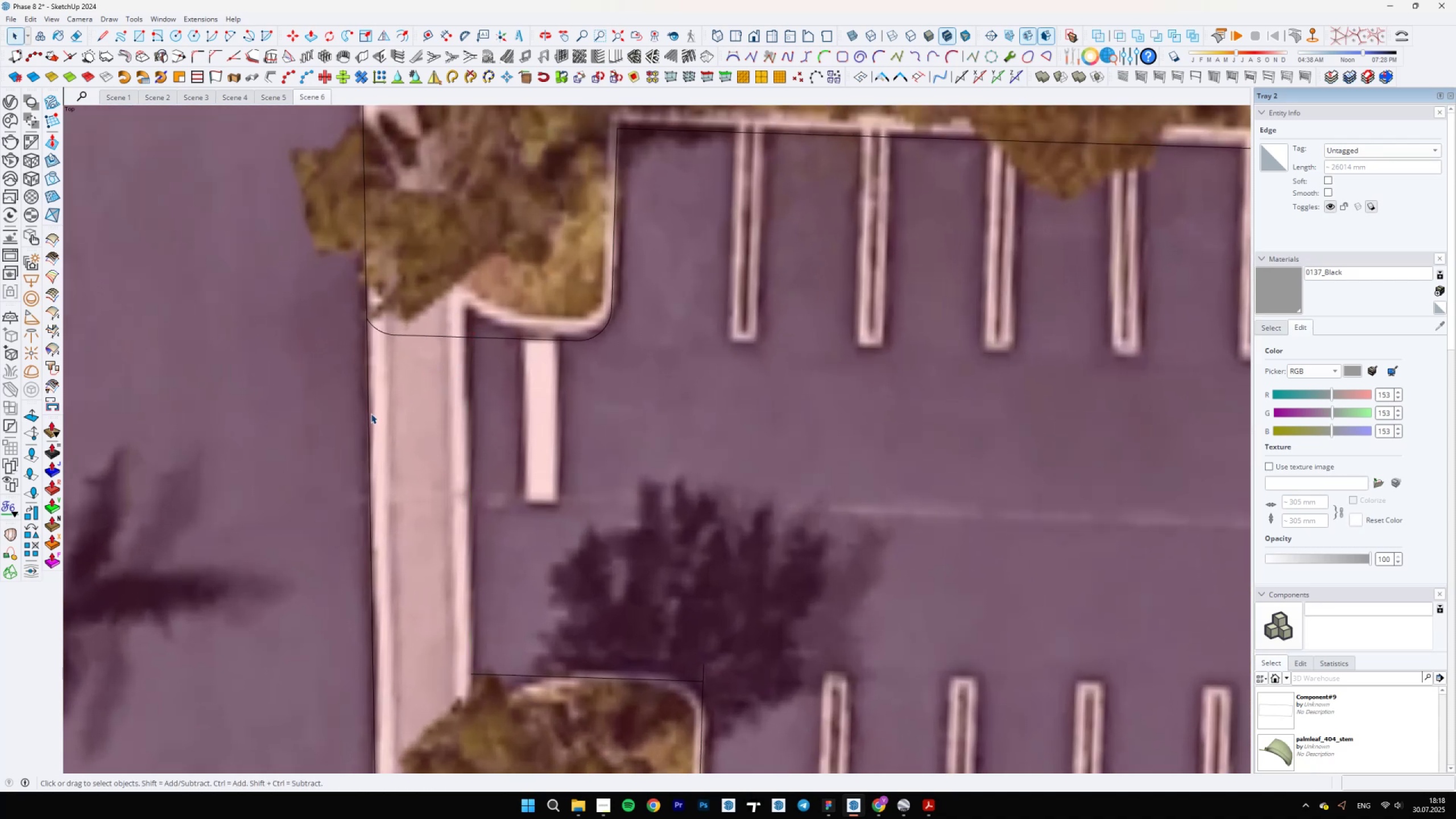 
left_click([368, 413])
 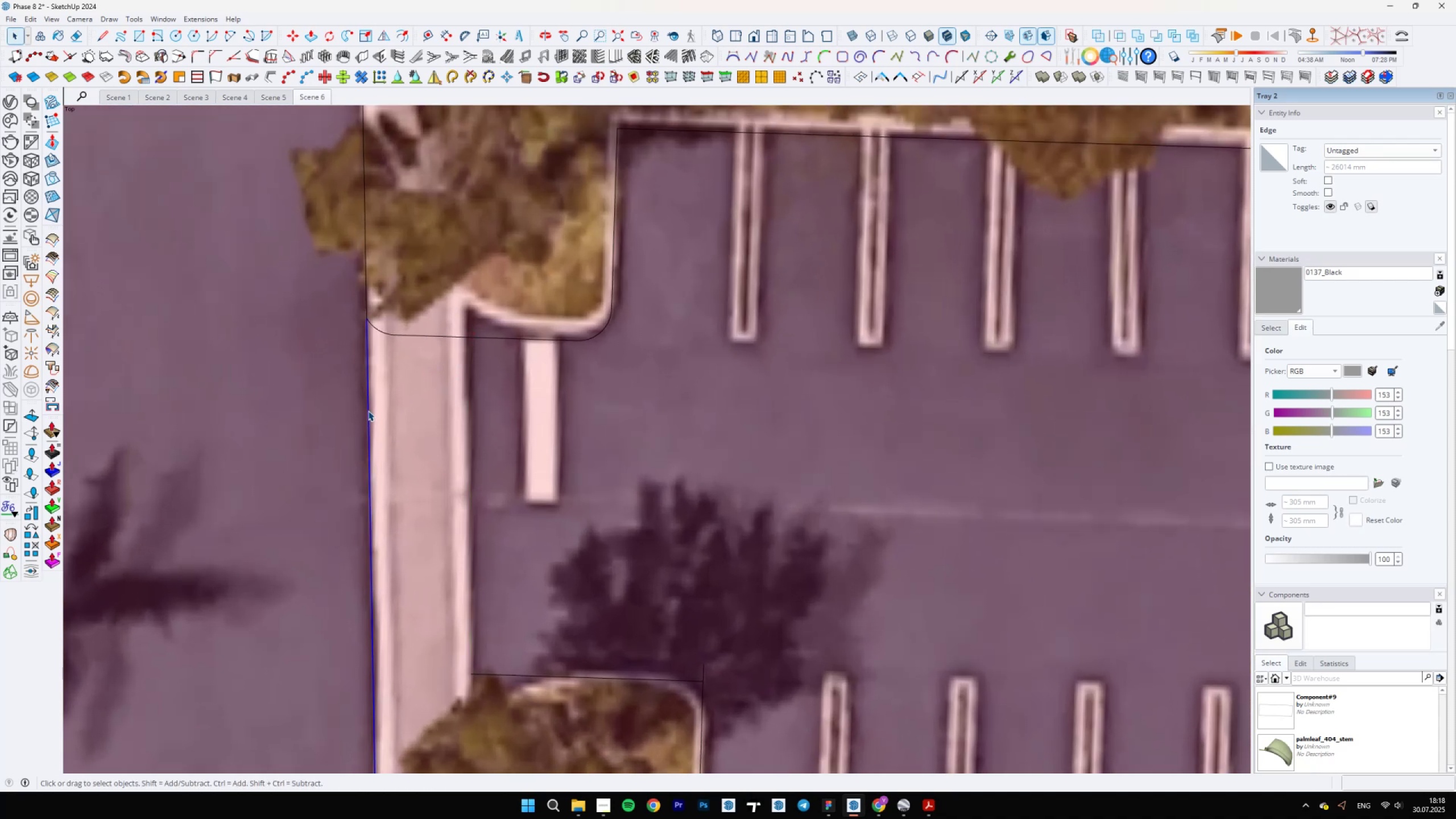 
scroll: coordinate [470, 386], scroll_direction: down, amount: 22.0
 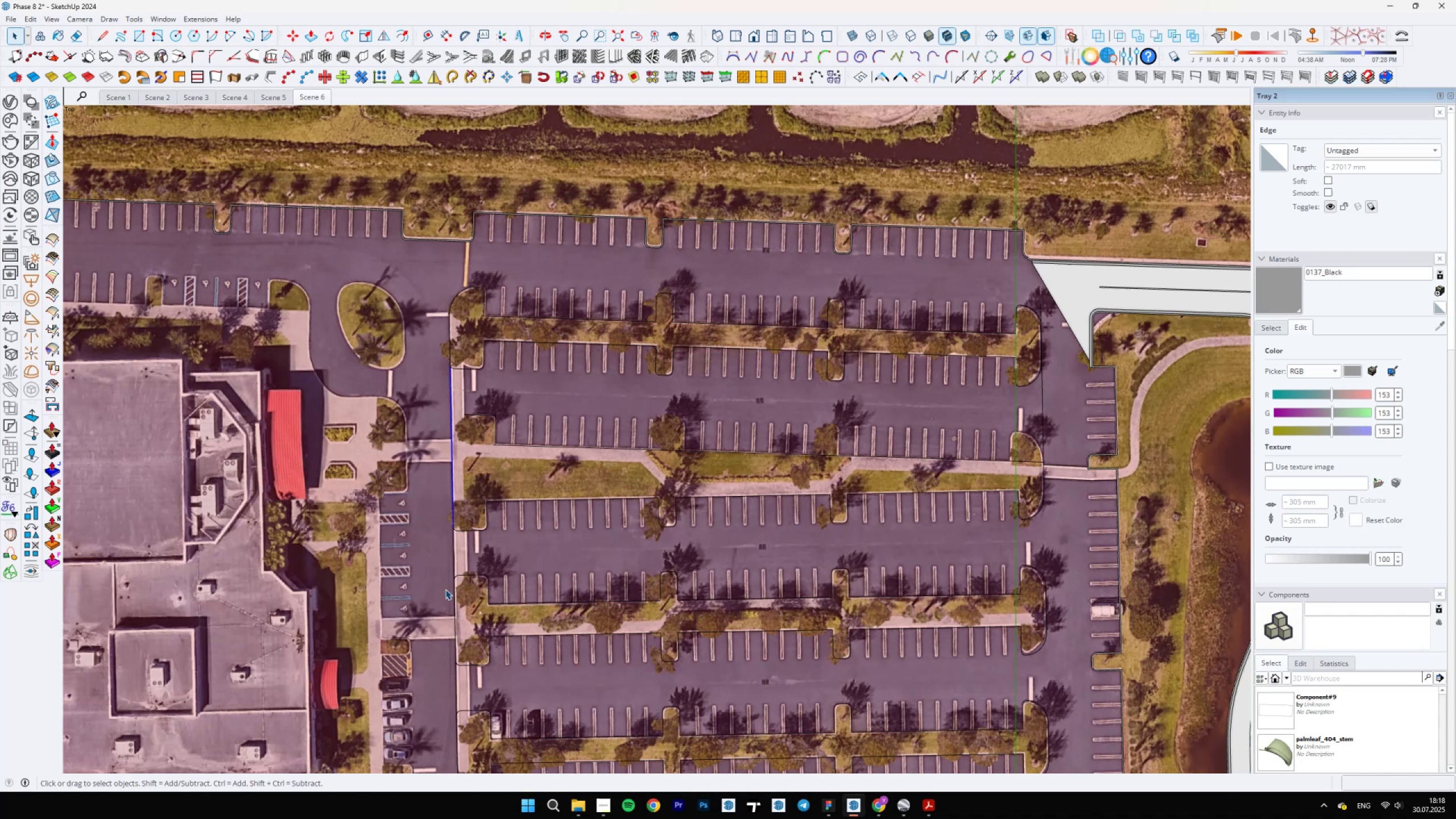 
scroll: coordinate [438, 333], scroll_direction: up, amount: 20.0
 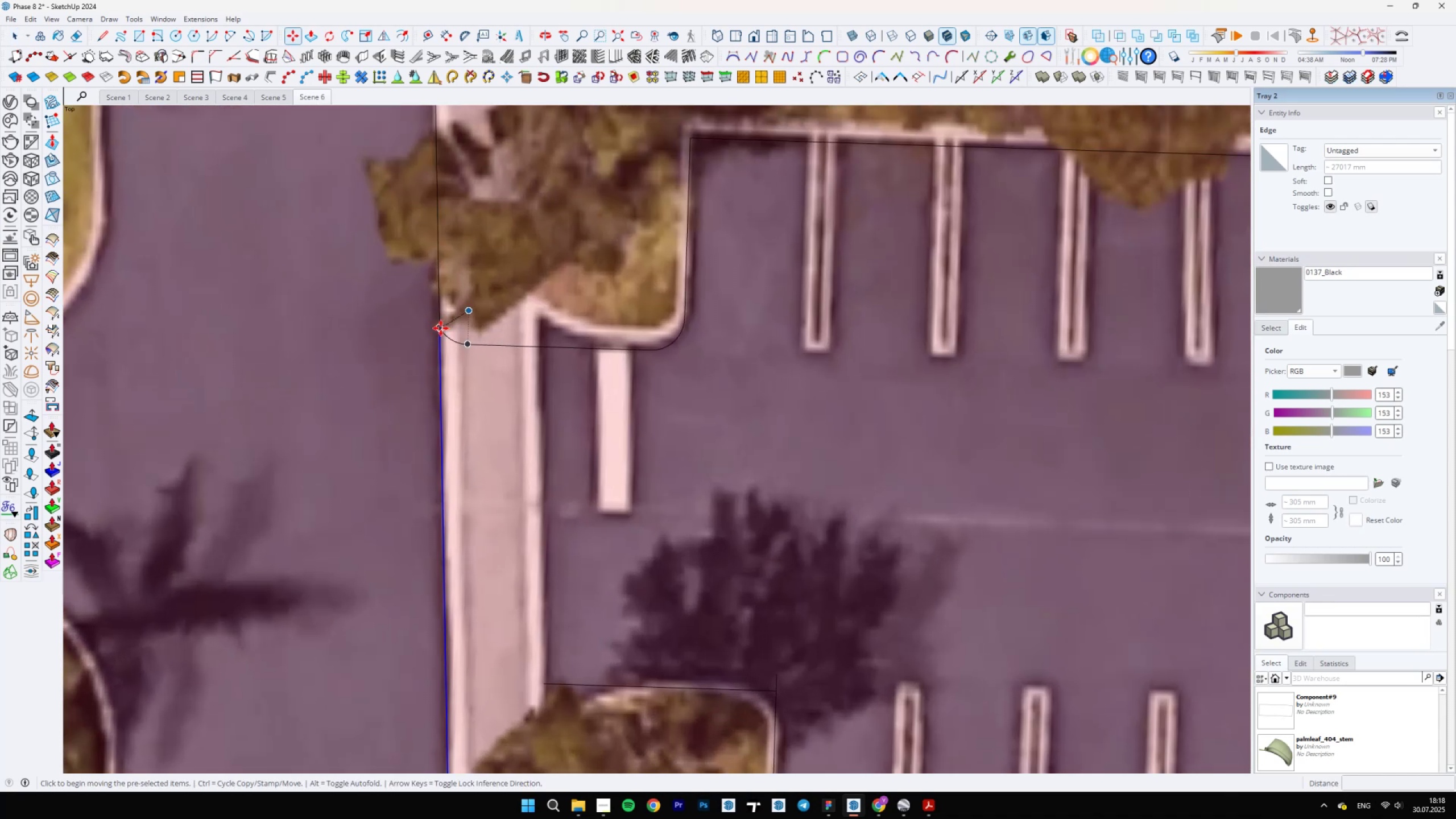 
key(M)
 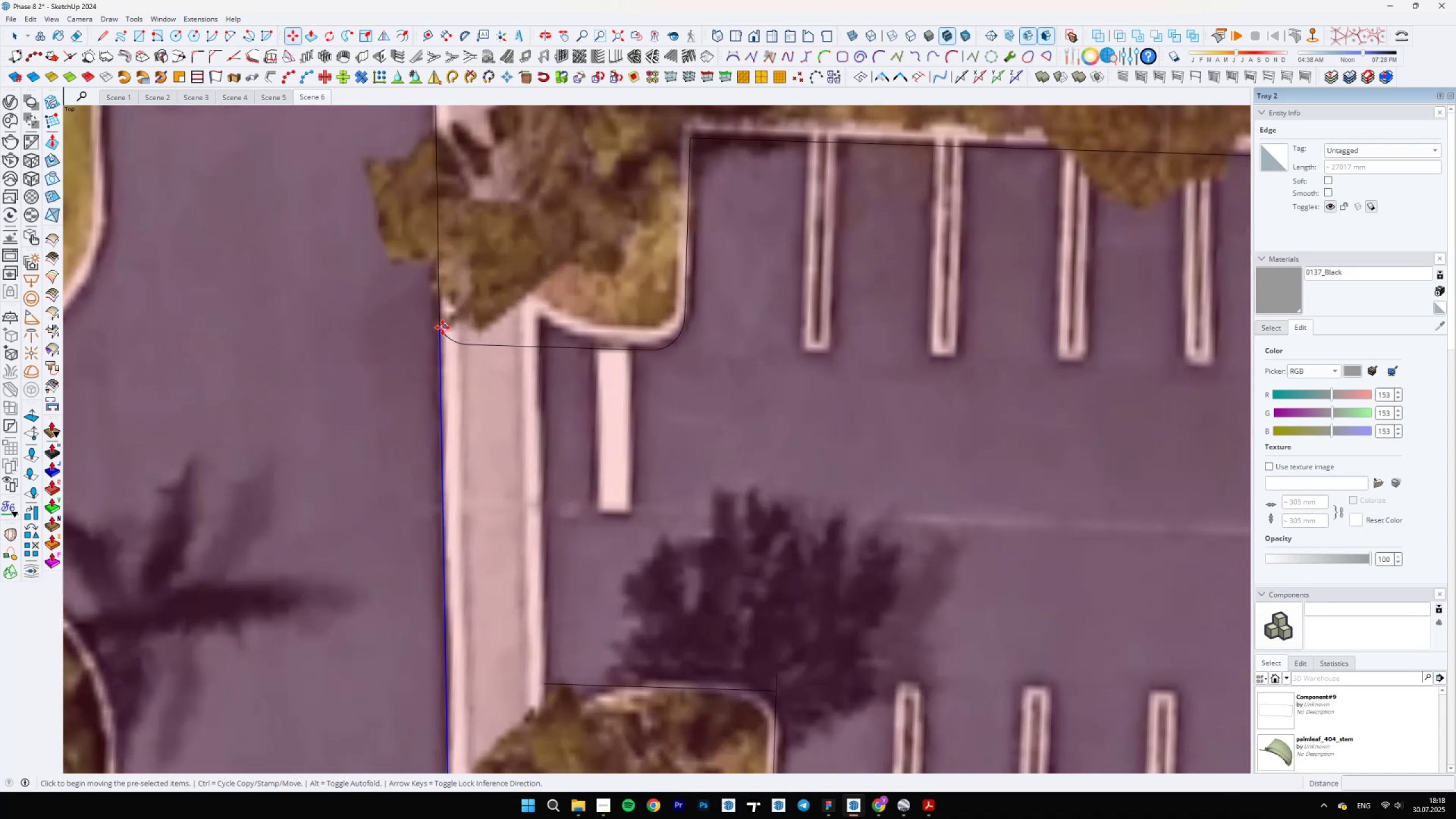 
key(Control+ControlLeft)
 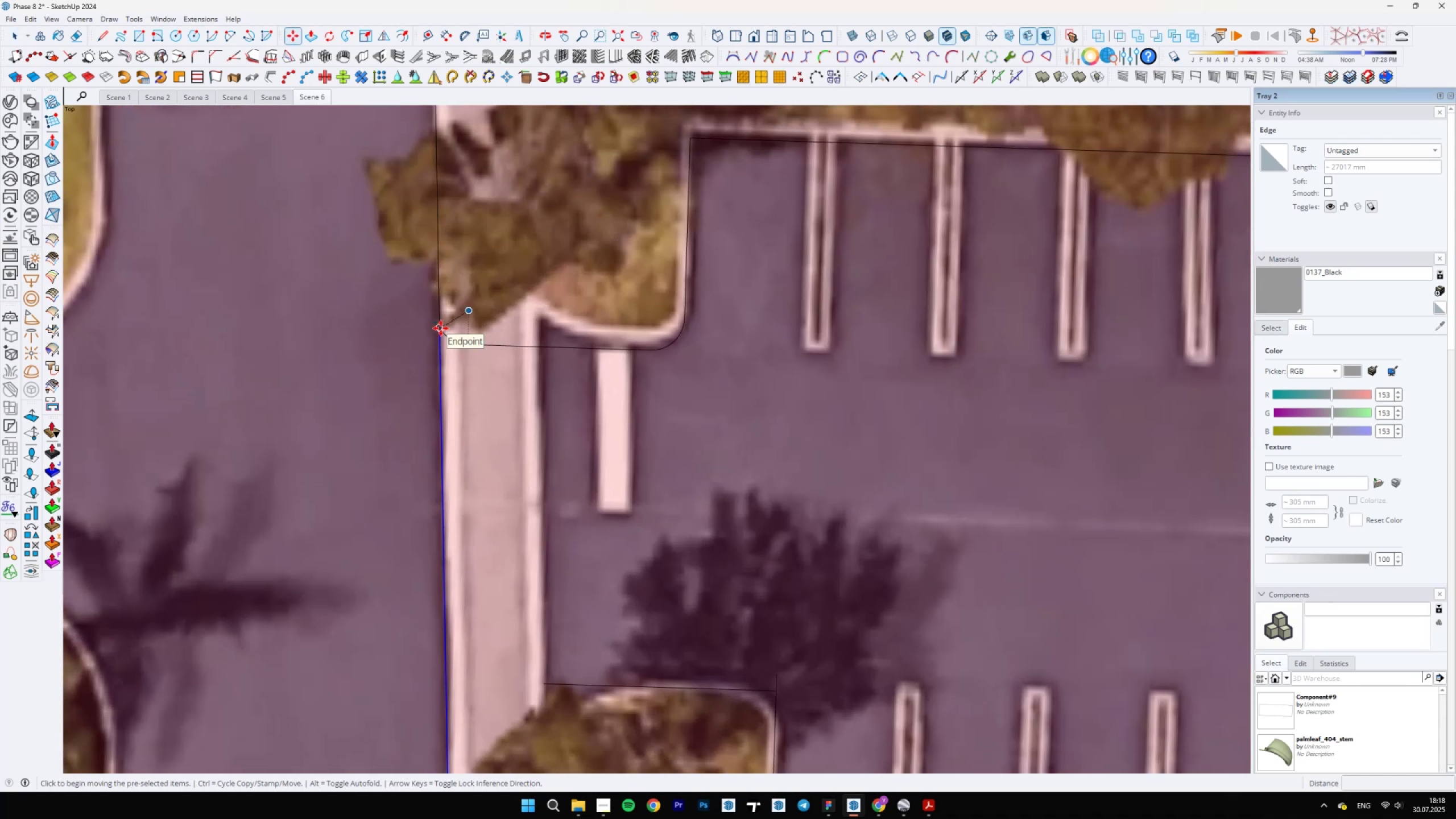 
left_click([440, 328])
 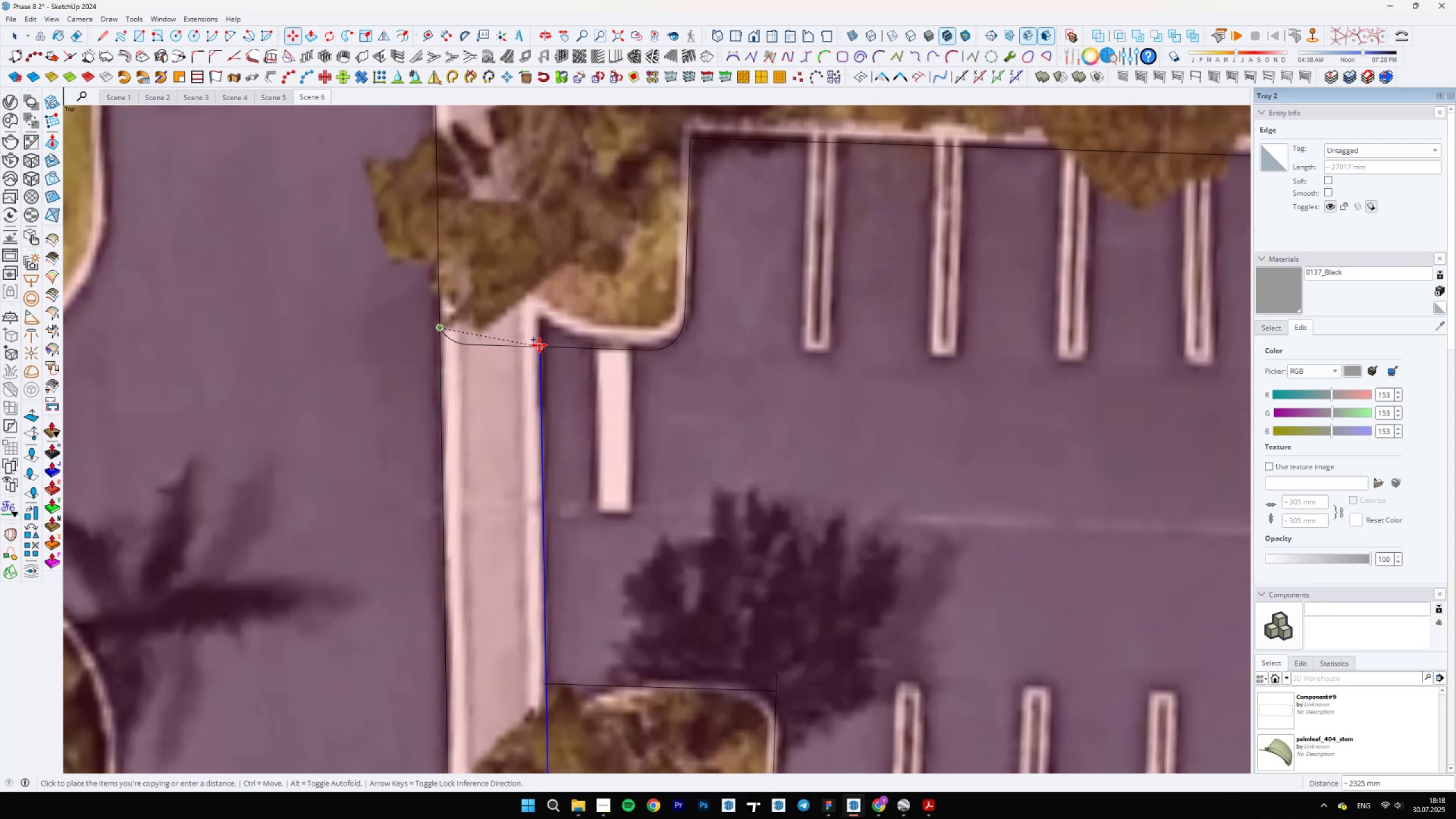 
scroll: coordinate [553, 663], scroll_direction: up, amount: 20.0
 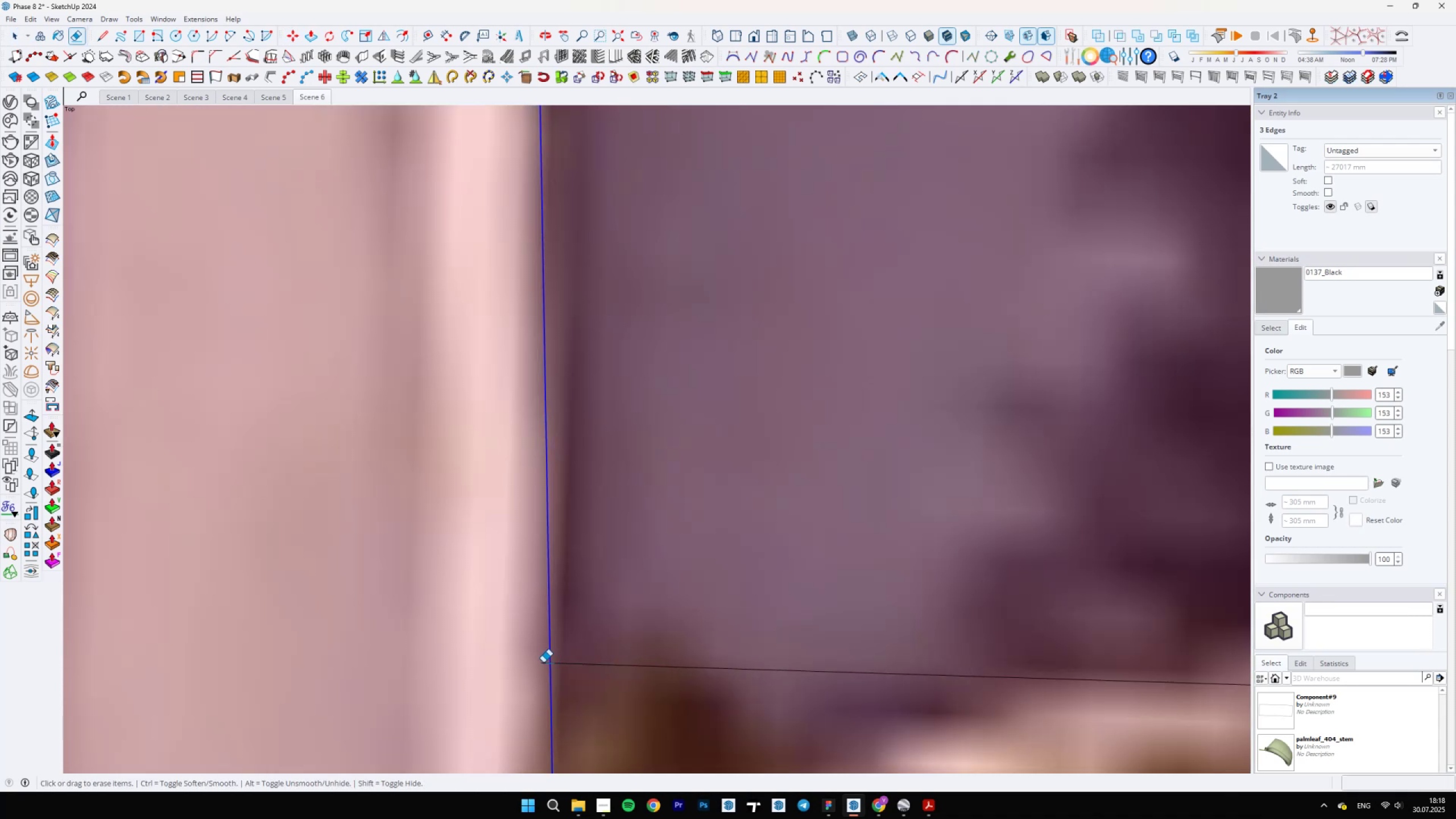 
key(E)
 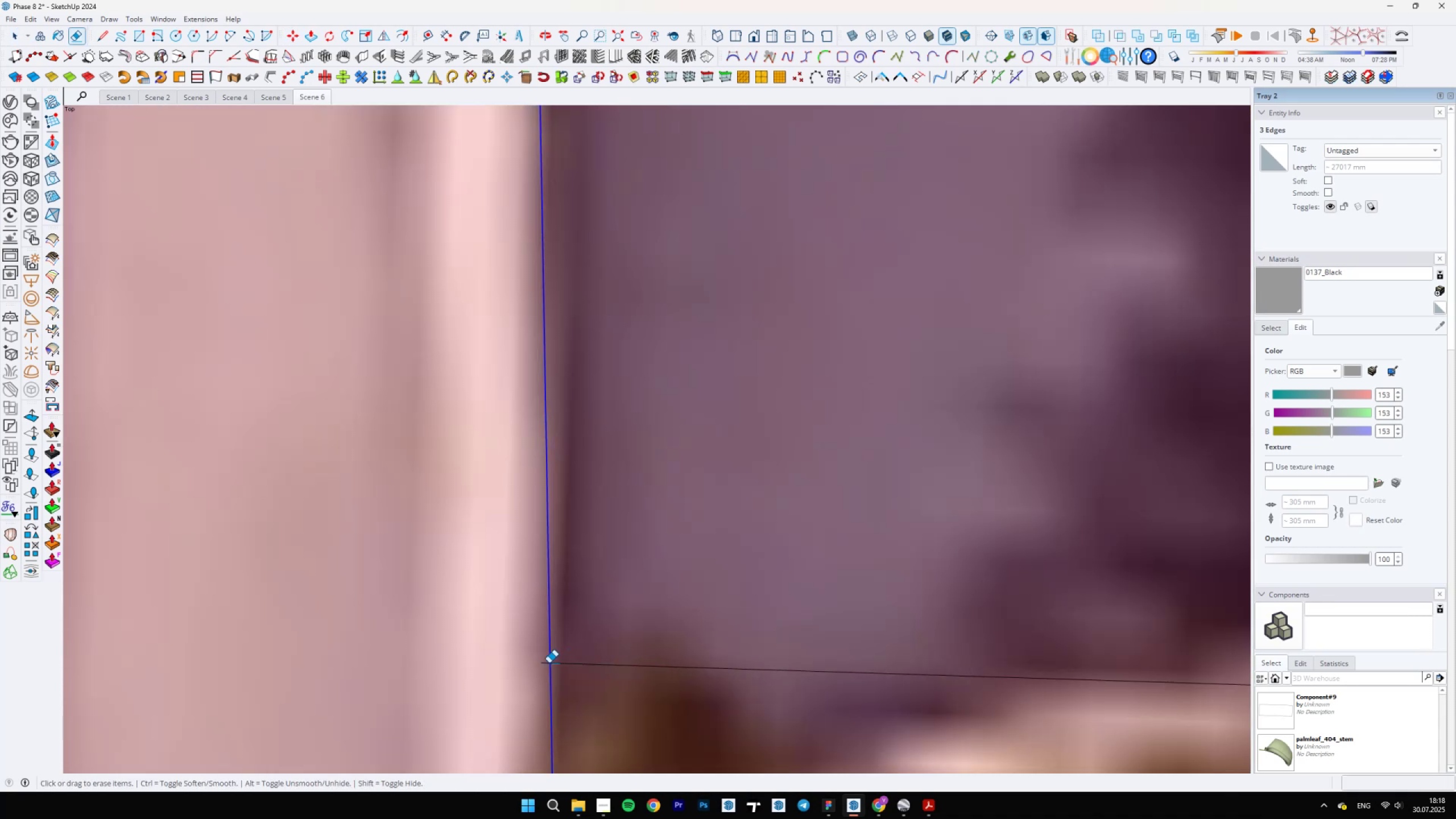 
left_click([543, 663])
 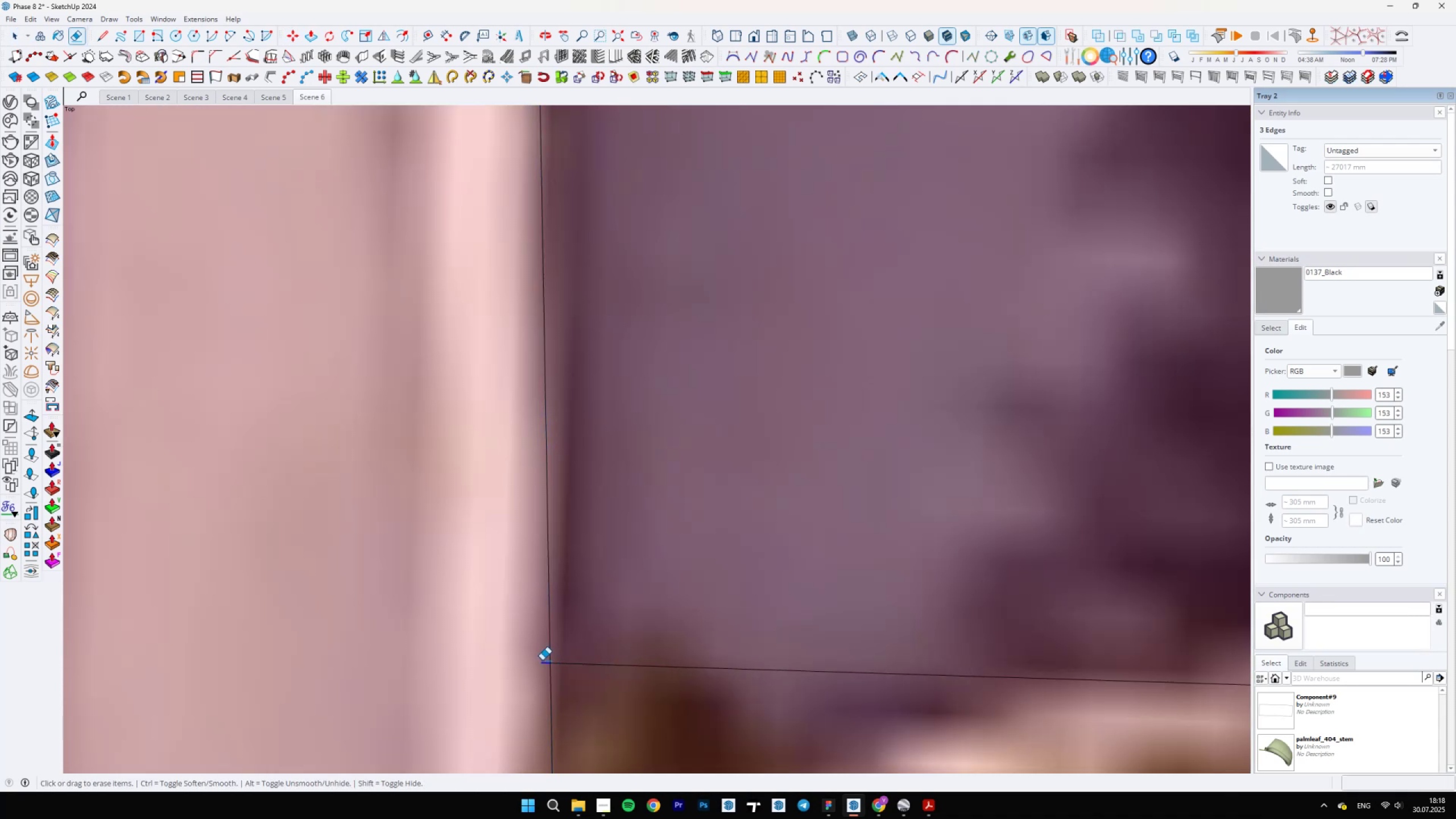 
scroll: coordinate [591, 471], scroll_direction: down, amount: 31.0
 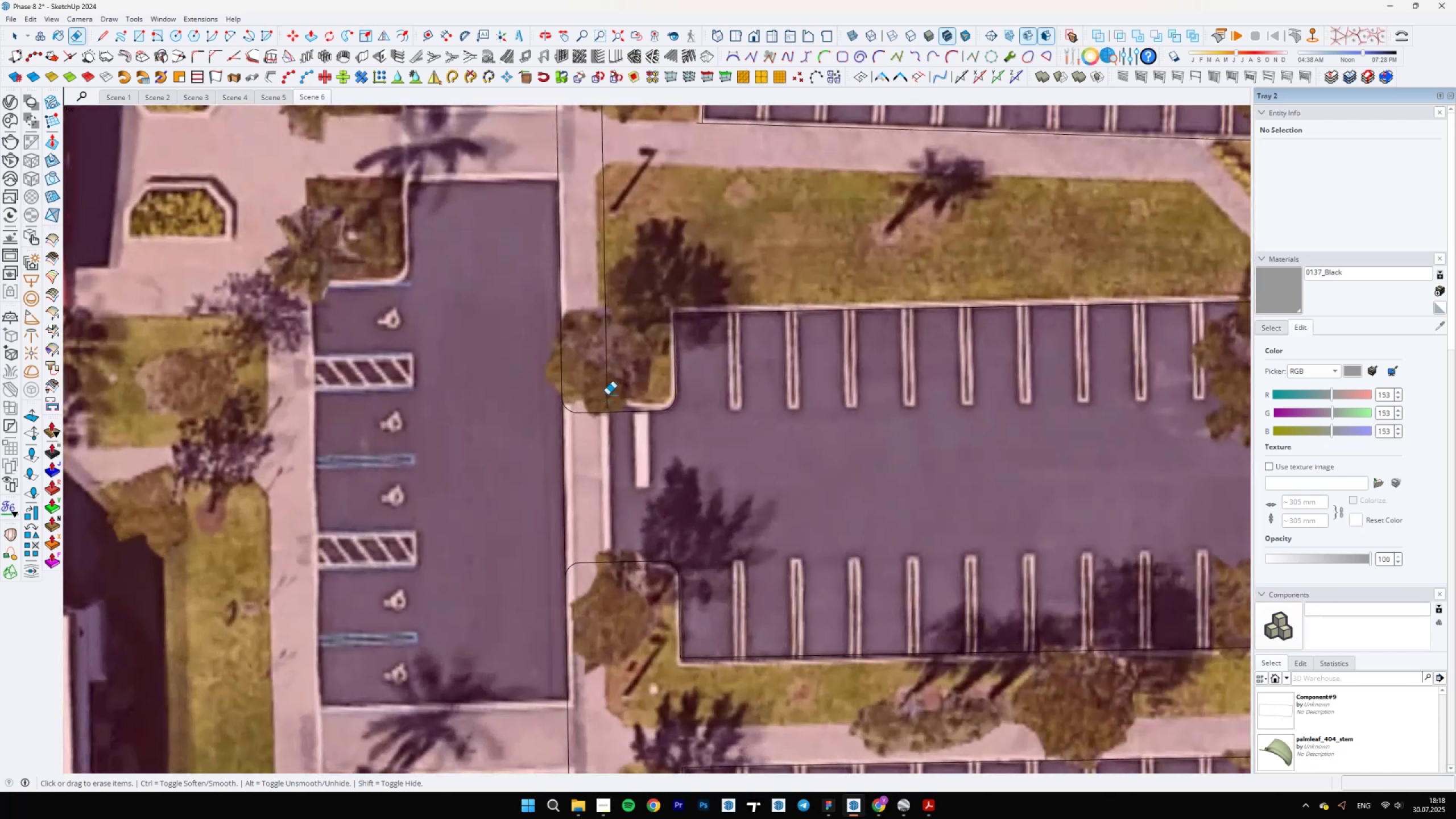 
key(L)
 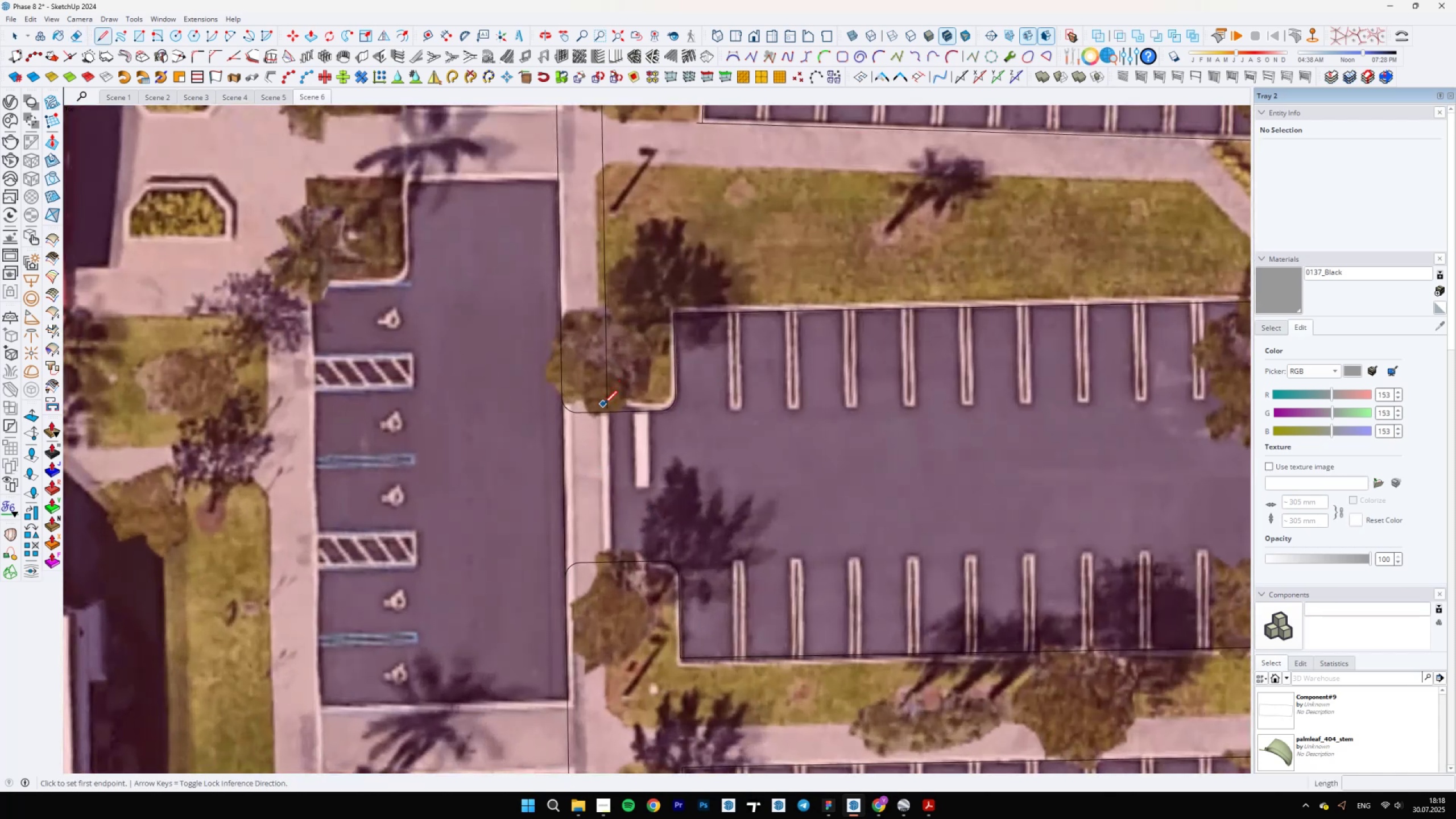 
left_click([609, 406])
 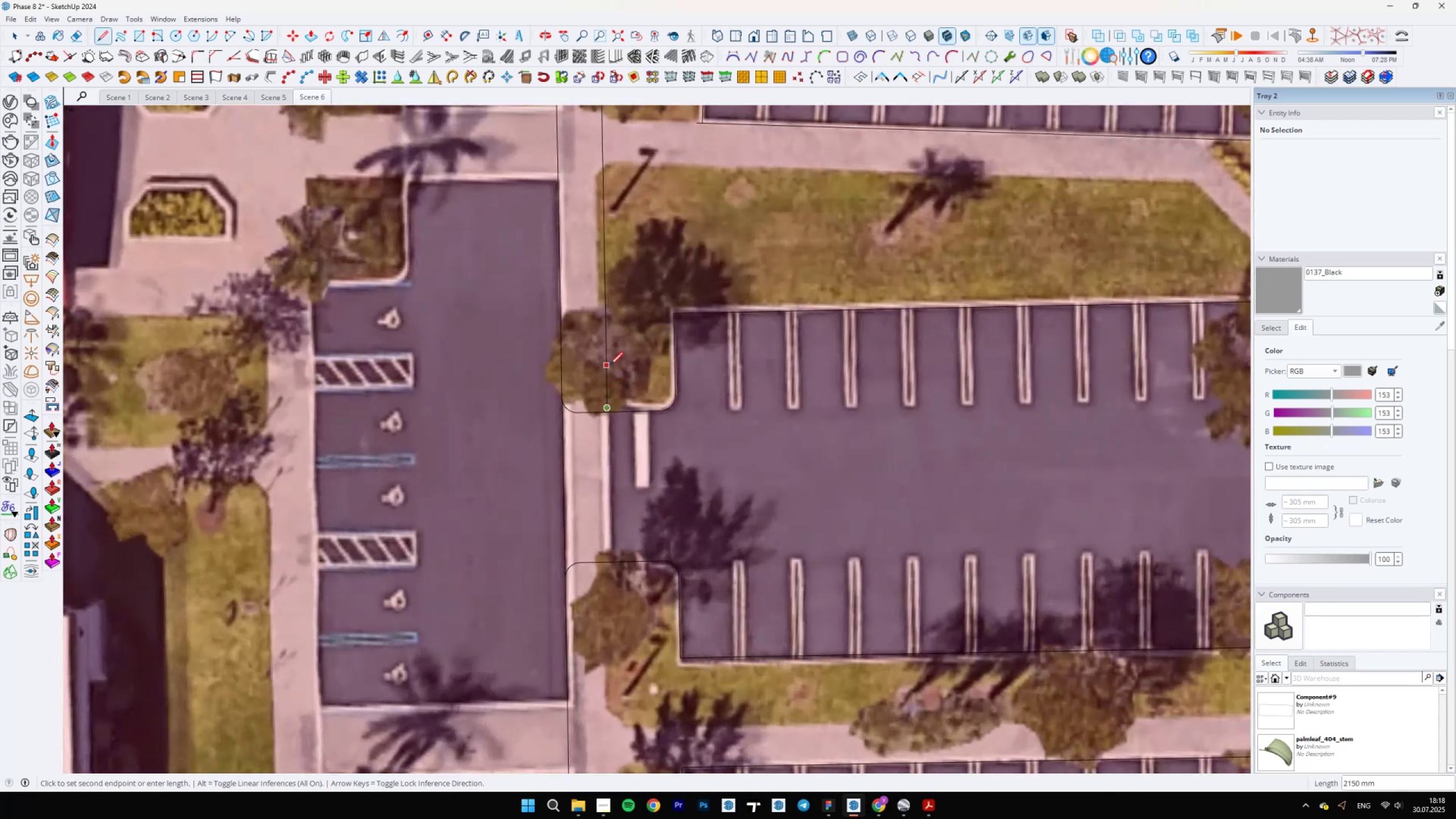 
hold_key(key=ShiftLeft, duration=1.5)
scroll: coordinate [629, 546], scroll_direction: none, amount: 0.0
 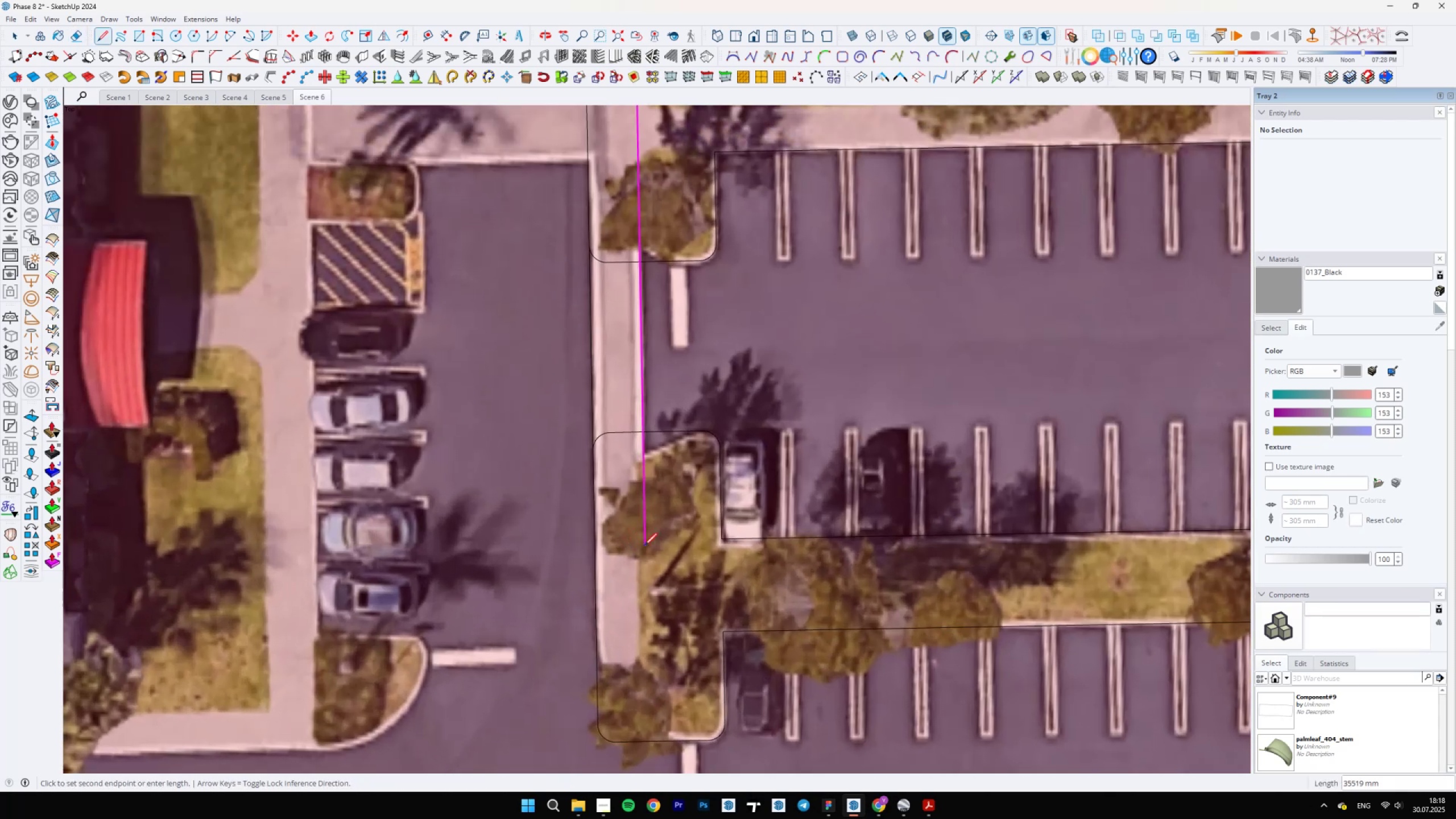 
hold_key(key=ShiftLeft, duration=1.52)
left_click([628, 680])
 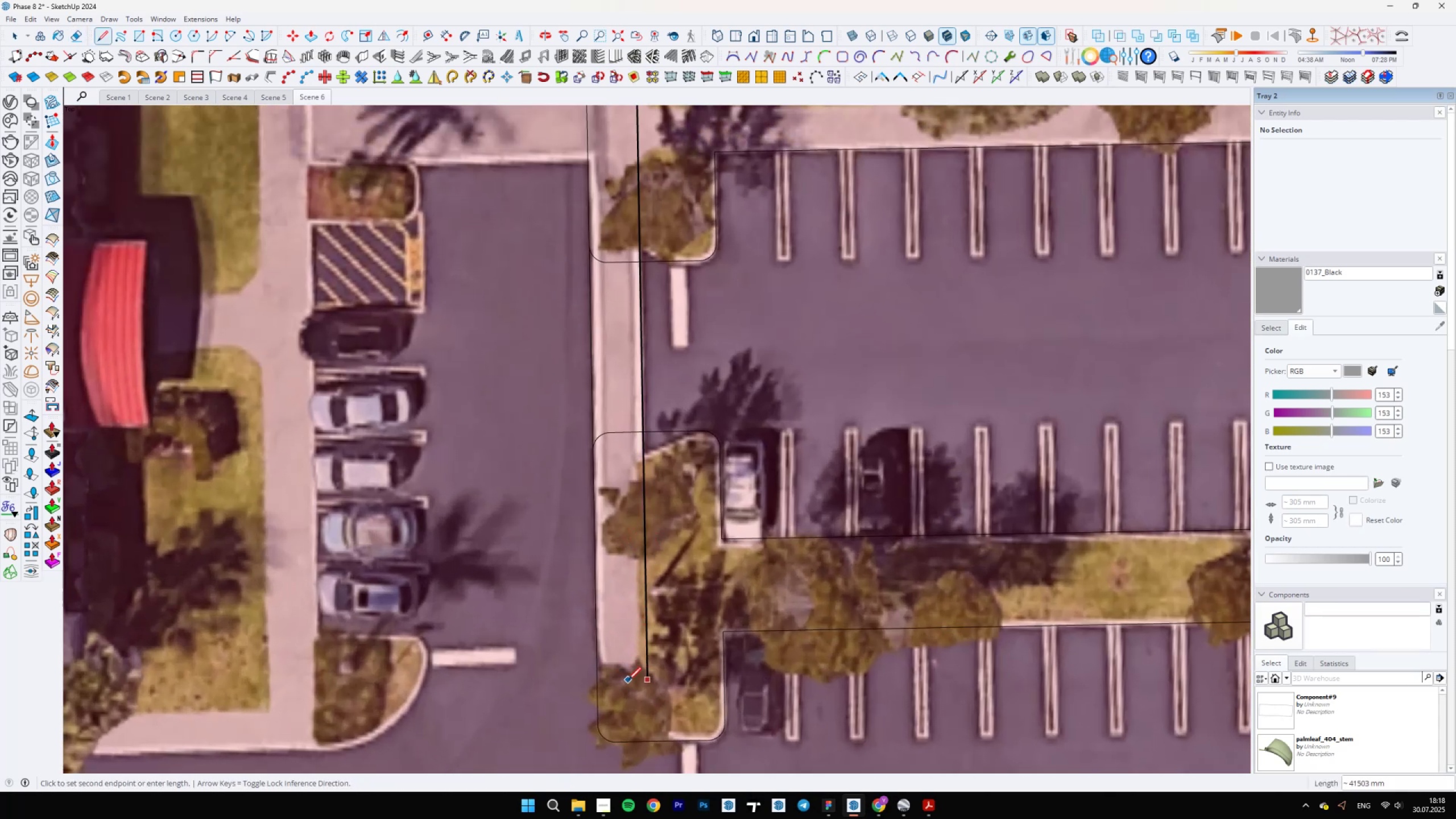 
key(Shift+ShiftLeft)
 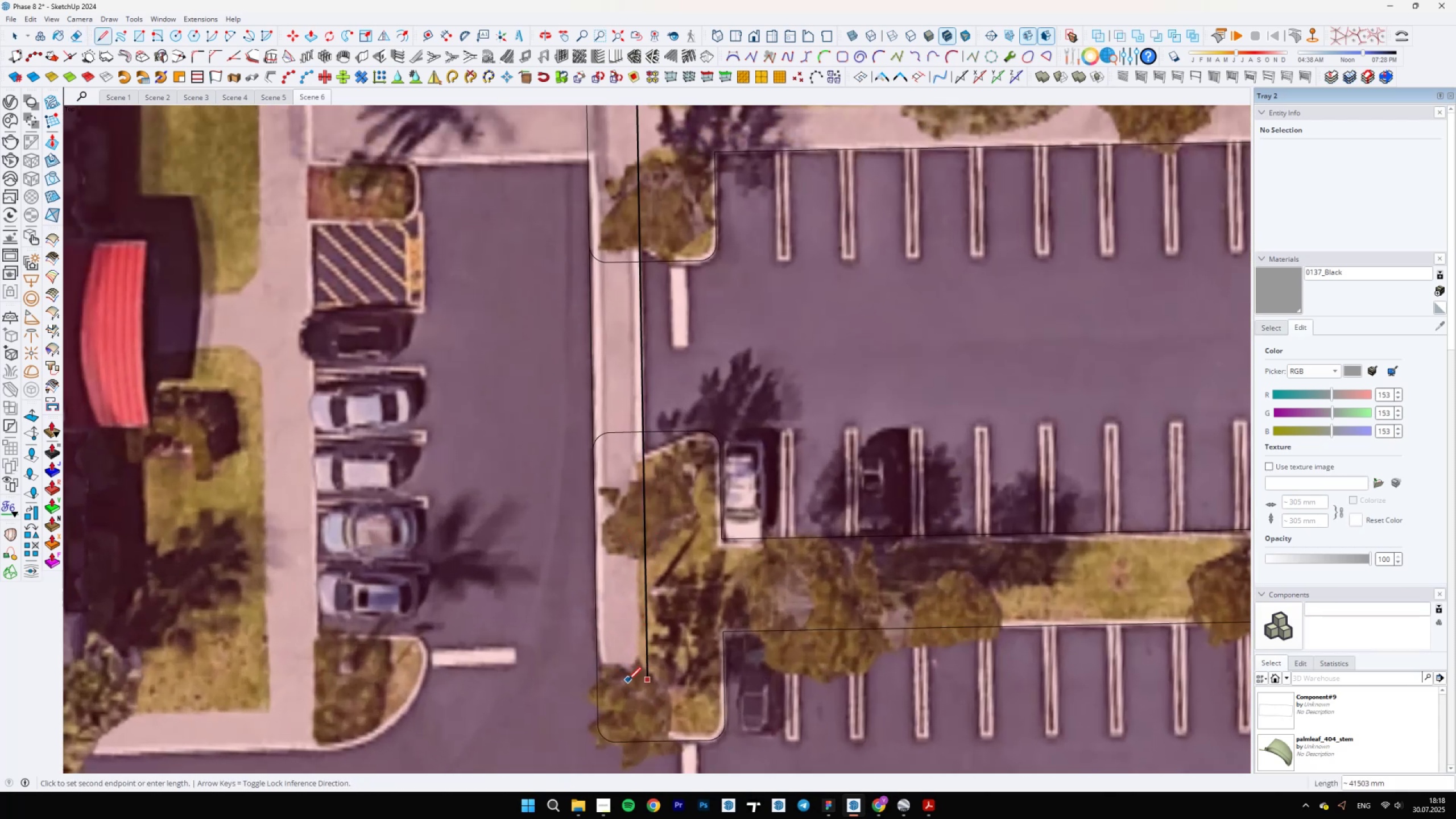 
key(Shift+ShiftLeft)
 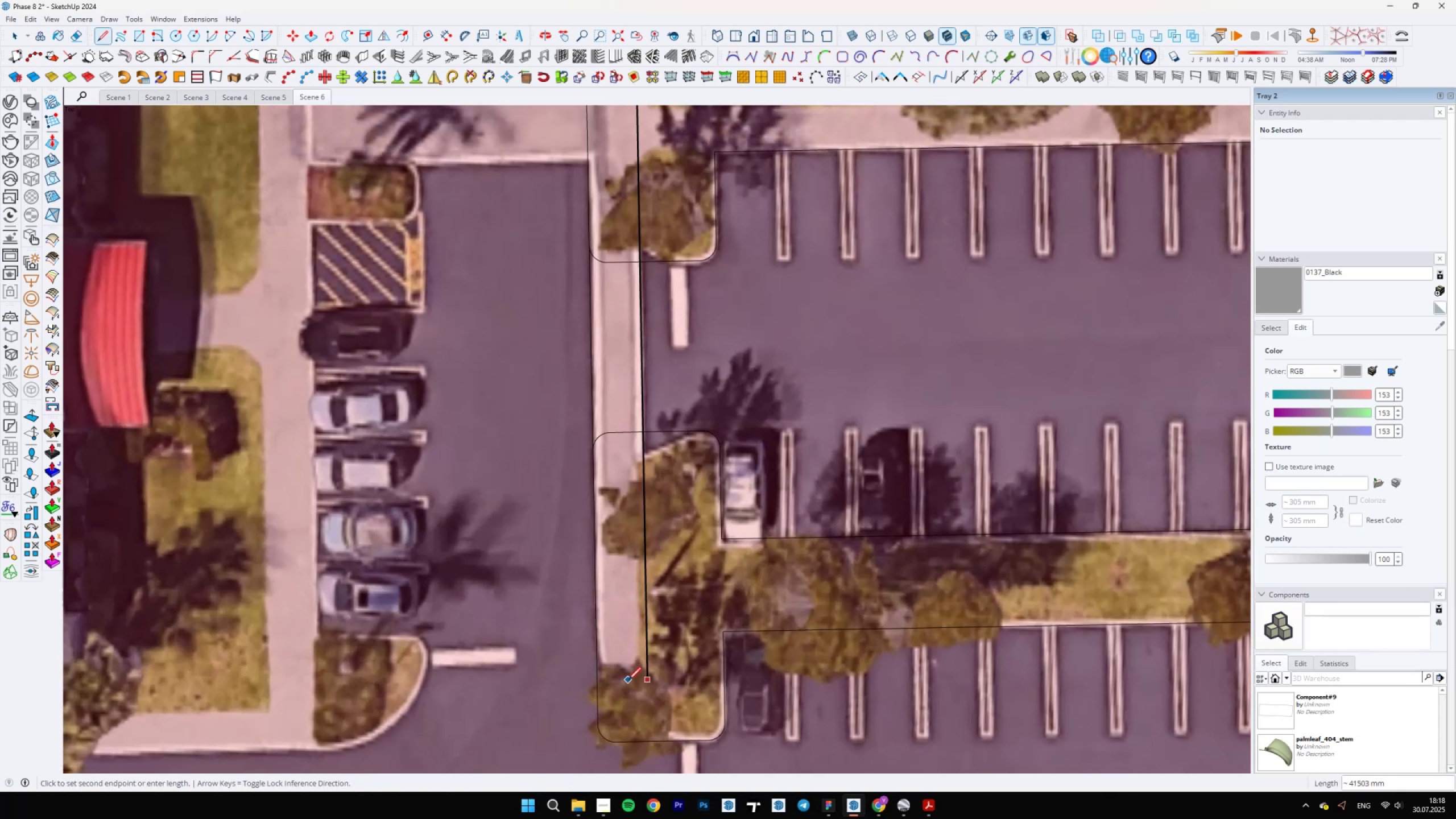 
key(Shift+ShiftLeft)
 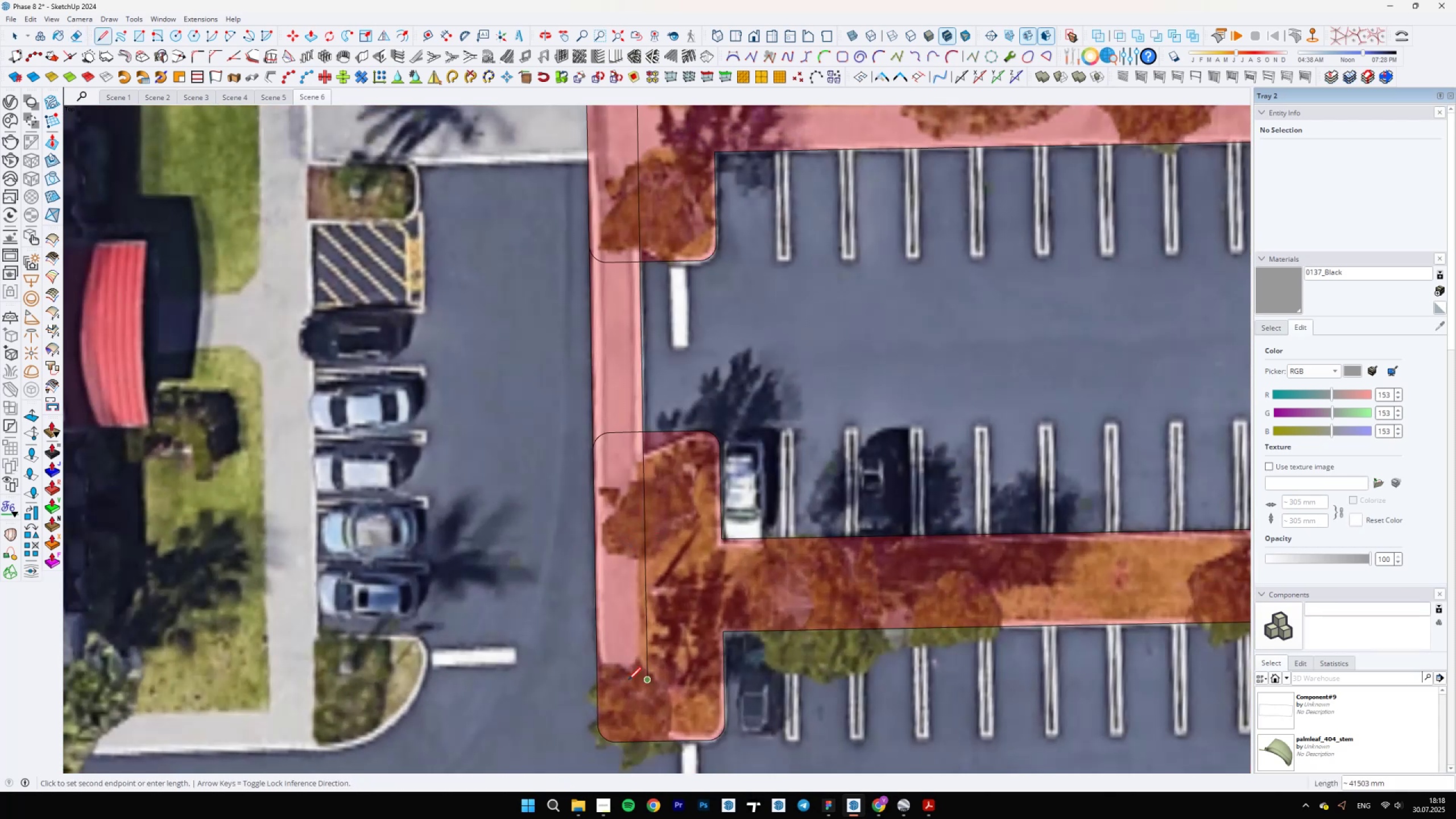 
key(Shift+ShiftLeft)
 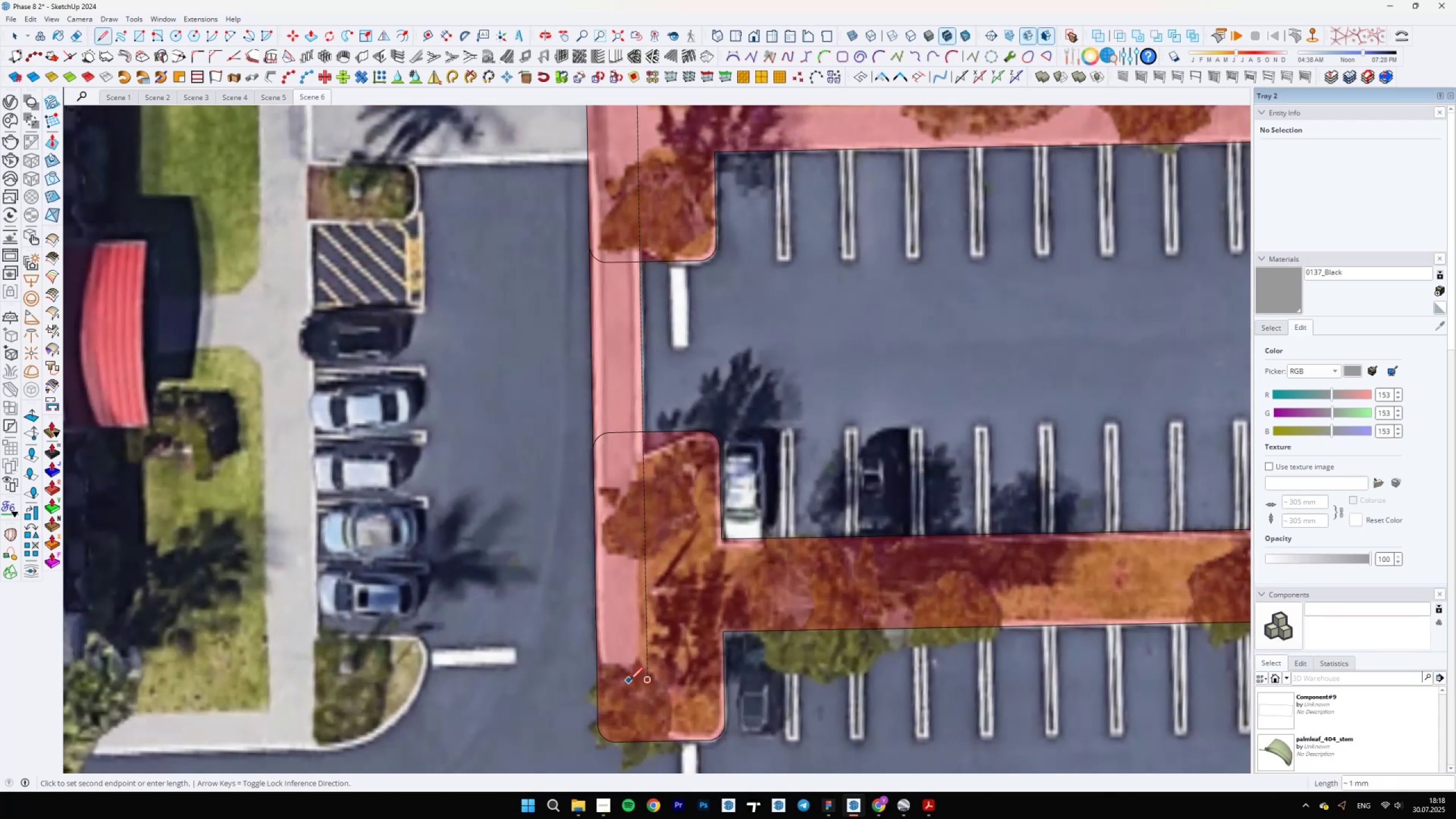 
key(Shift+ShiftLeft)
 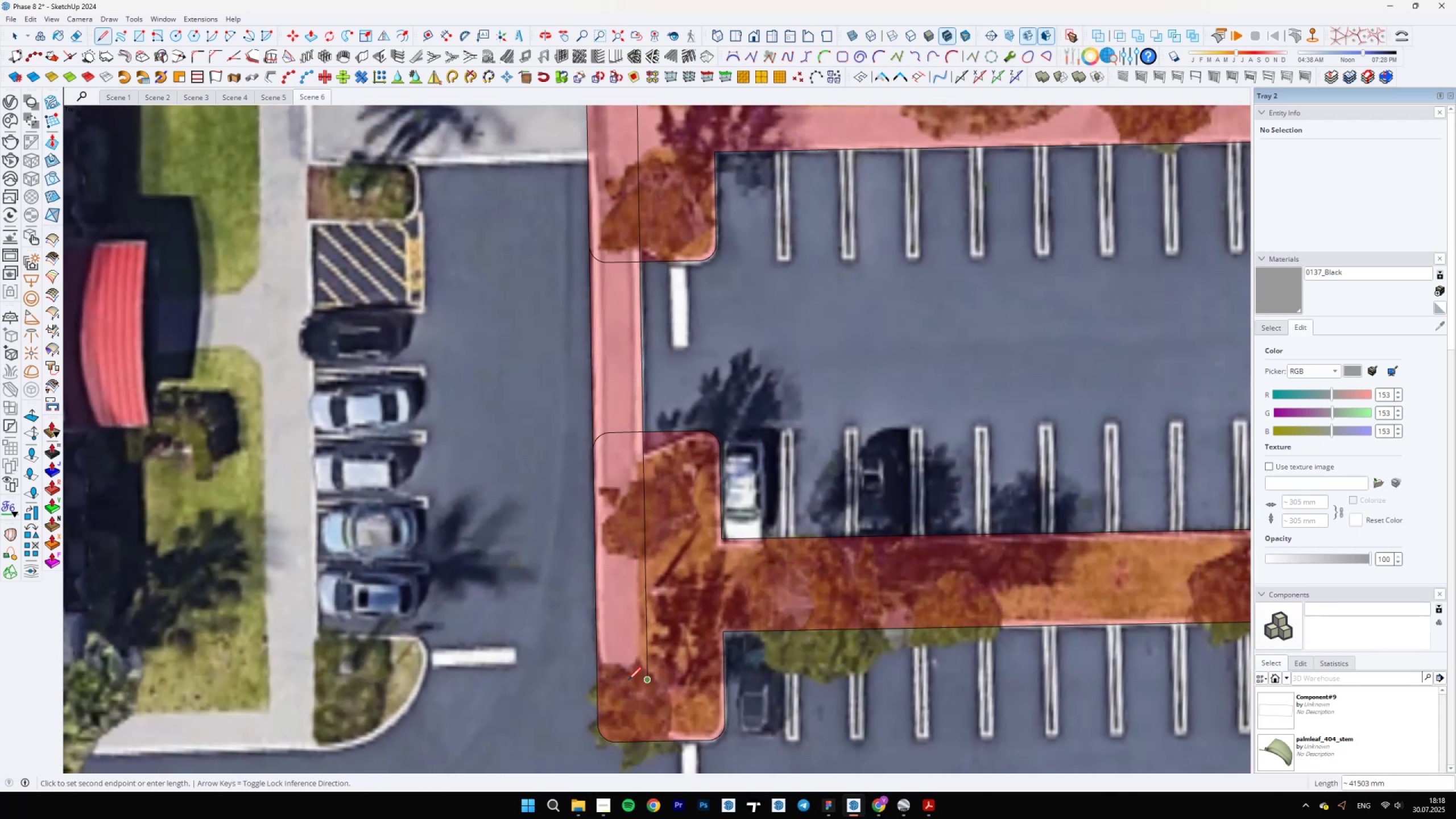 
key(Shift+ShiftLeft)
 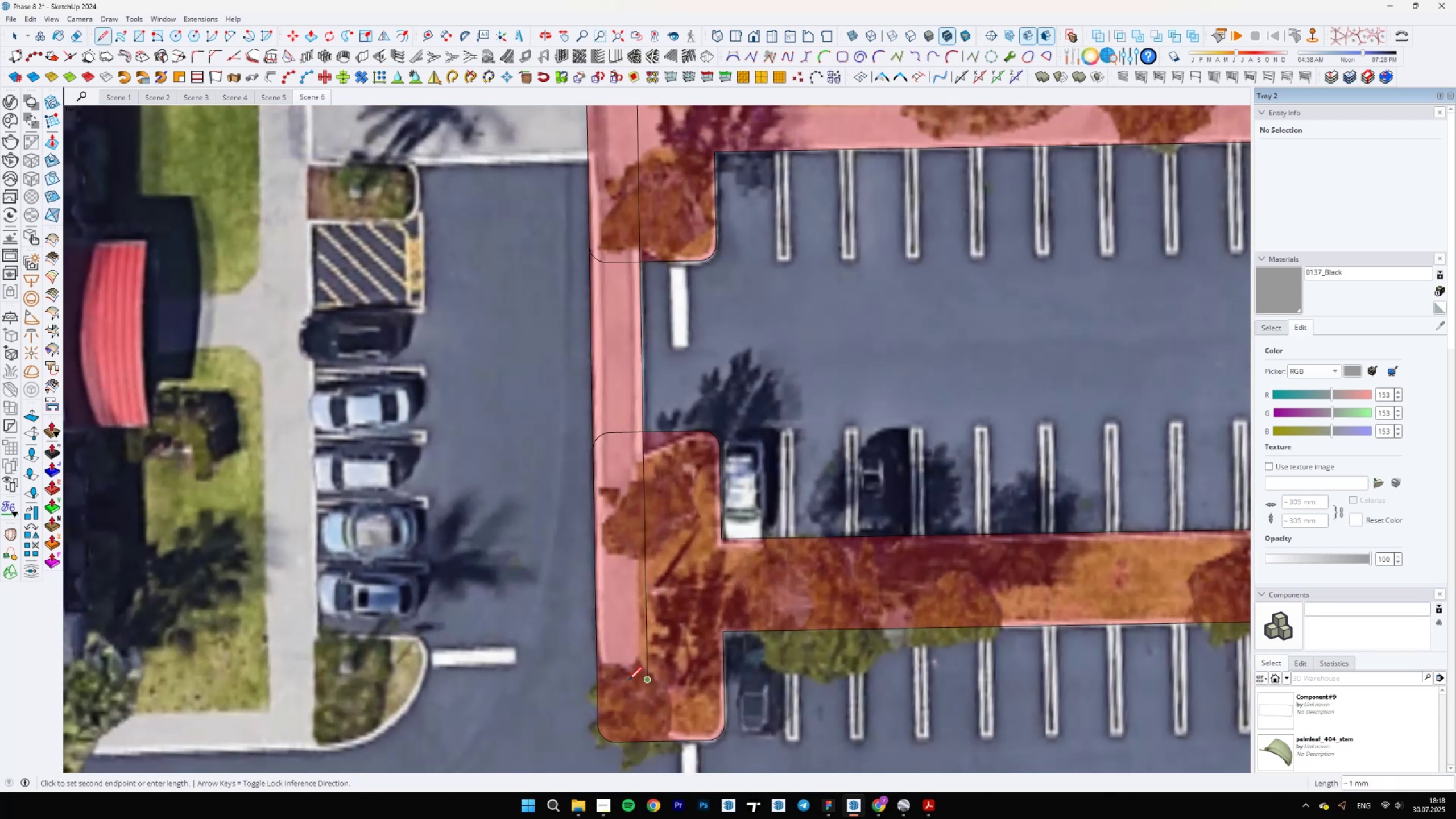 
key(Shift+ShiftLeft)
 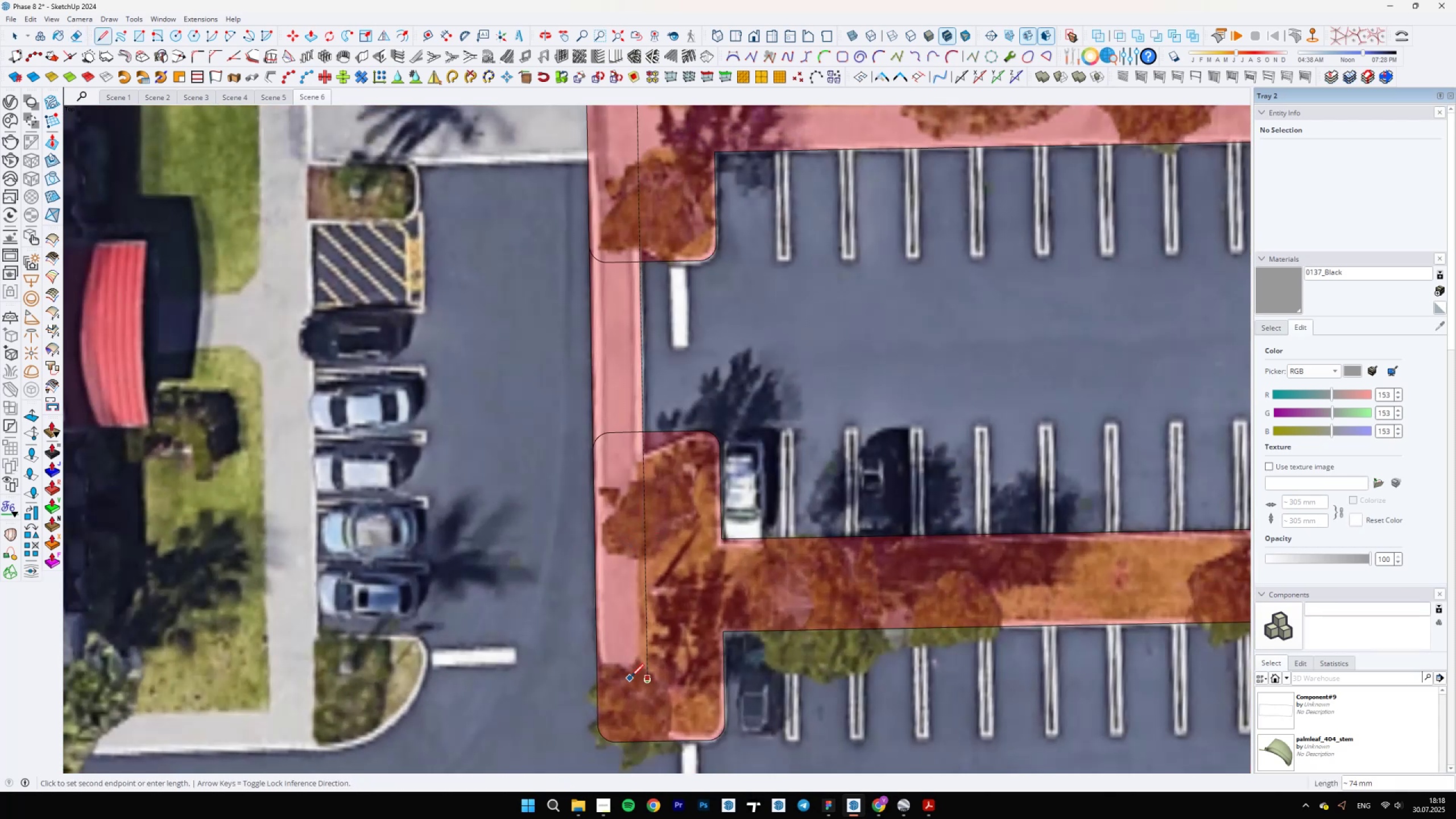 
scroll: coordinate [604, 583], scroll_direction: down, amount: 19.0
 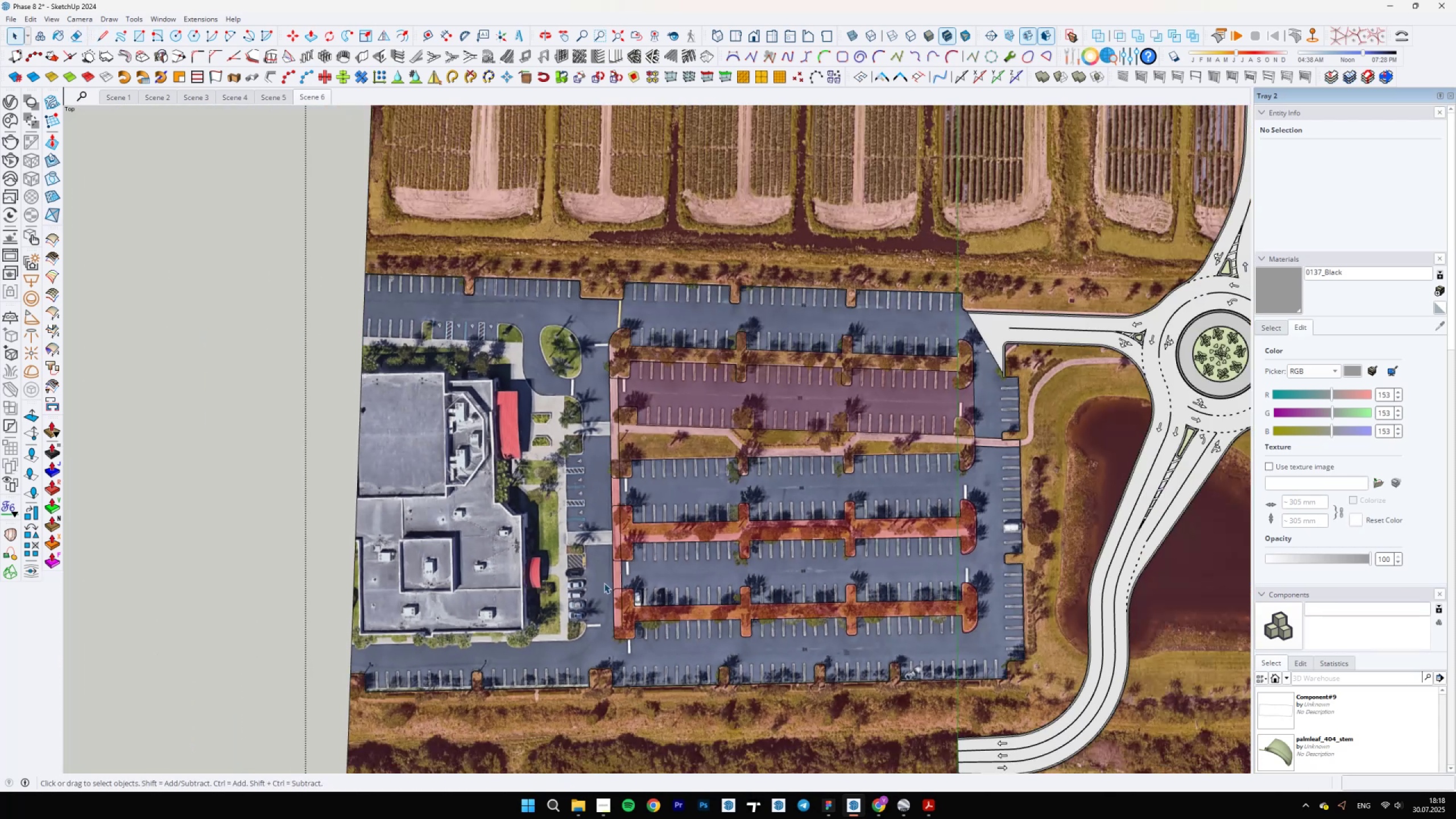 
key(Space)
 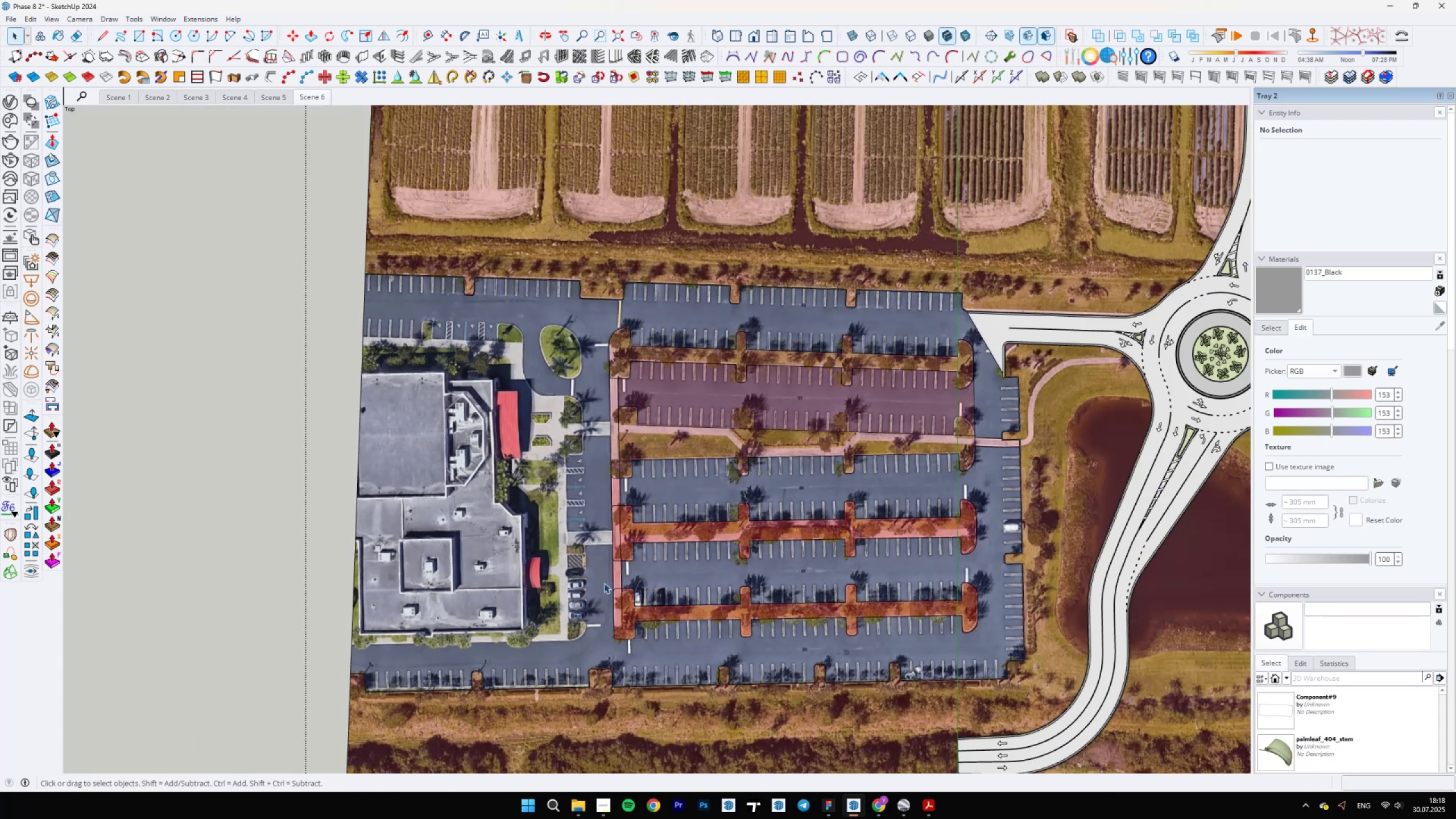 
key(Control+Z)
 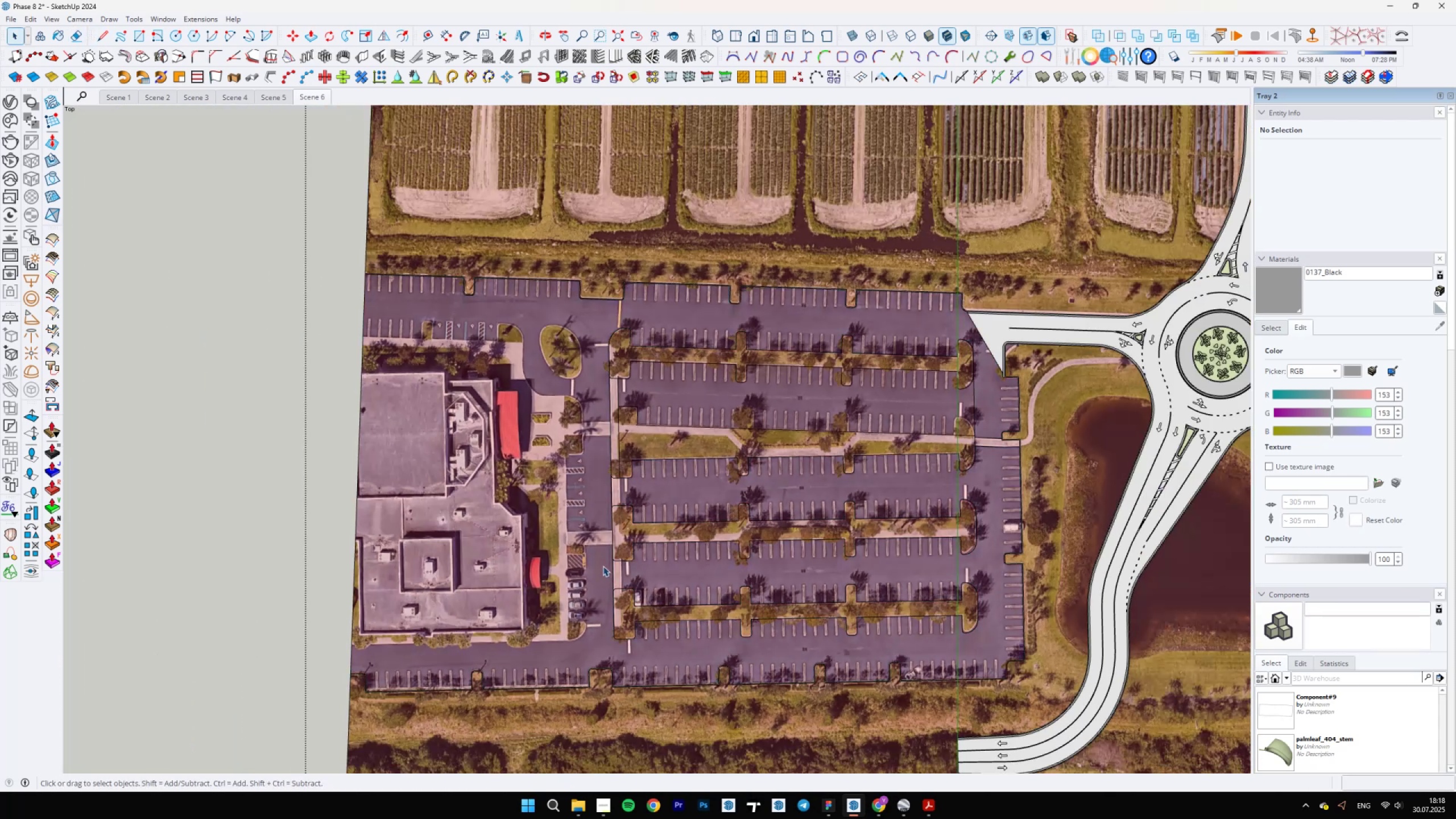 
scroll: coordinate [599, 456], scroll_direction: up, amount: 6.0
 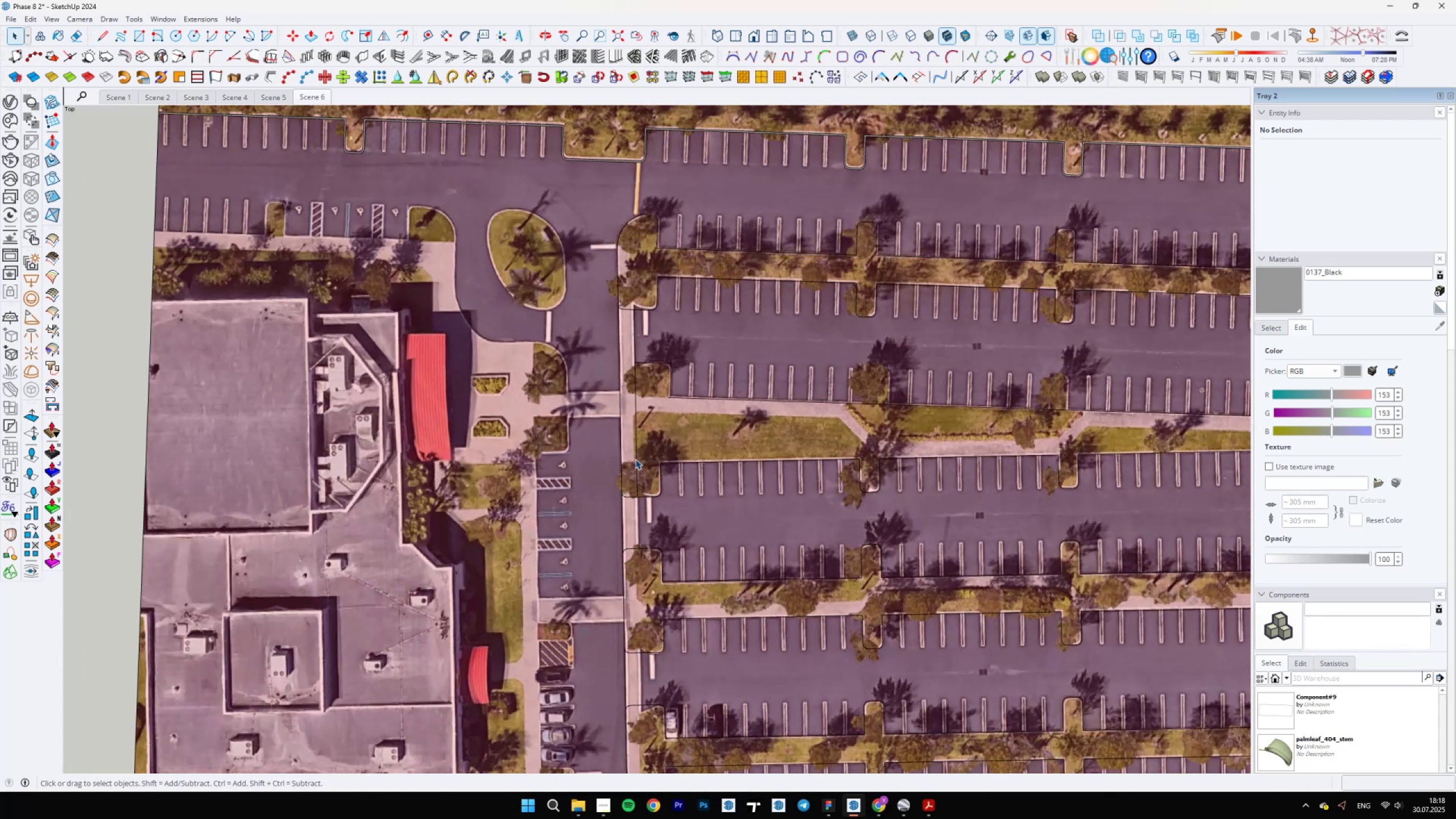 
key(L)
 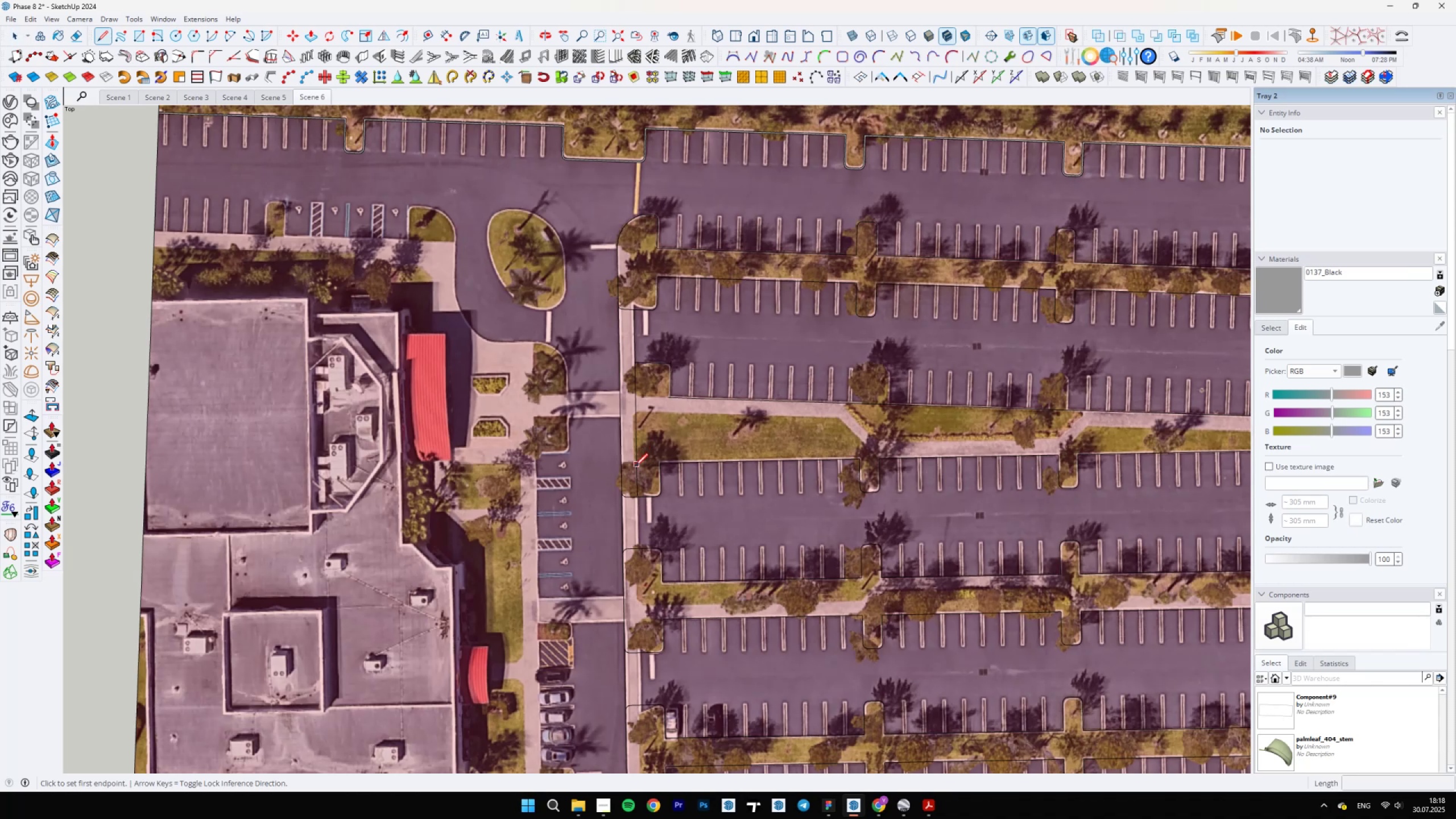 
left_click([633, 469])
 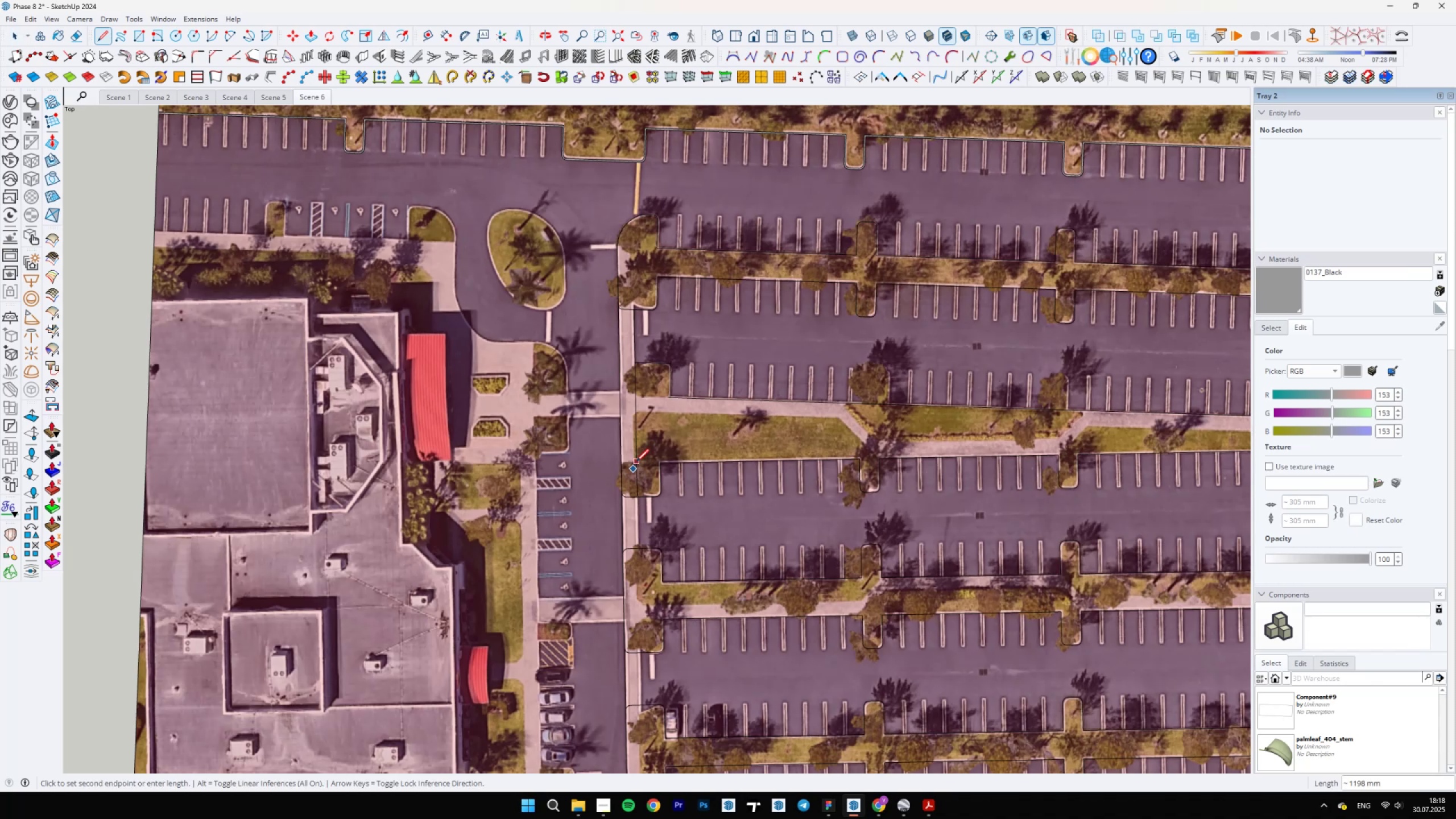 
key(Escape)
 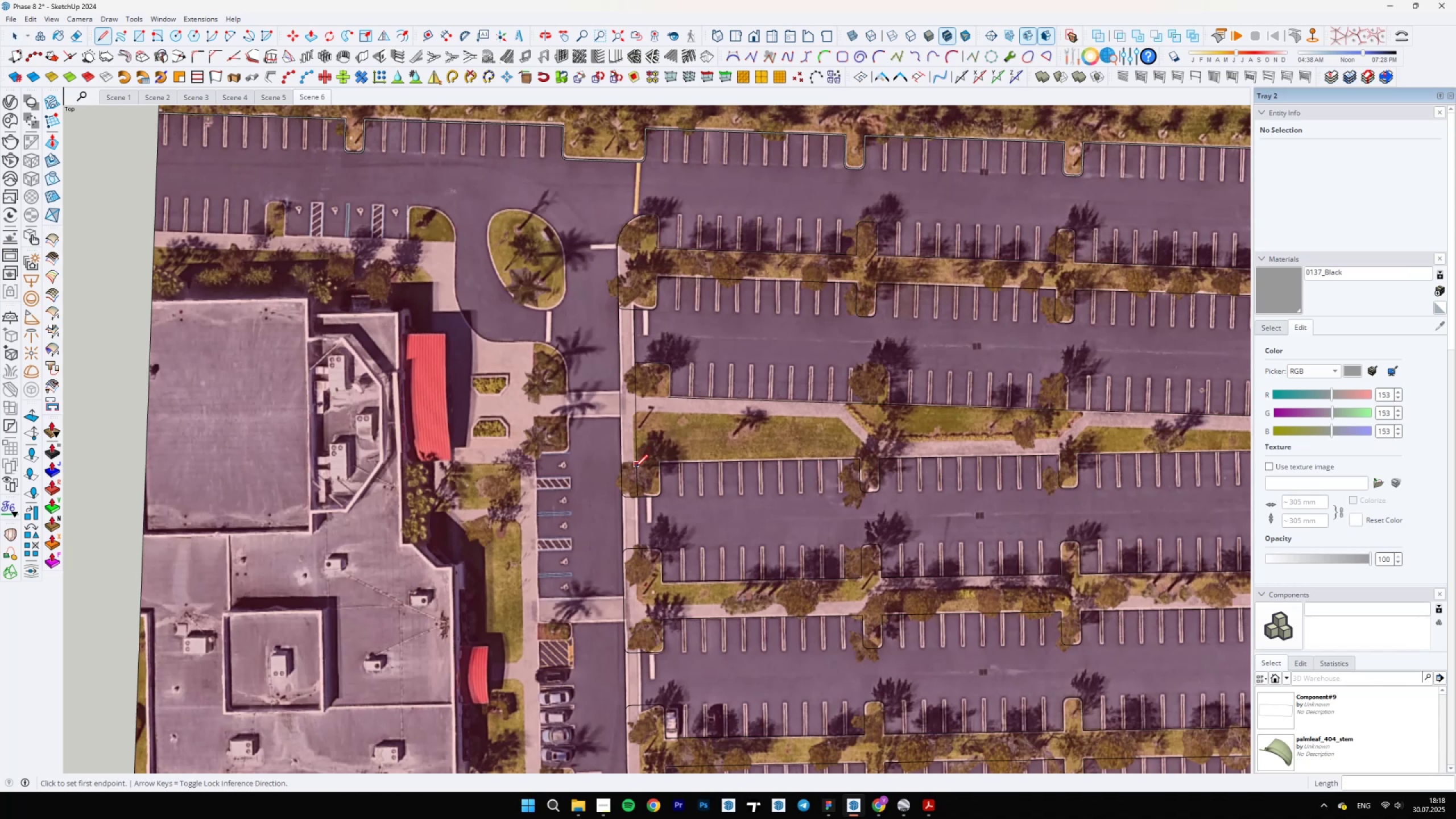 
left_click([634, 472])
 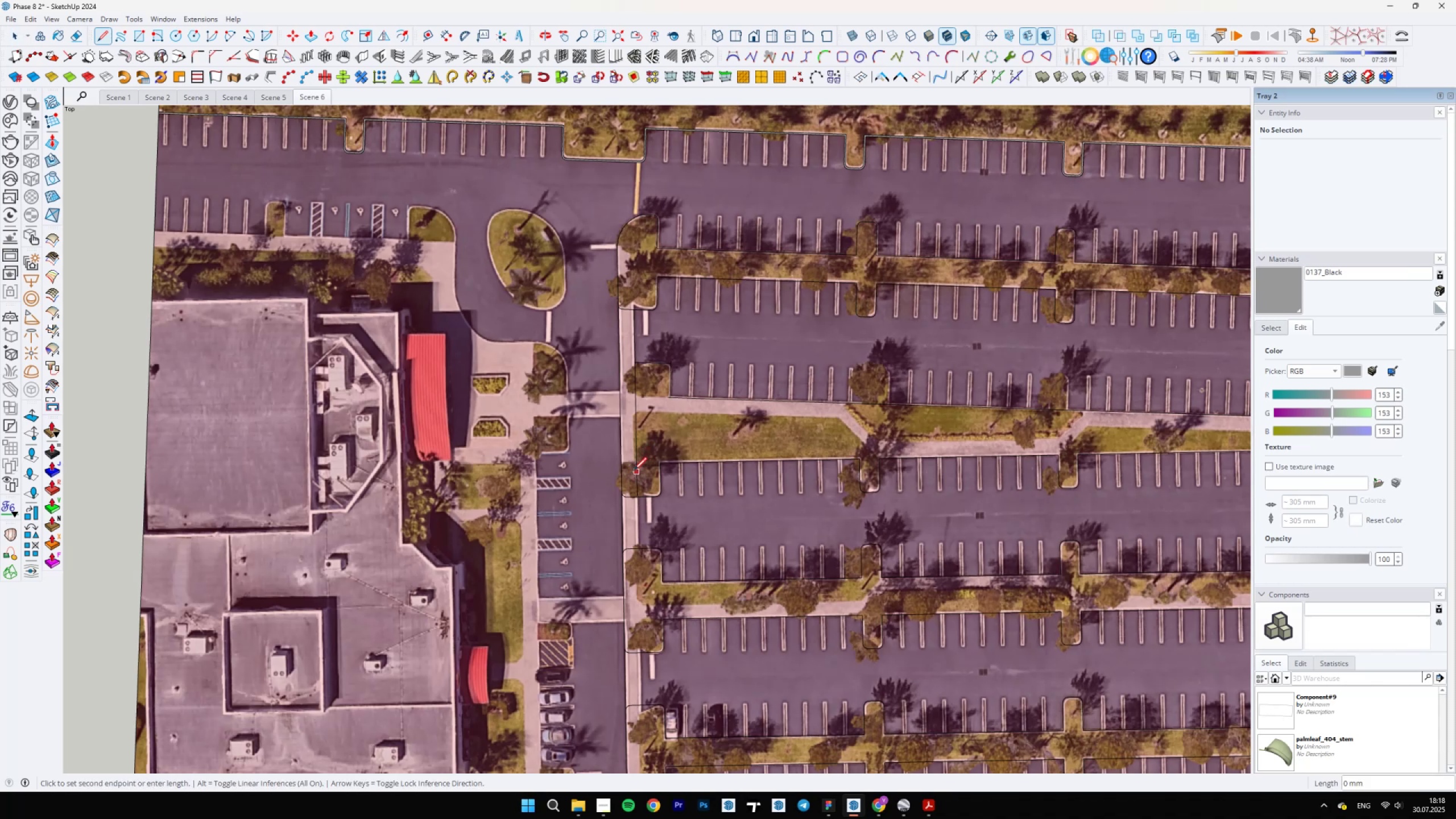 
scroll: coordinate [634, 450], scroll_direction: down, amount: 5.0
 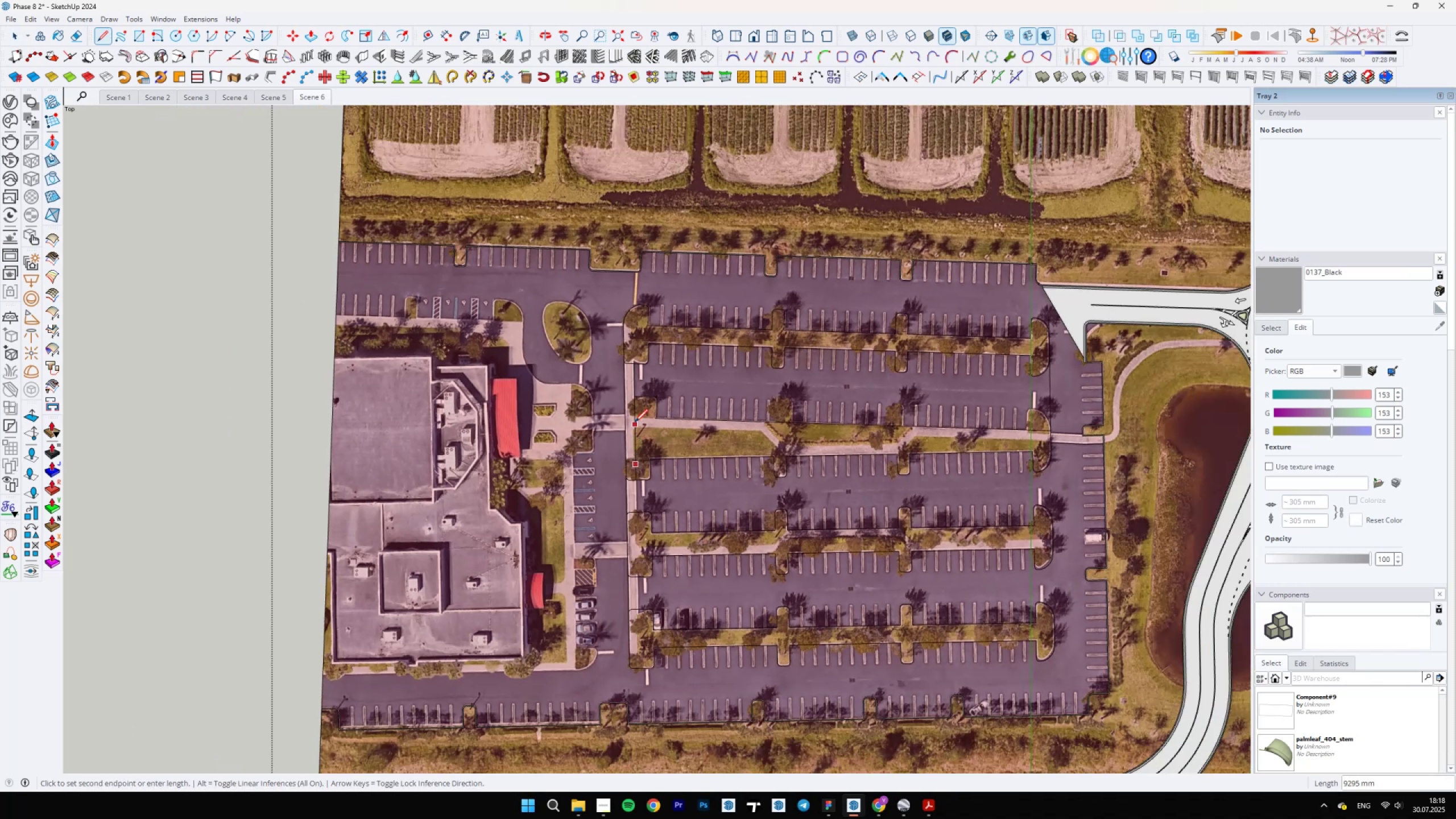 
key(Shift+ShiftLeft)
 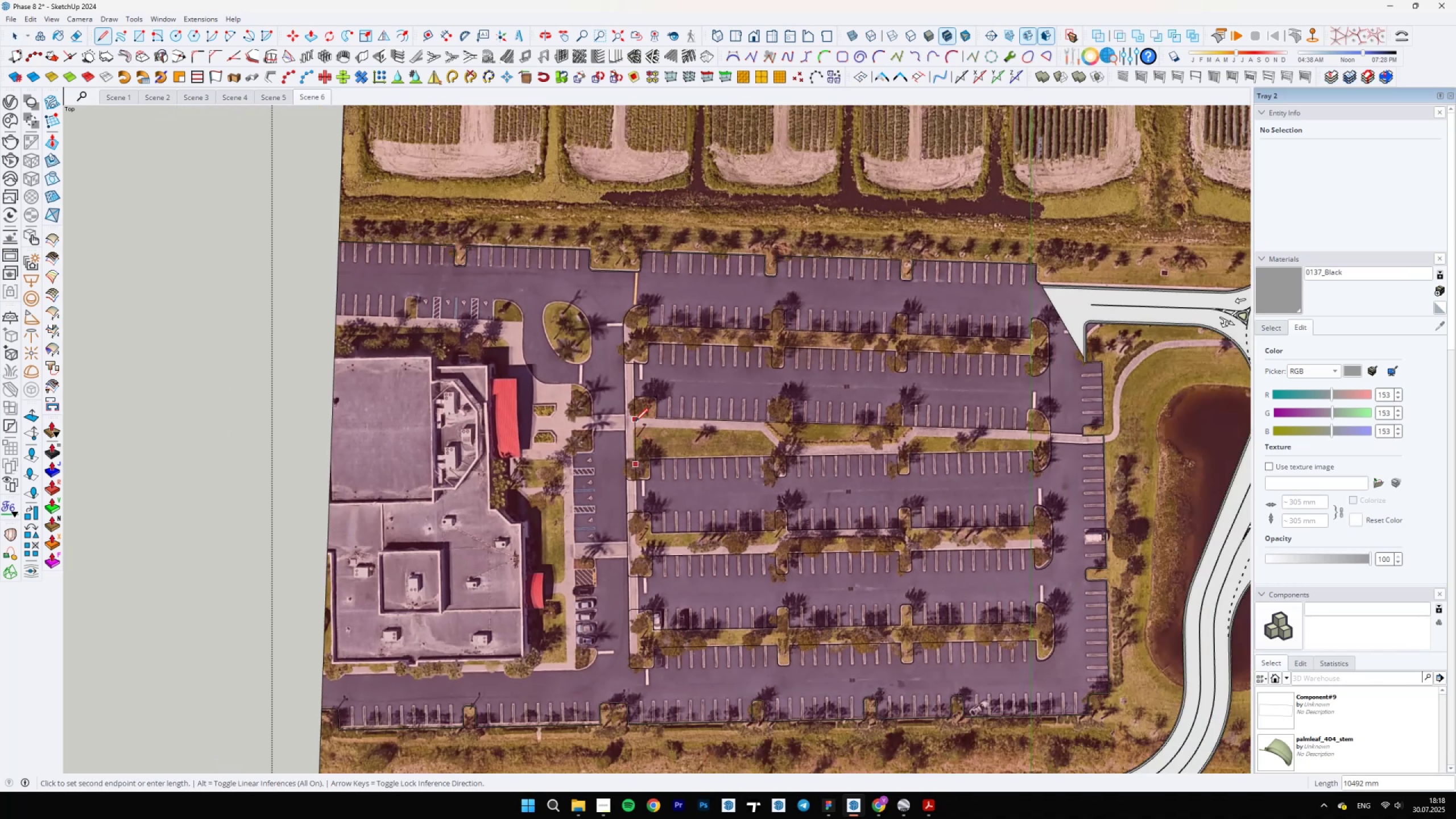 
hold_key(key=ShiftLeft, duration=1.35)
left_click([638, 657])
 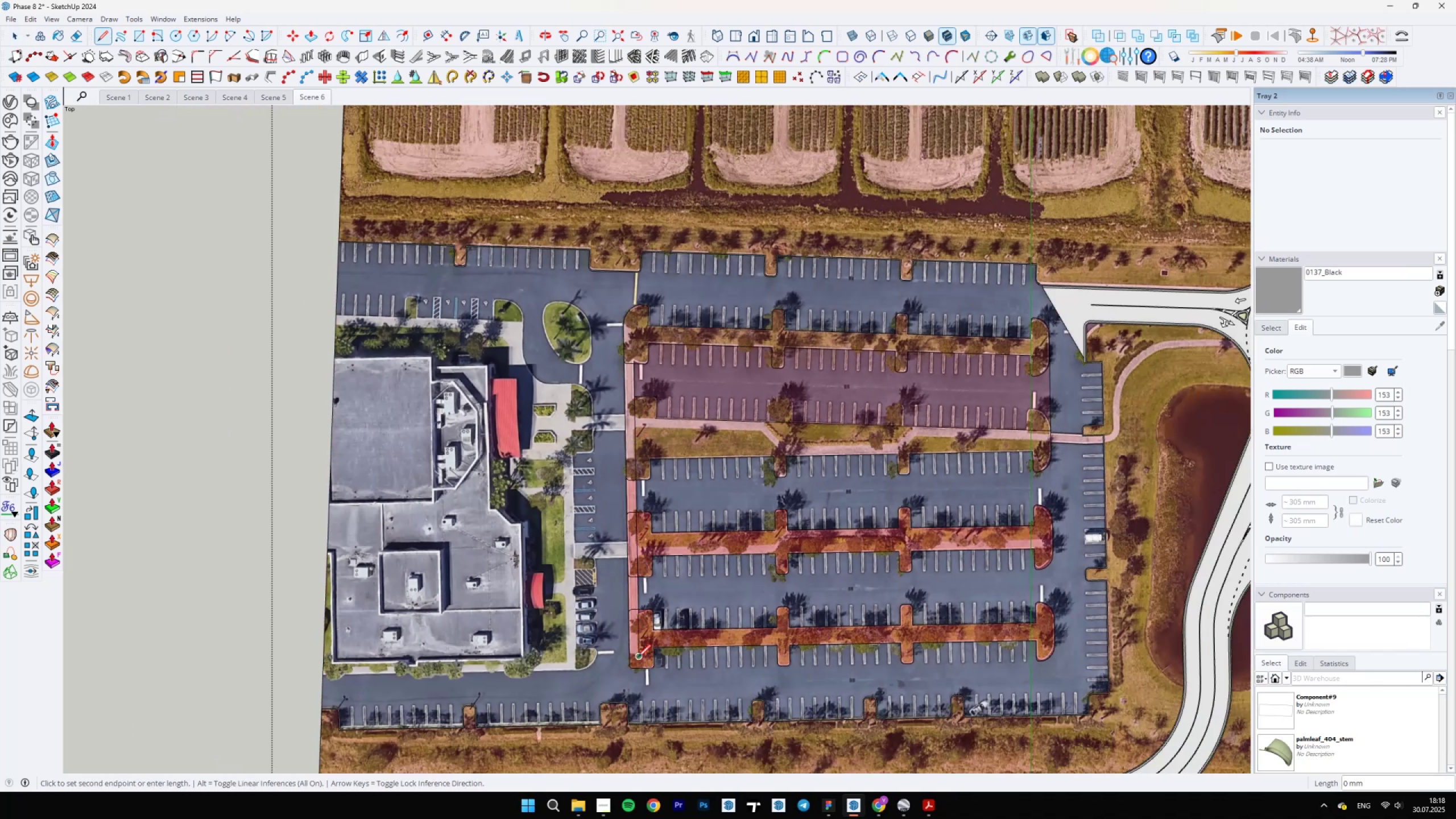 
key(Control+Z)
 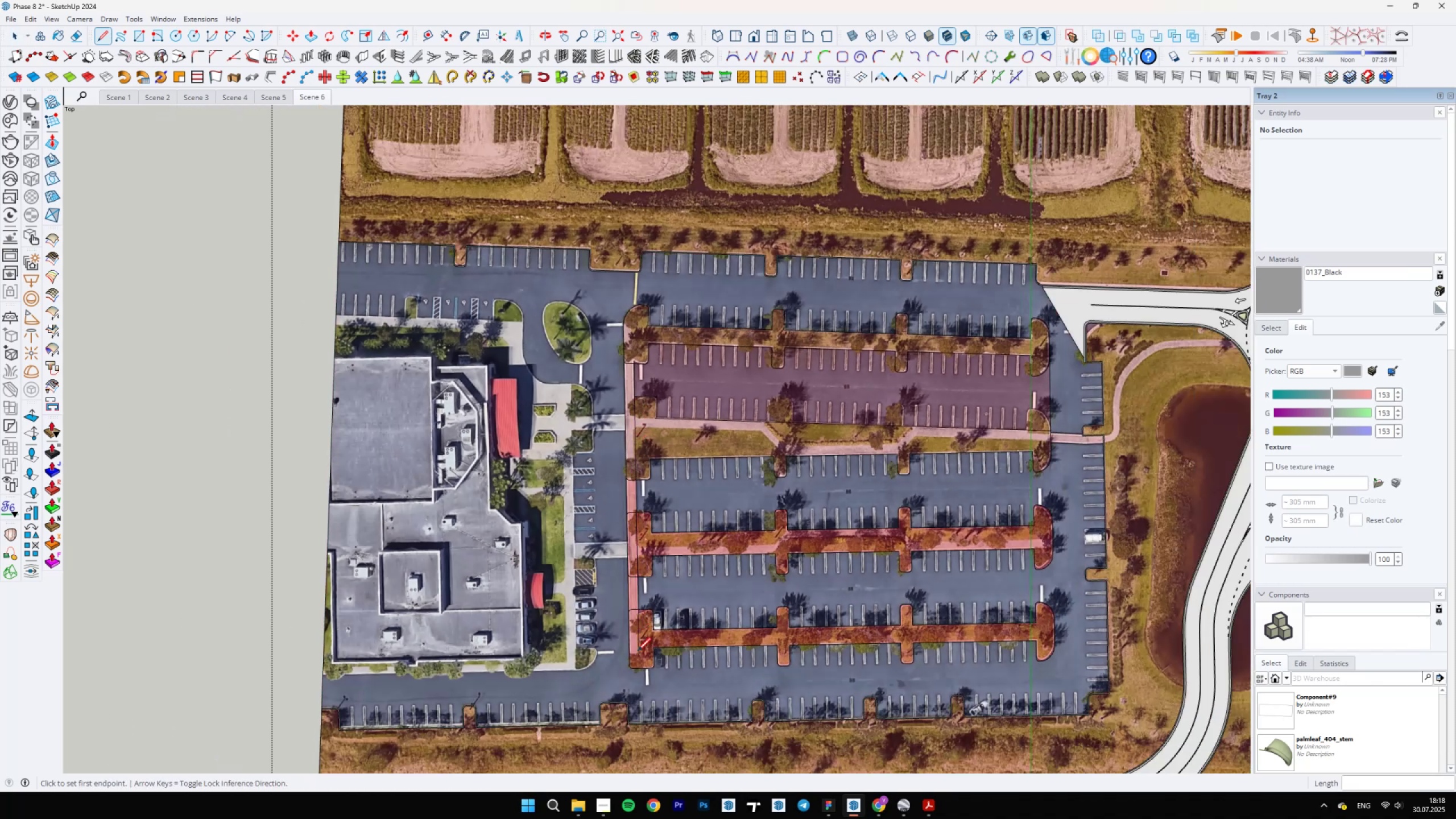 
scroll: coordinate [648, 467], scroll_direction: up, amount: 8.0
 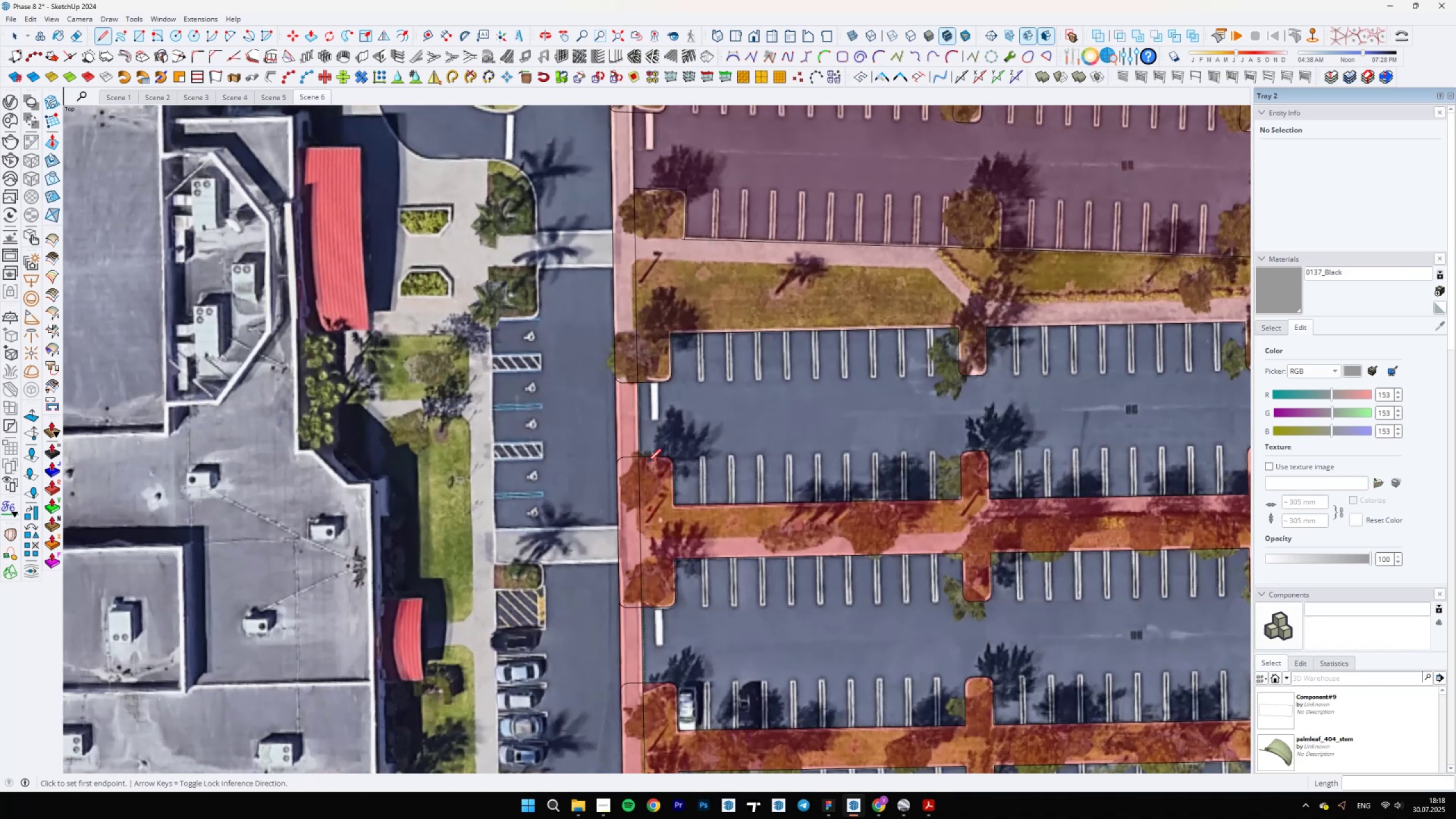 
key(Control+Z)
 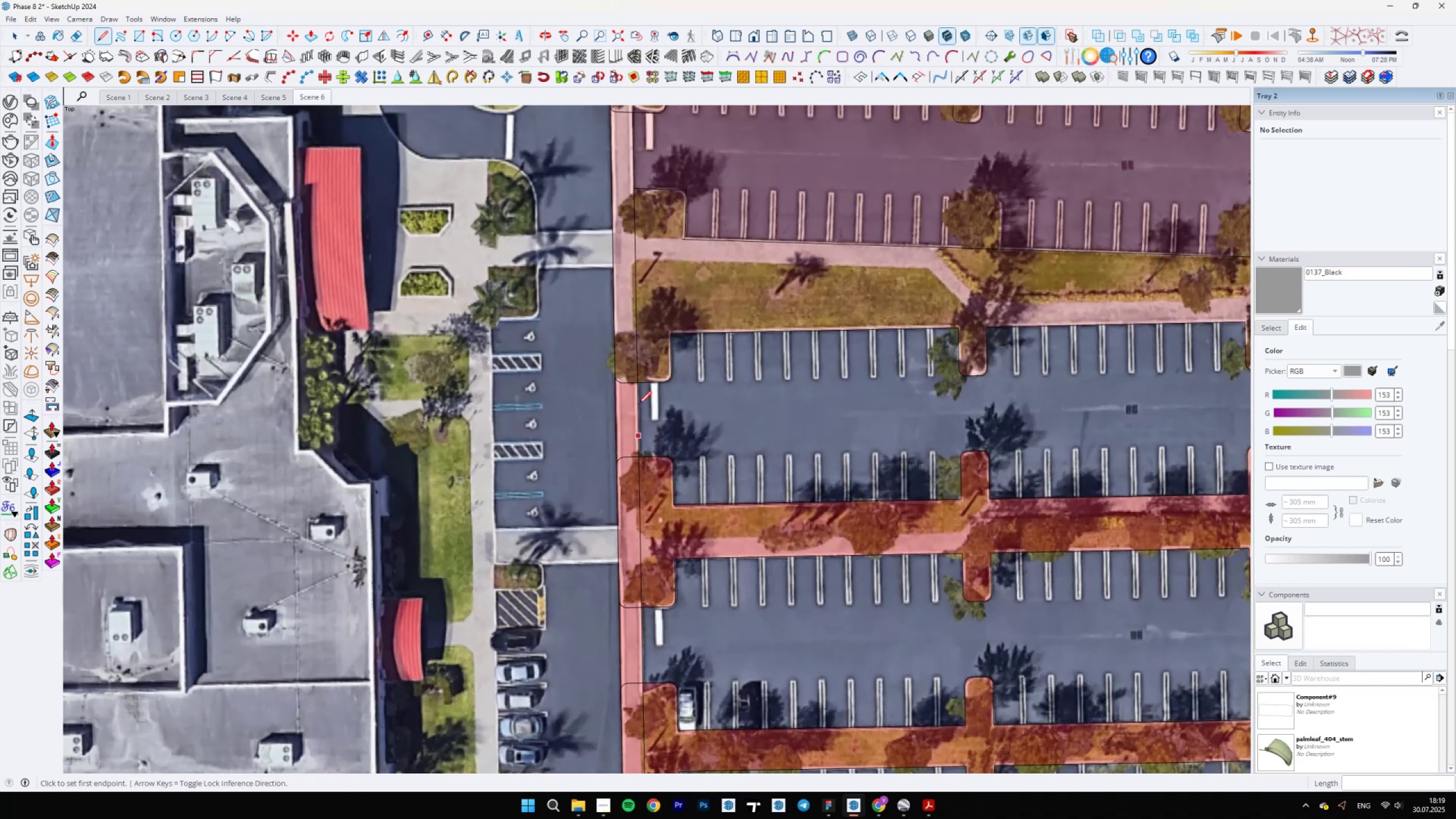 
scroll: coordinate [627, 365], scroll_direction: up, amount: 6.0
 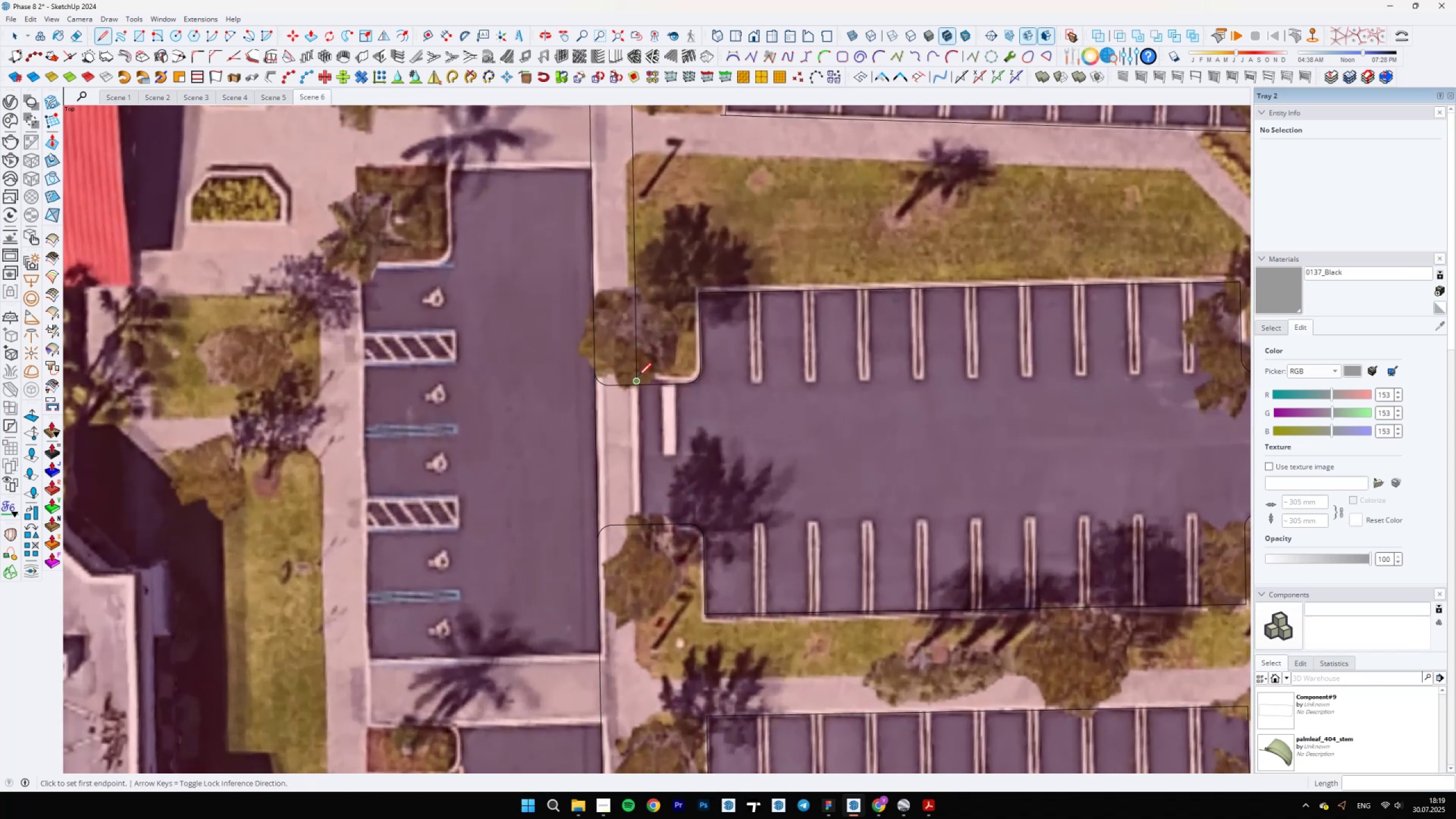 
left_click([638, 376])
 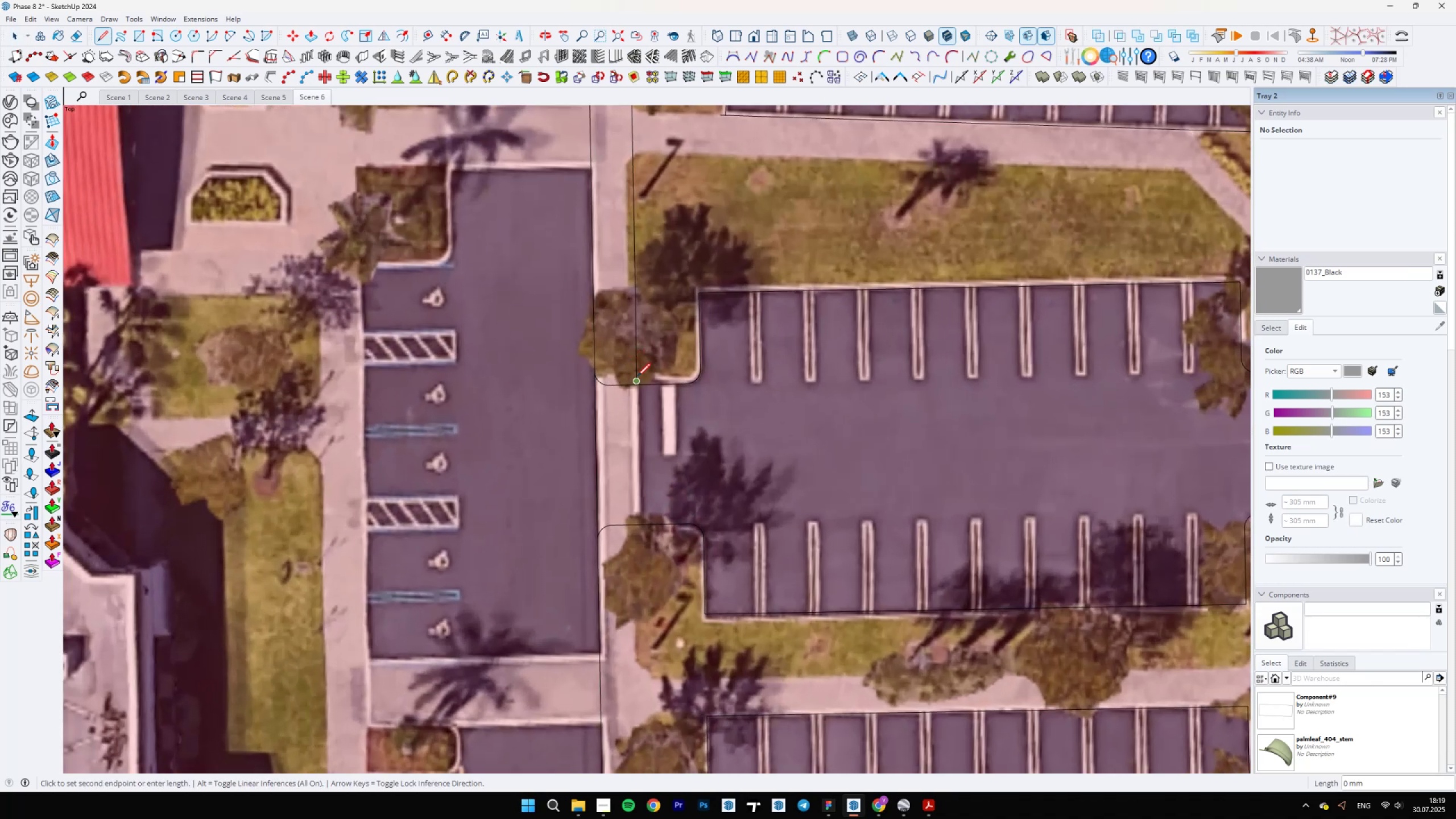 
scroll: coordinate [638, 378], scroll_direction: up, amount: 13.0
 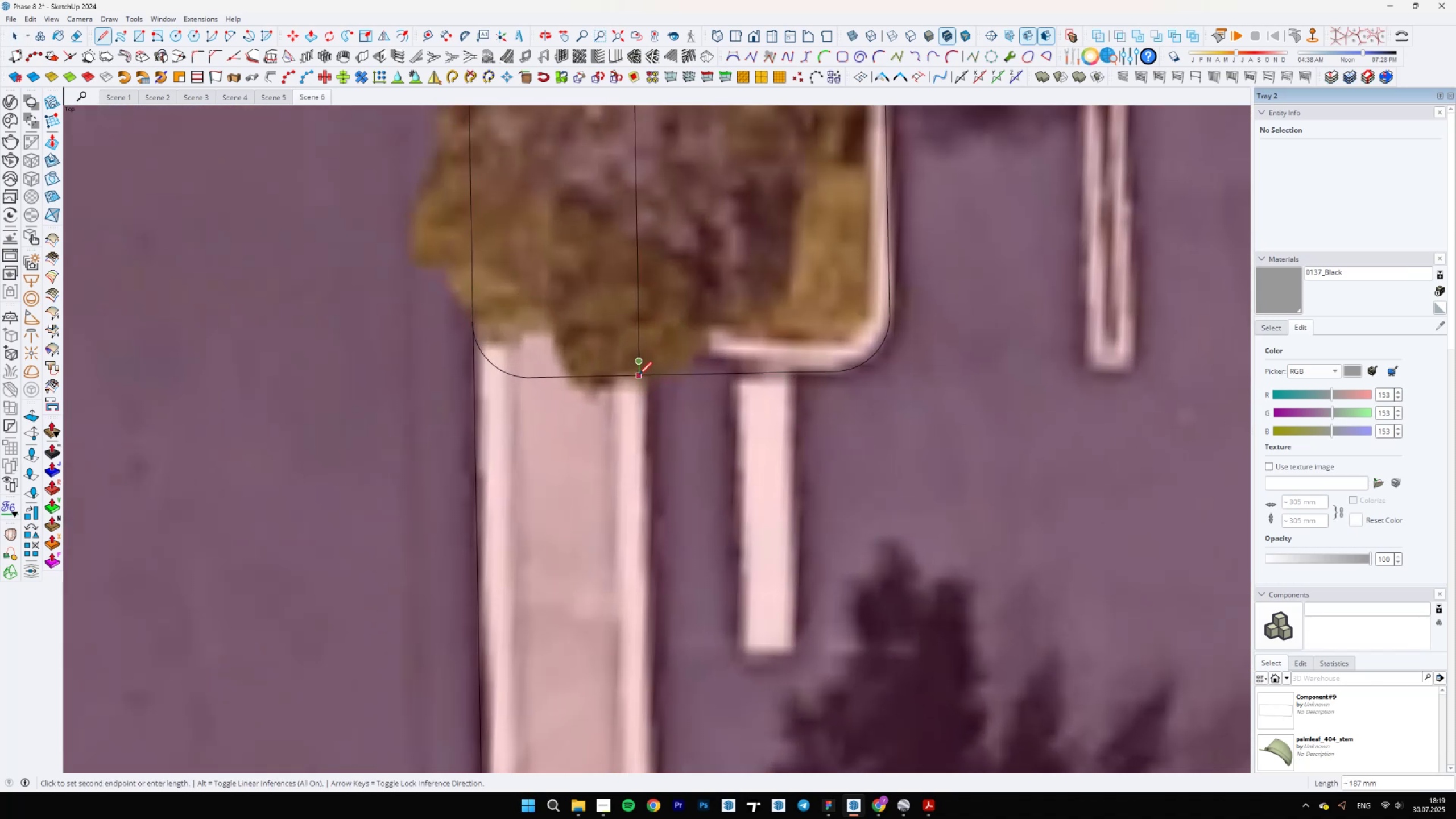 
hold_key(key=ShiftLeft, duration=1.52)
scroll: coordinate [611, 407], scroll_direction: down, amount: 10.0
 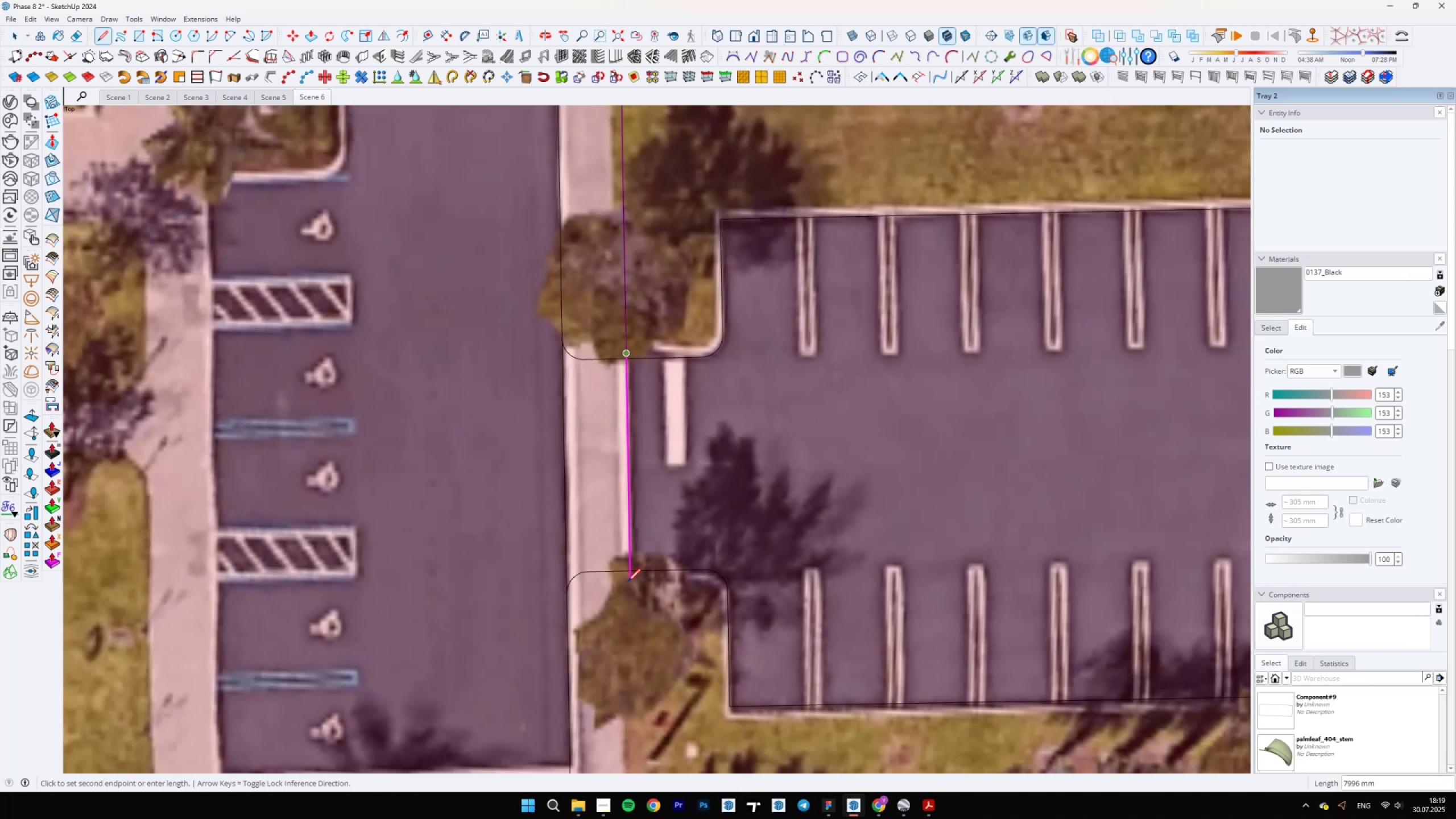 
left_click([629, 586])
 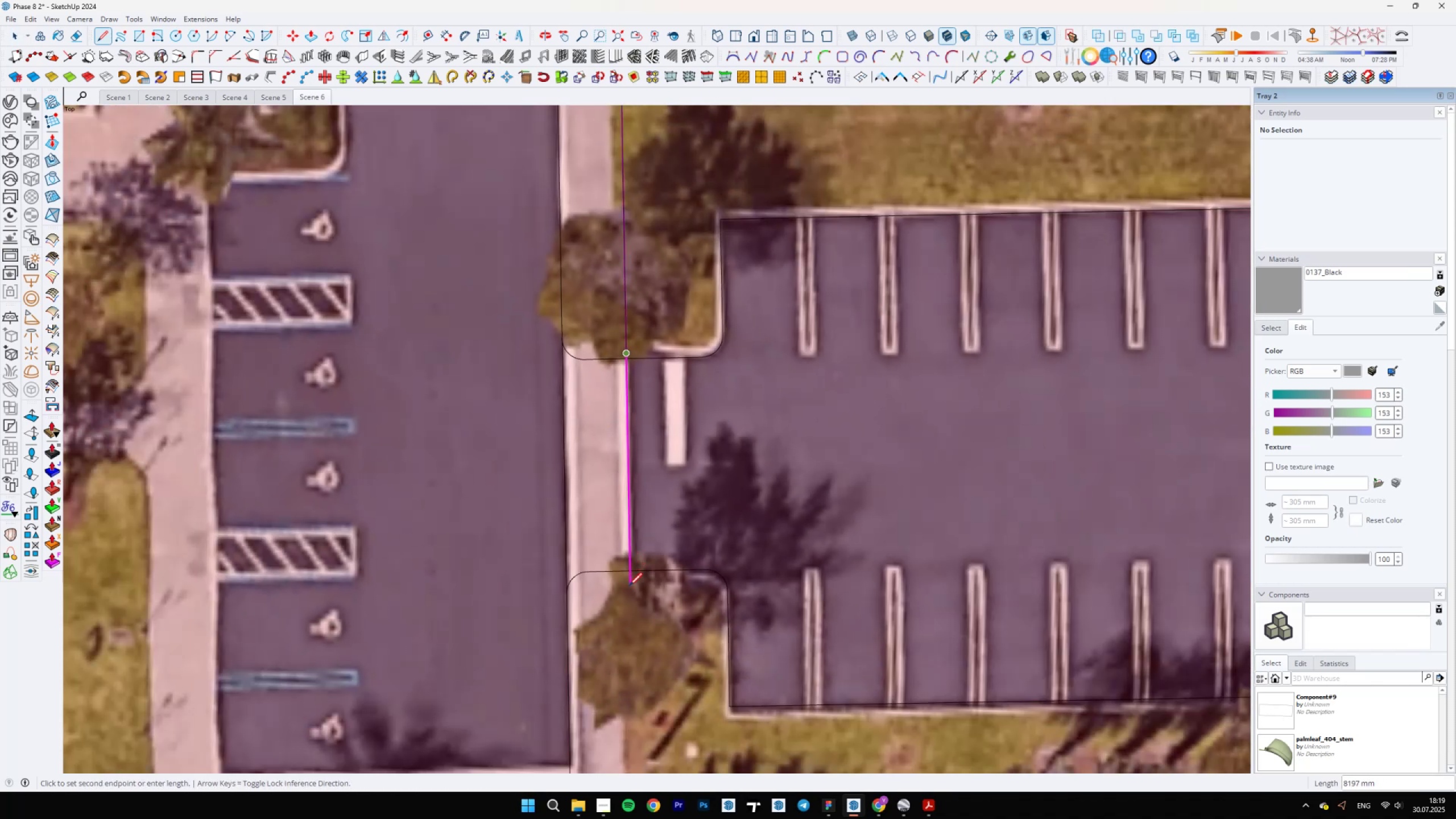 
key(Shift+ShiftLeft)
 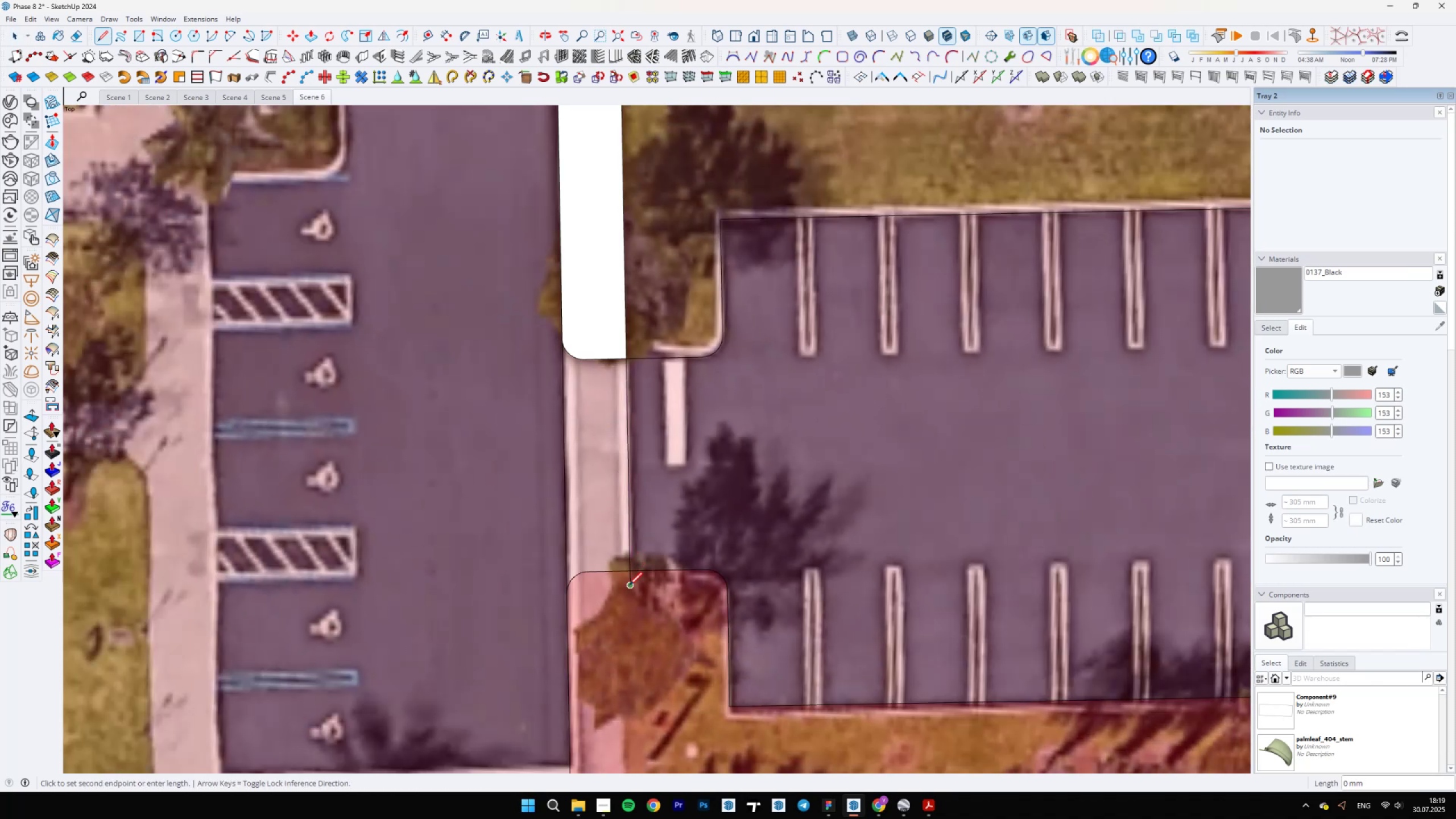 
key(Shift+ShiftLeft)
 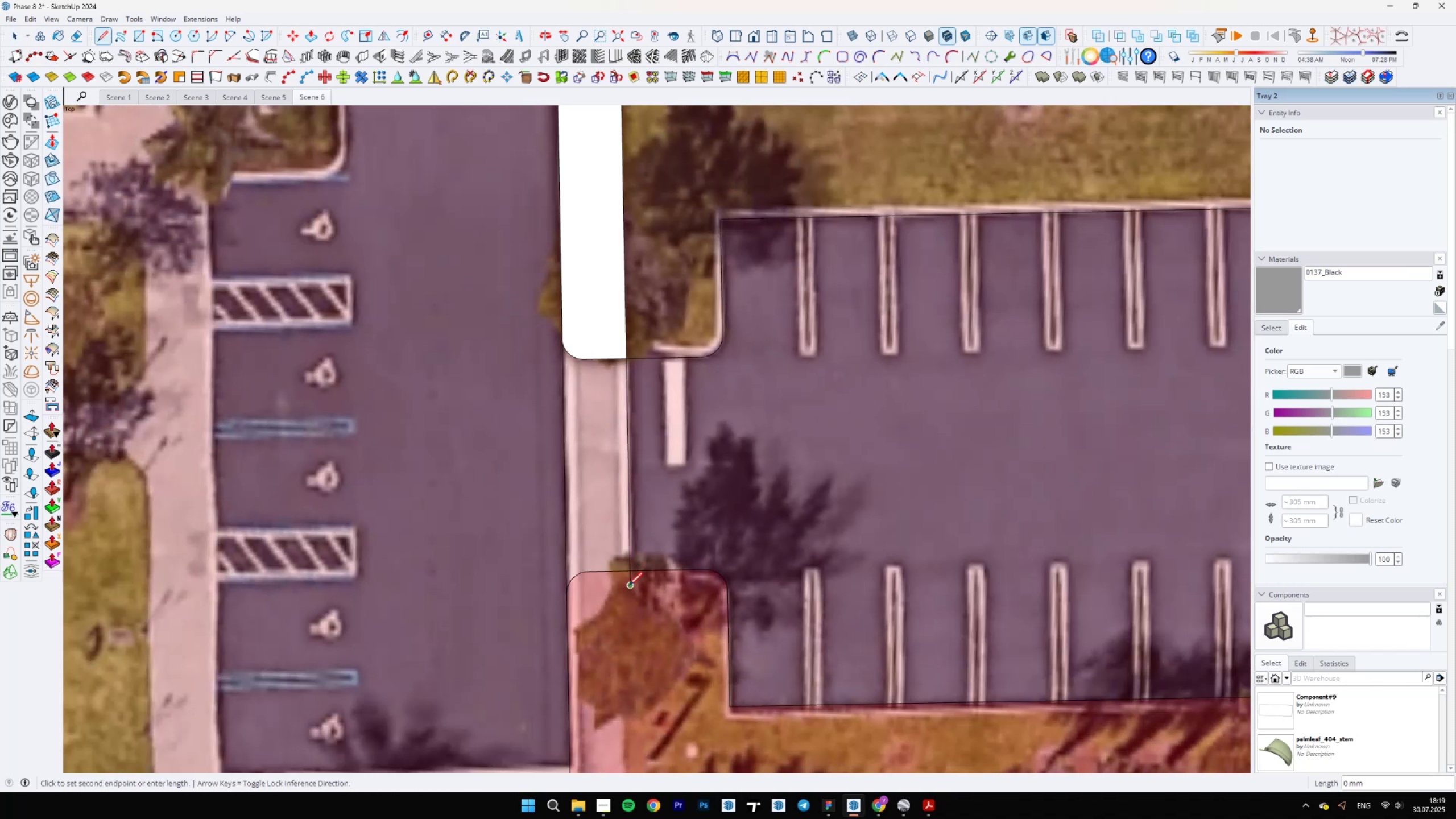 
key(Shift+ShiftLeft)
 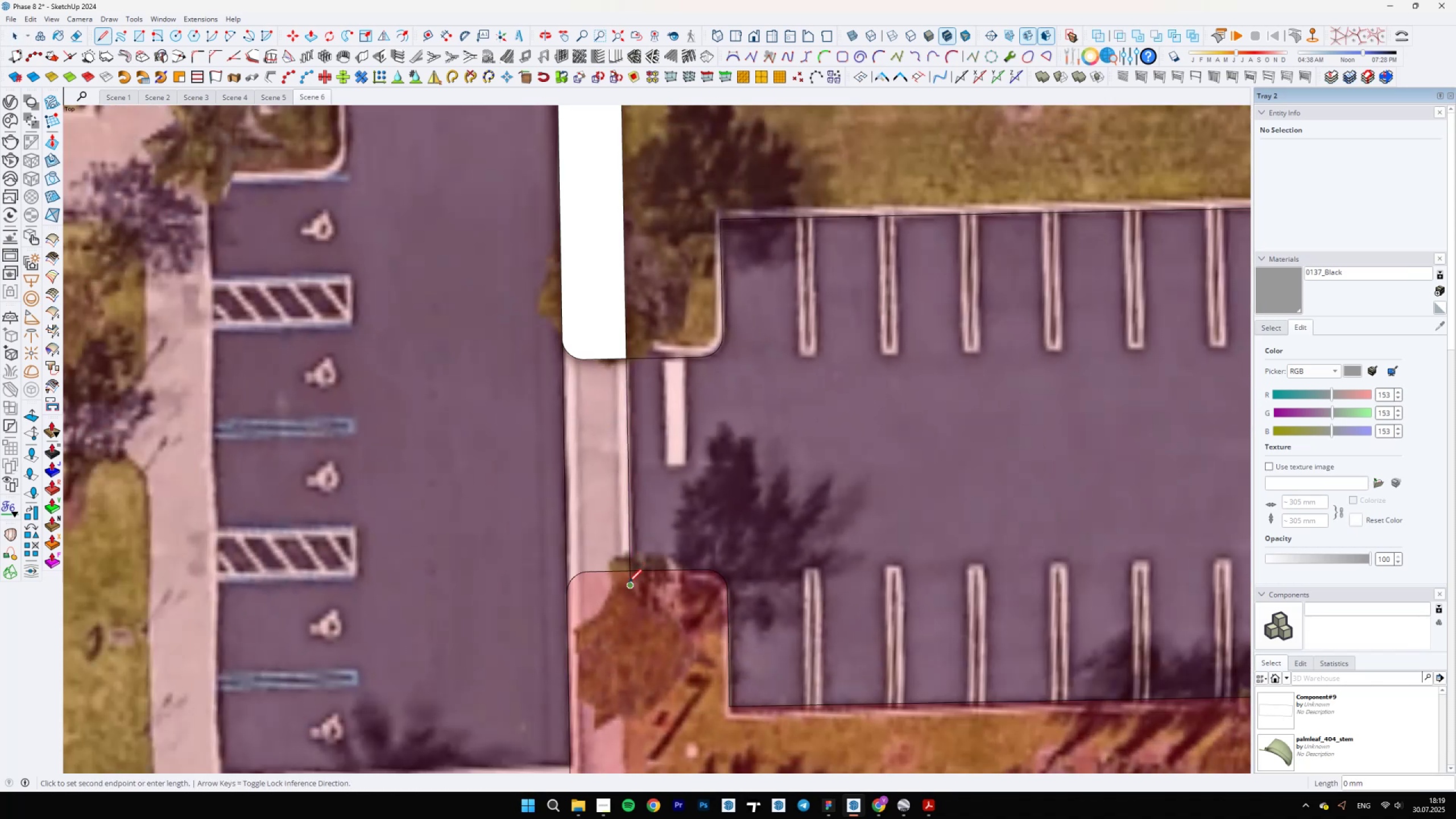 
key(Shift+ShiftLeft)
 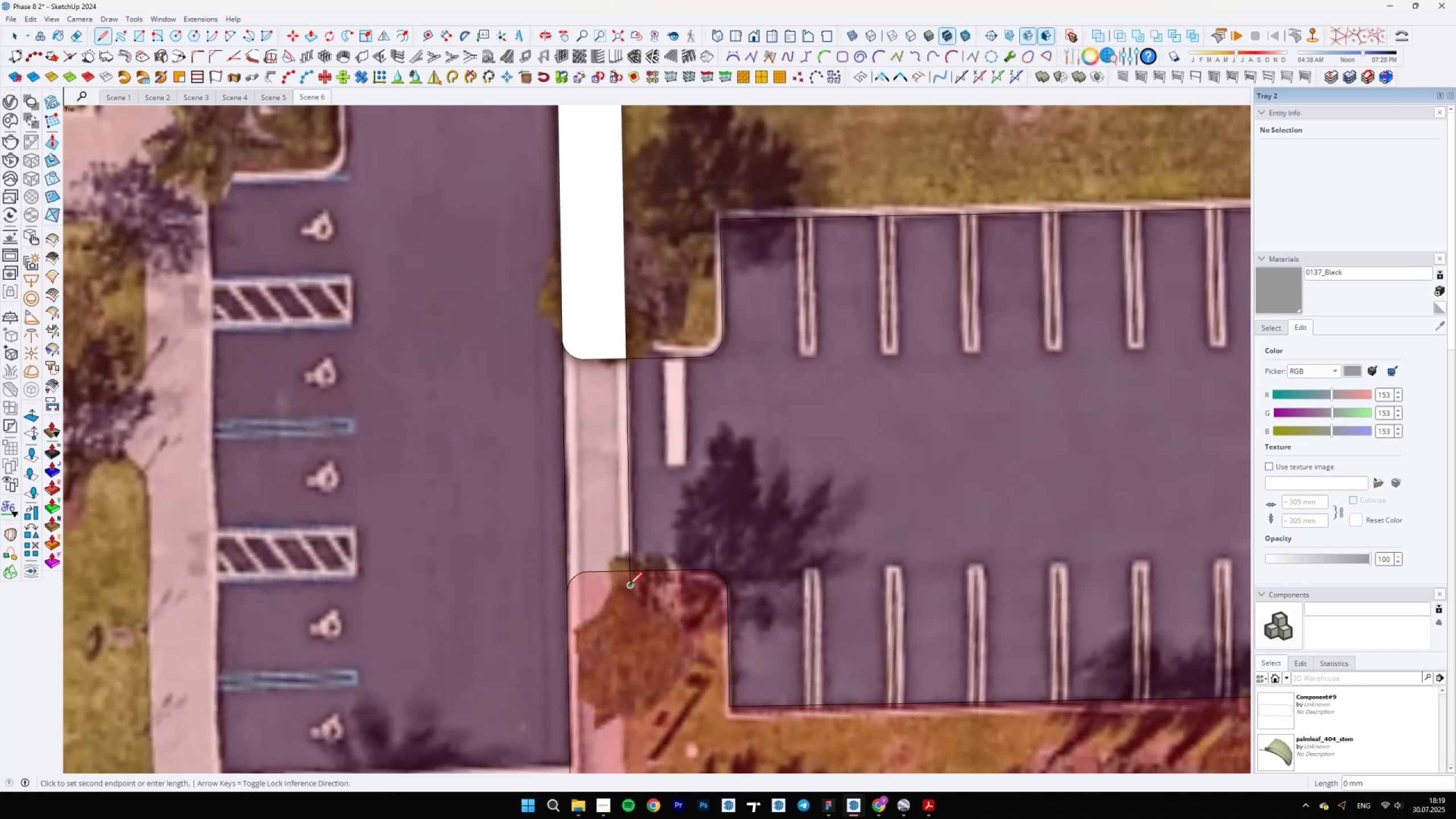 
key(Shift+ShiftLeft)
 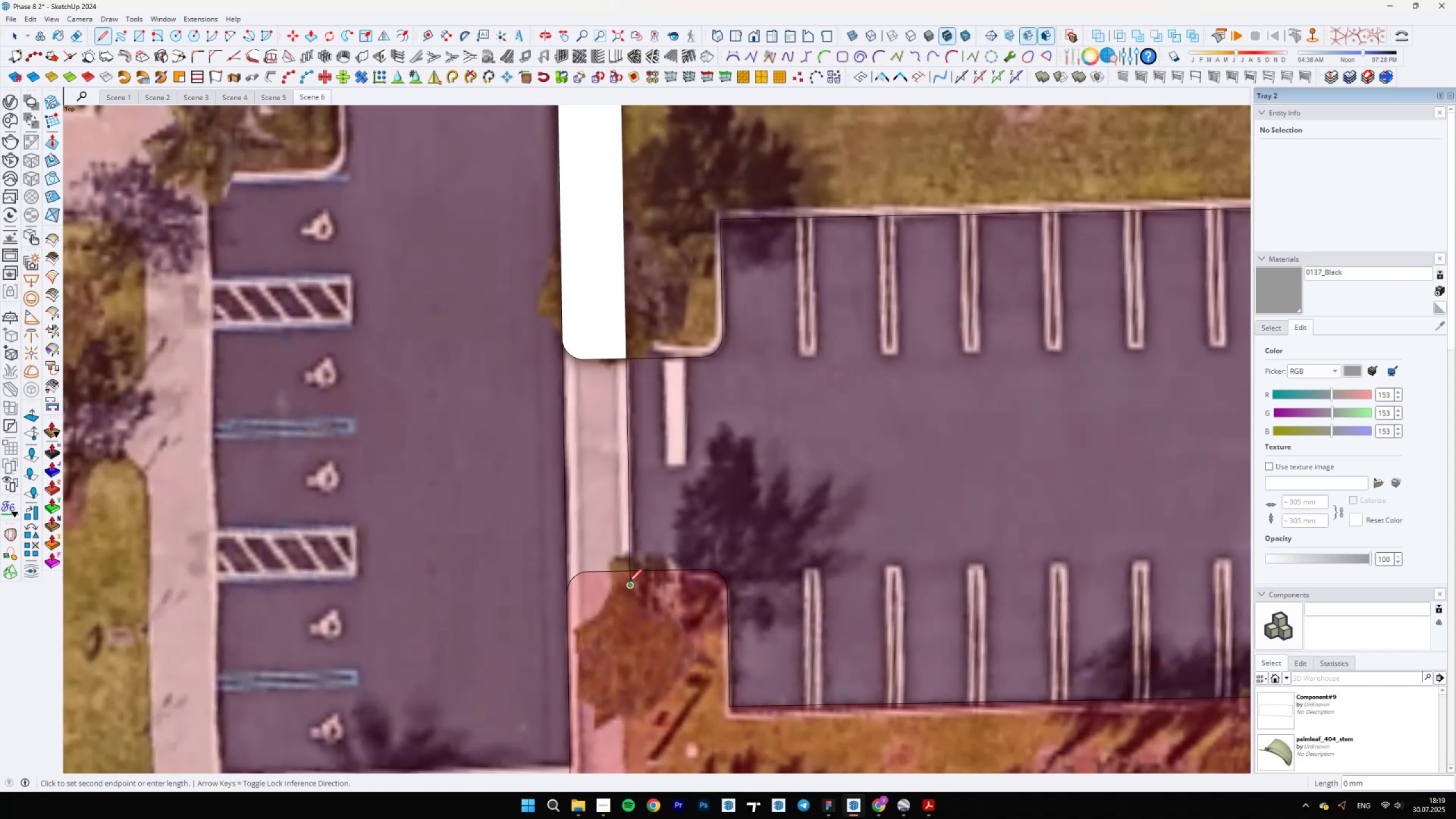 
key(Shift+ShiftLeft)
 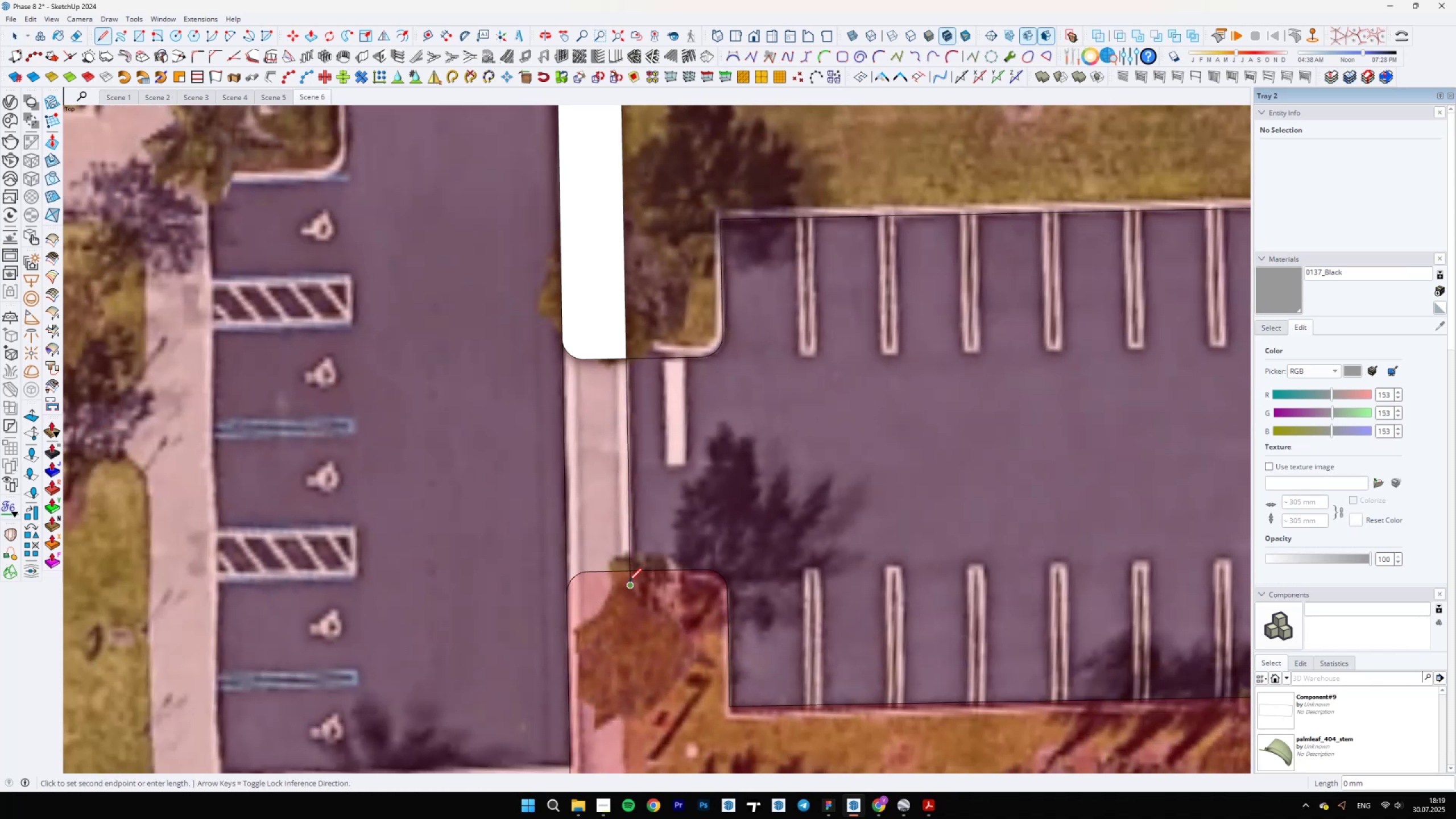 
key(Shift+ShiftLeft)
 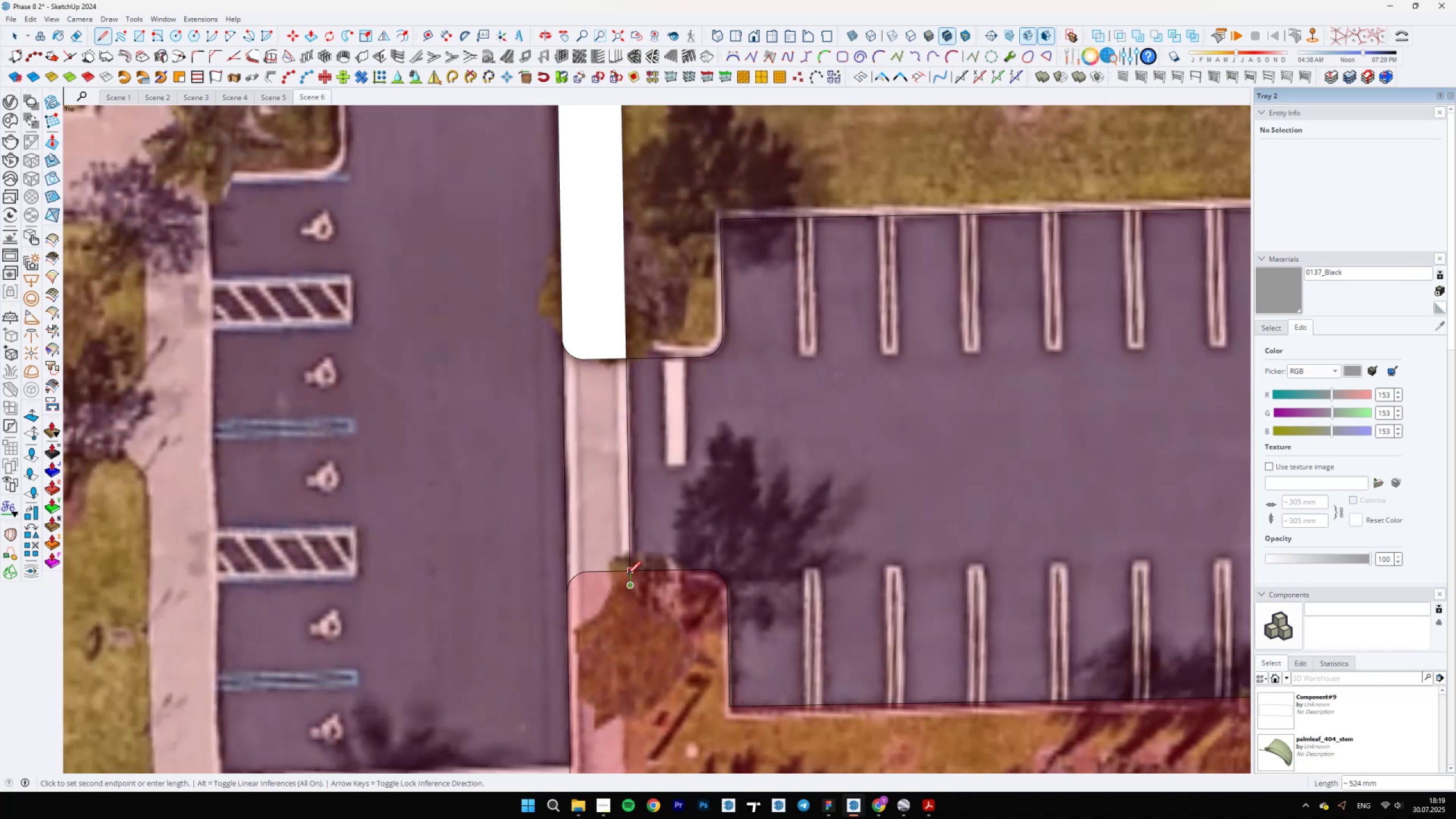 
scroll: coordinate [579, 499], scroll_direction: down, amount: 22.0
 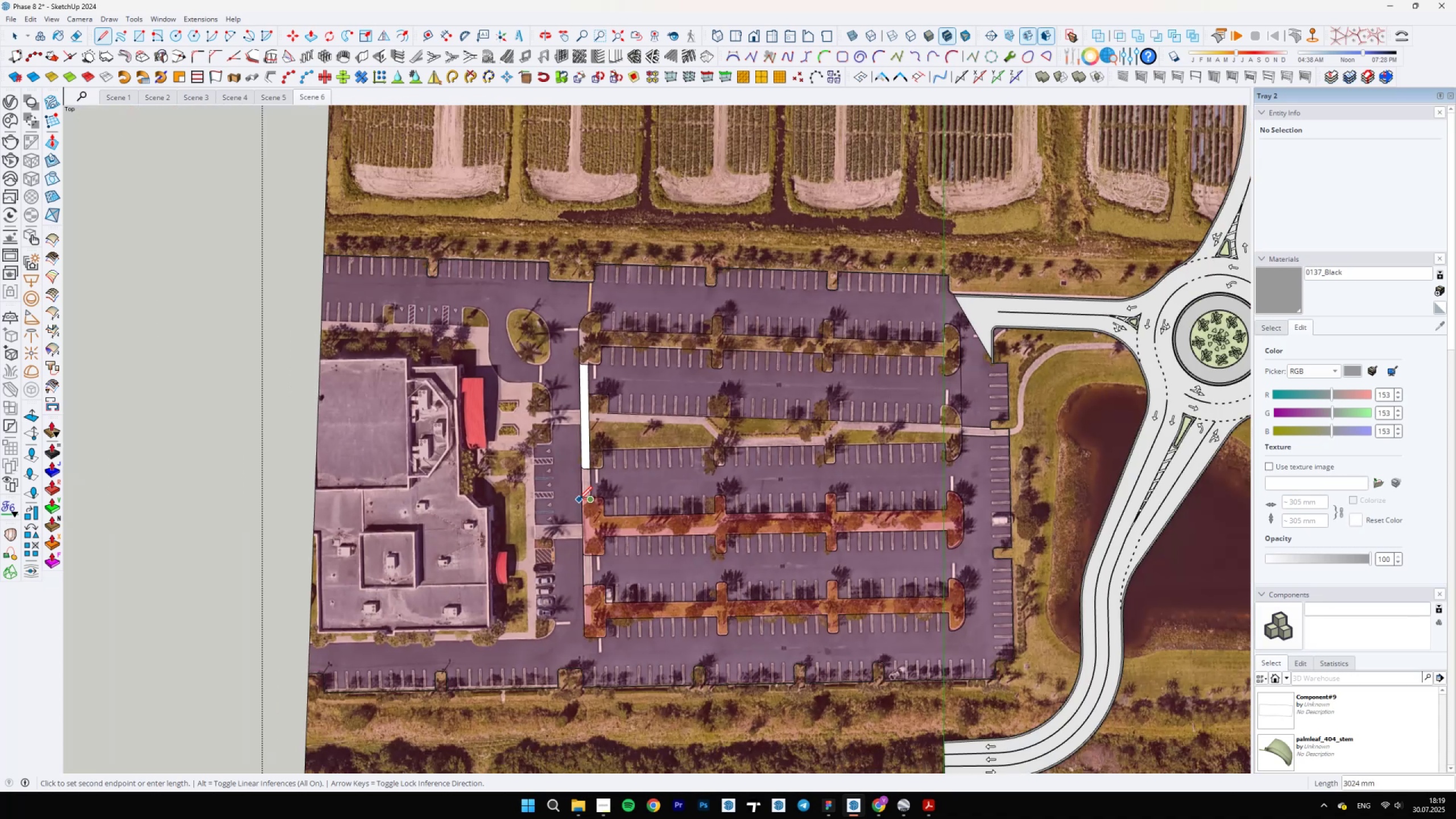 
key(Control+Z)
 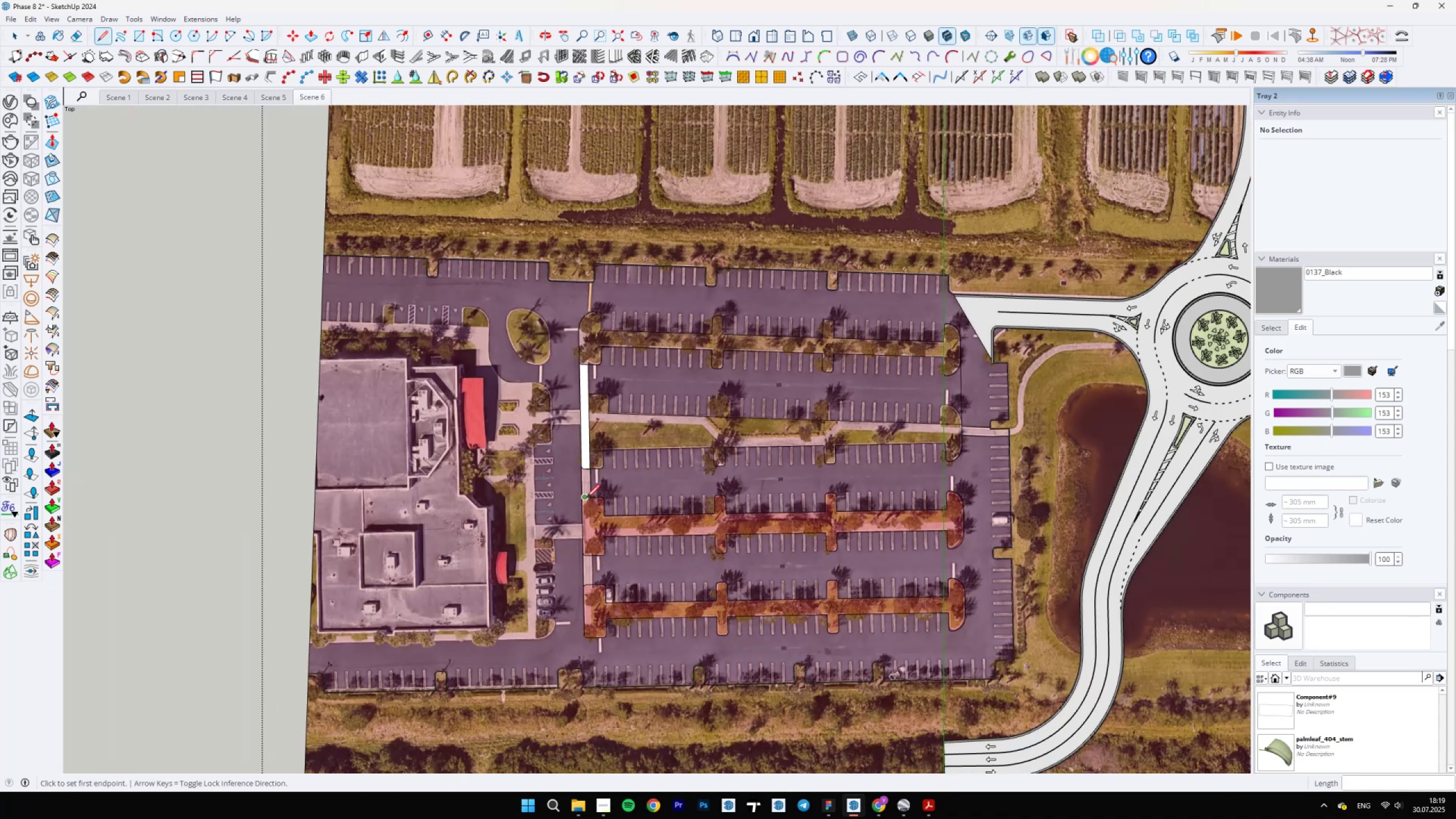 
scroll: coordinate [604, 476], scroll_direction: up, amount: 6.0
 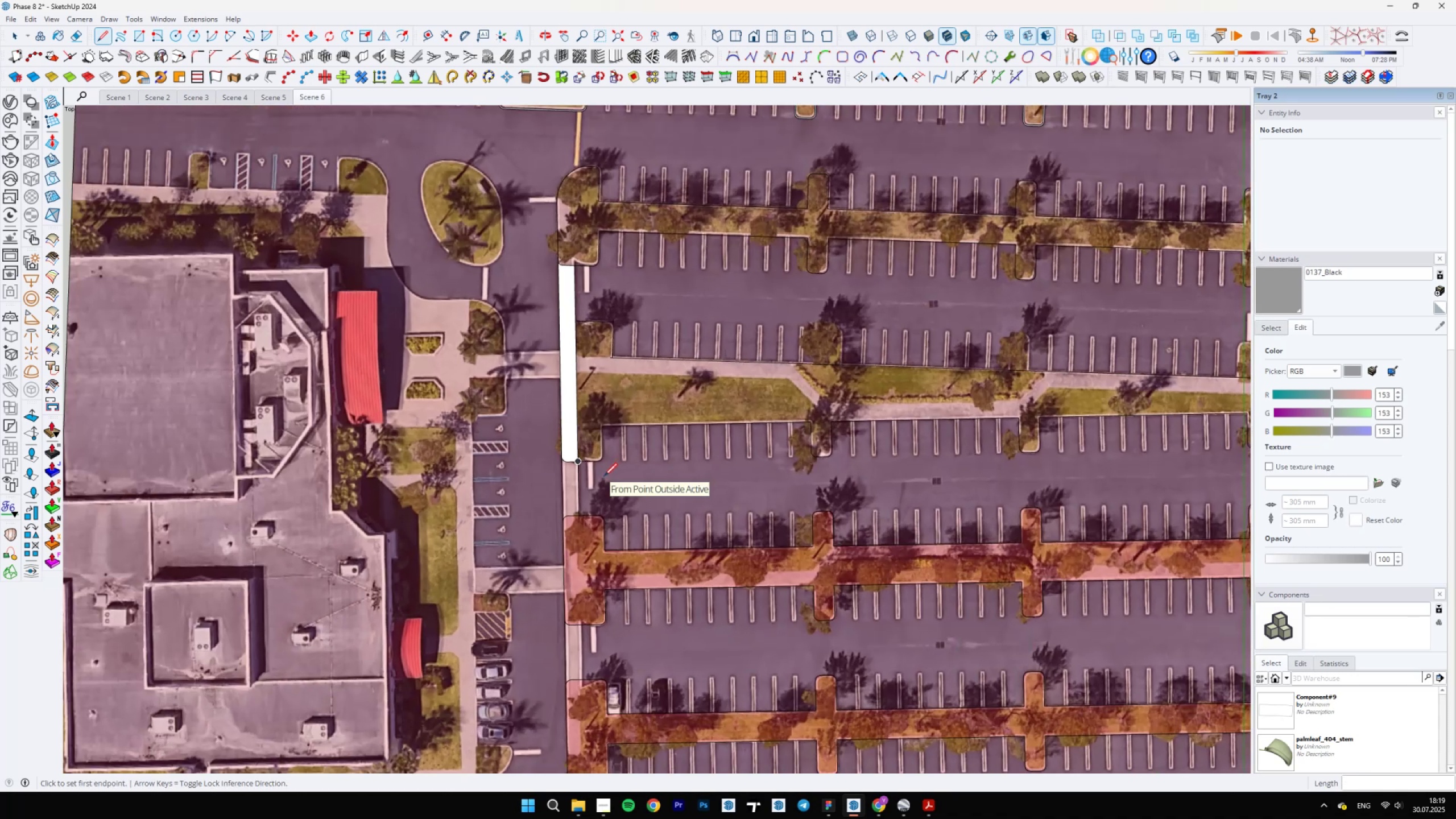 
key(Control+Z)
 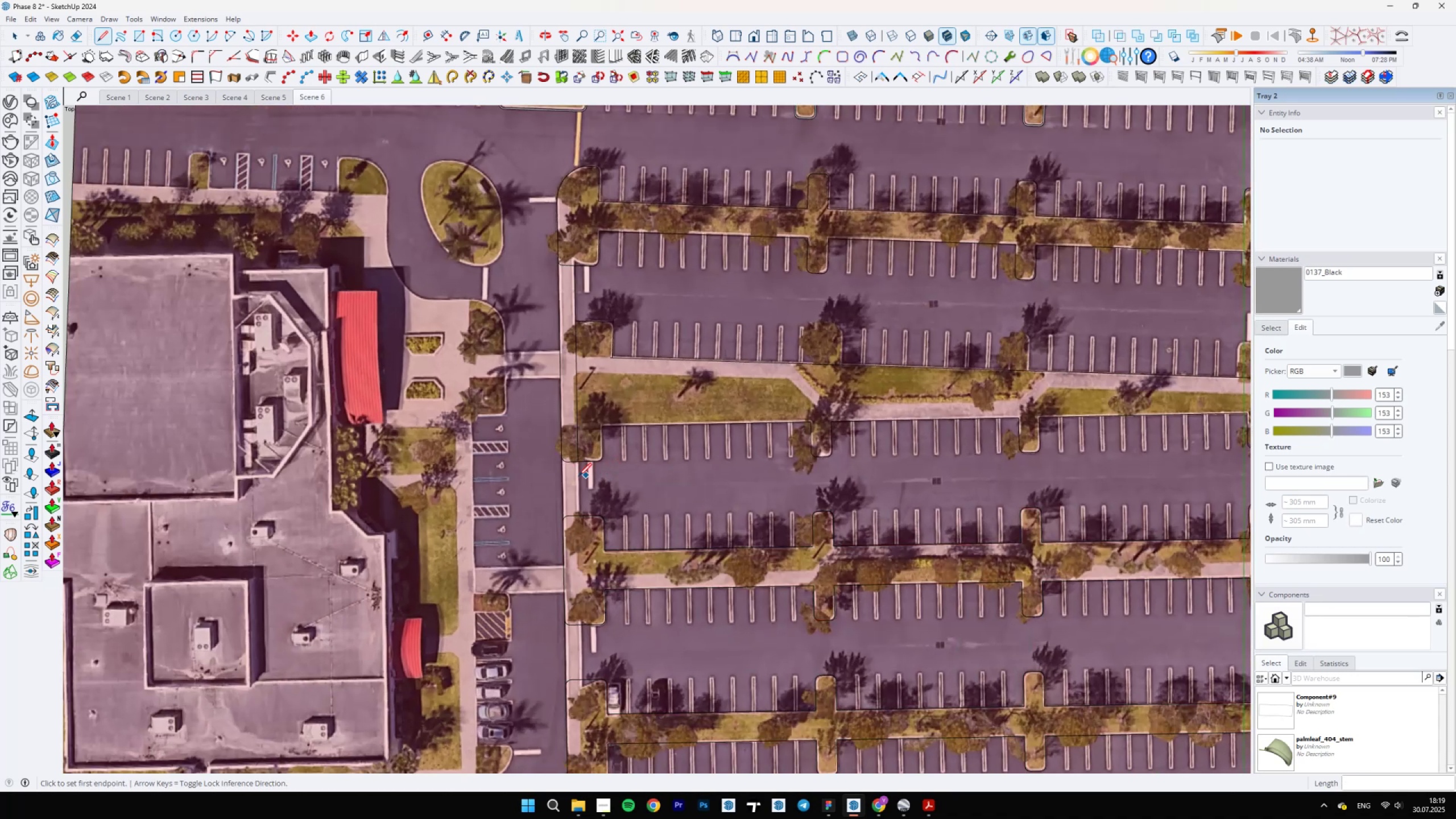 
key(Space)
 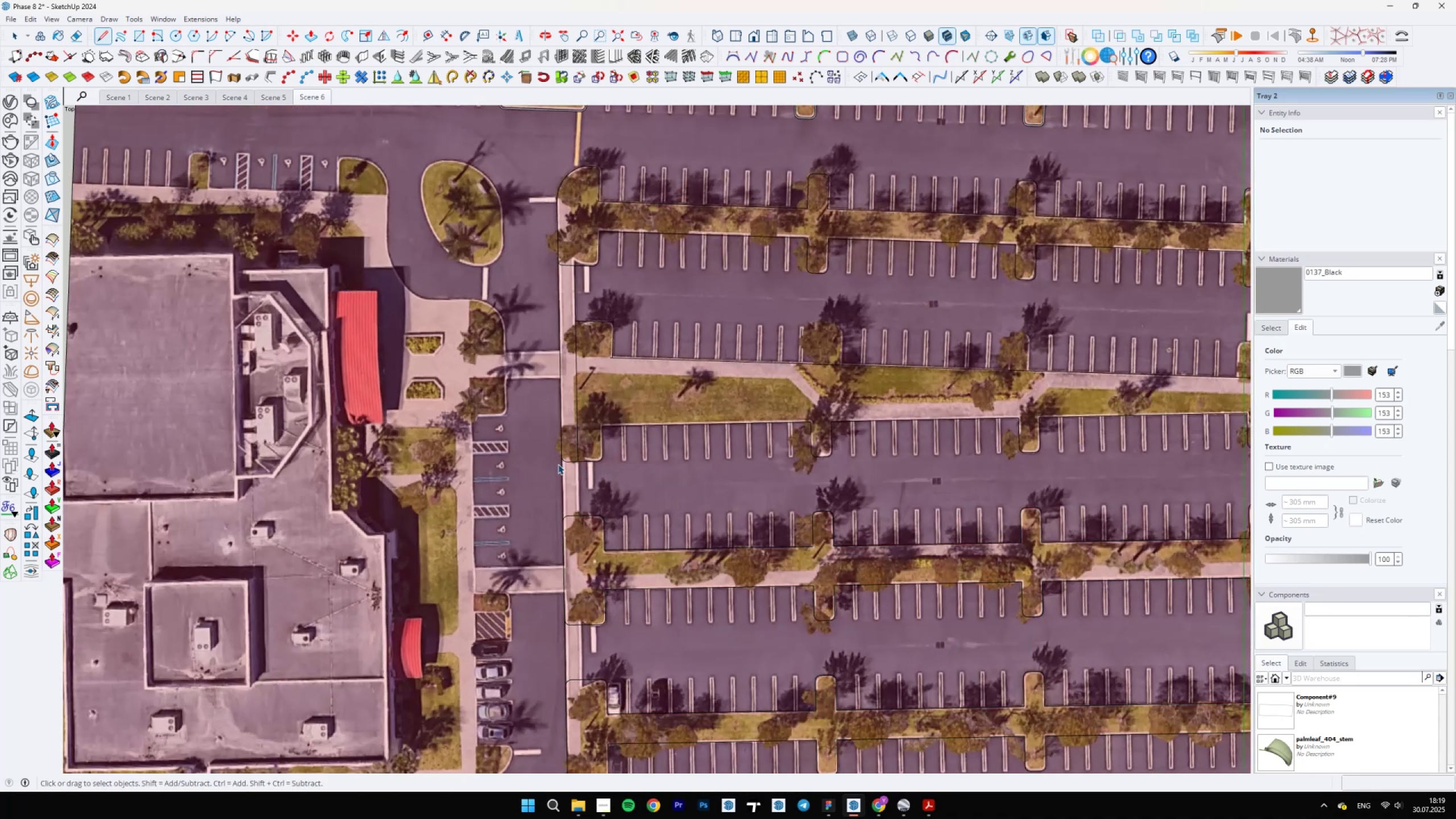 
scroll: coordinate [569, 453], scroll_direction: up, amount: 5.0
 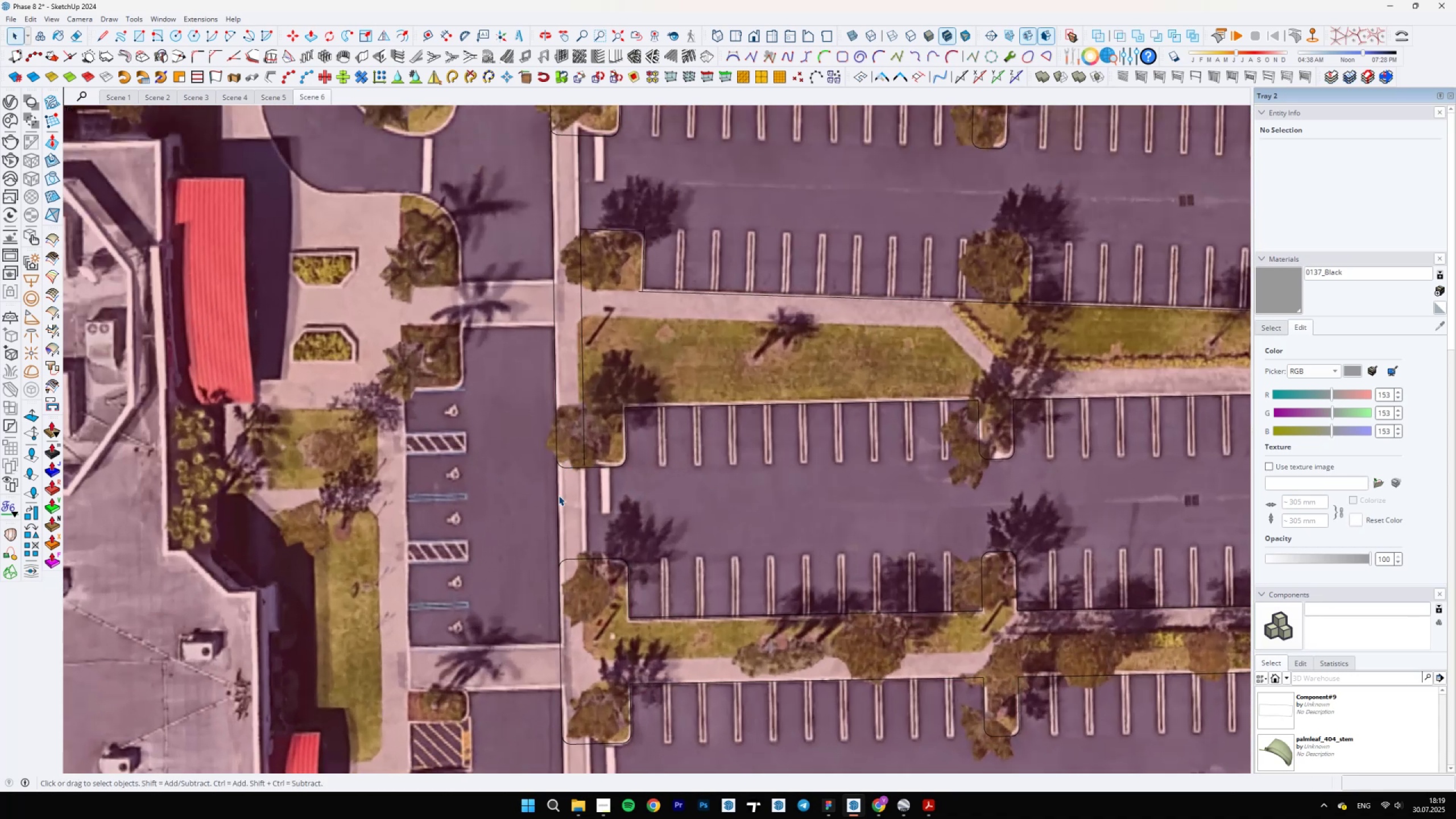 
left_click([555, 513])
 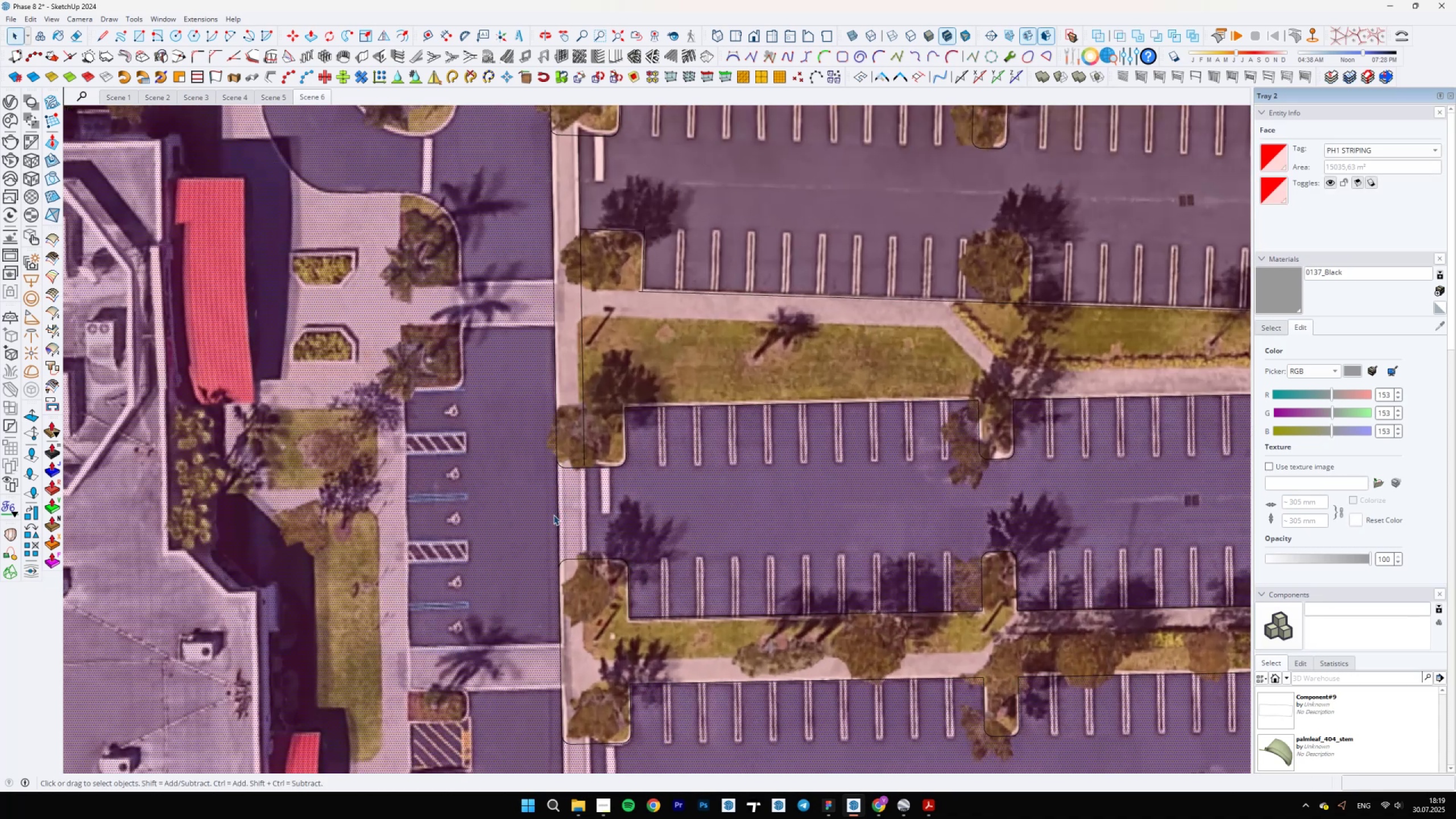 
double_click([556, 514])
 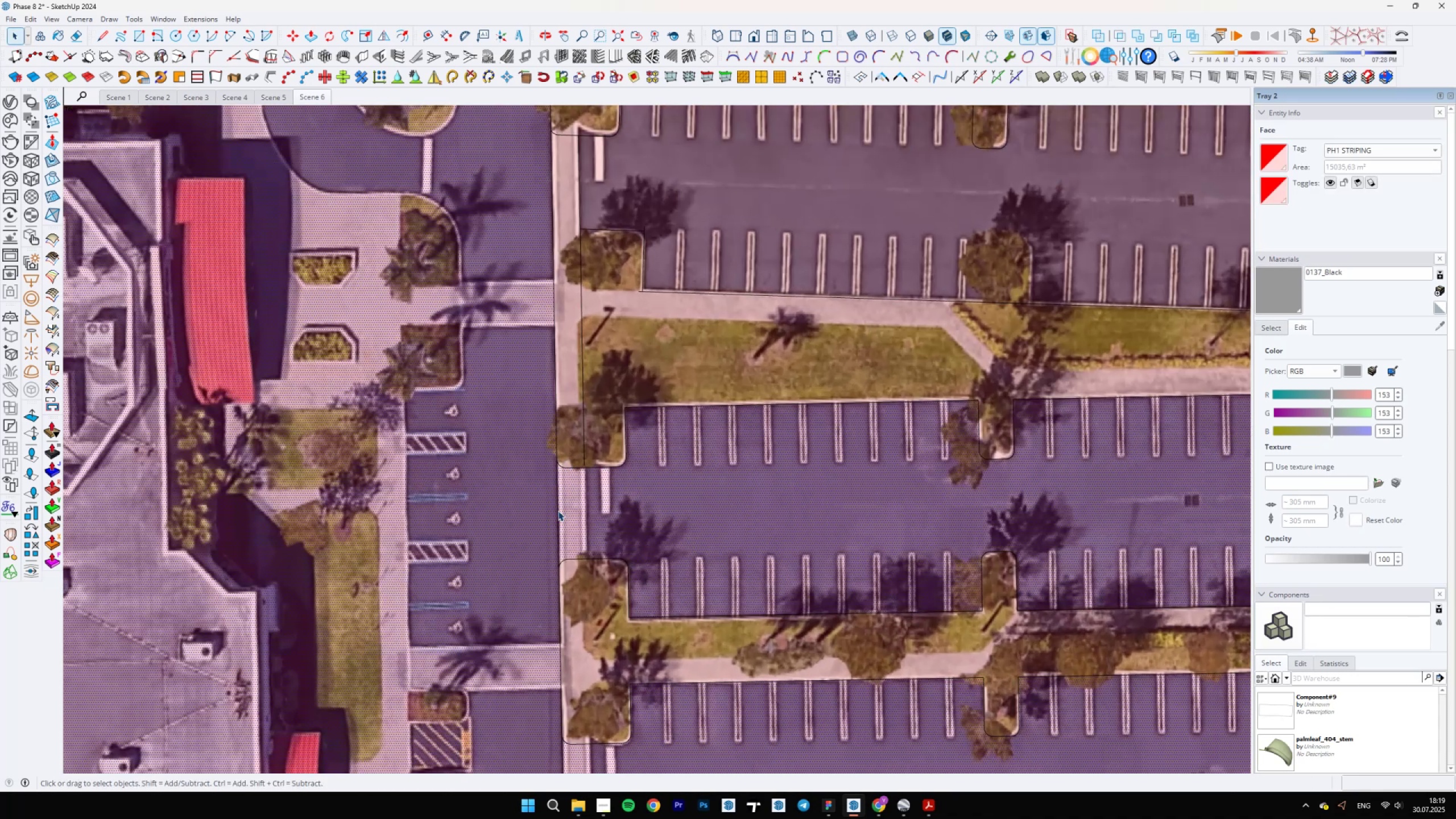 
scroll: coordinate [573, 544], scroll_direction: down, amount: 2.0
 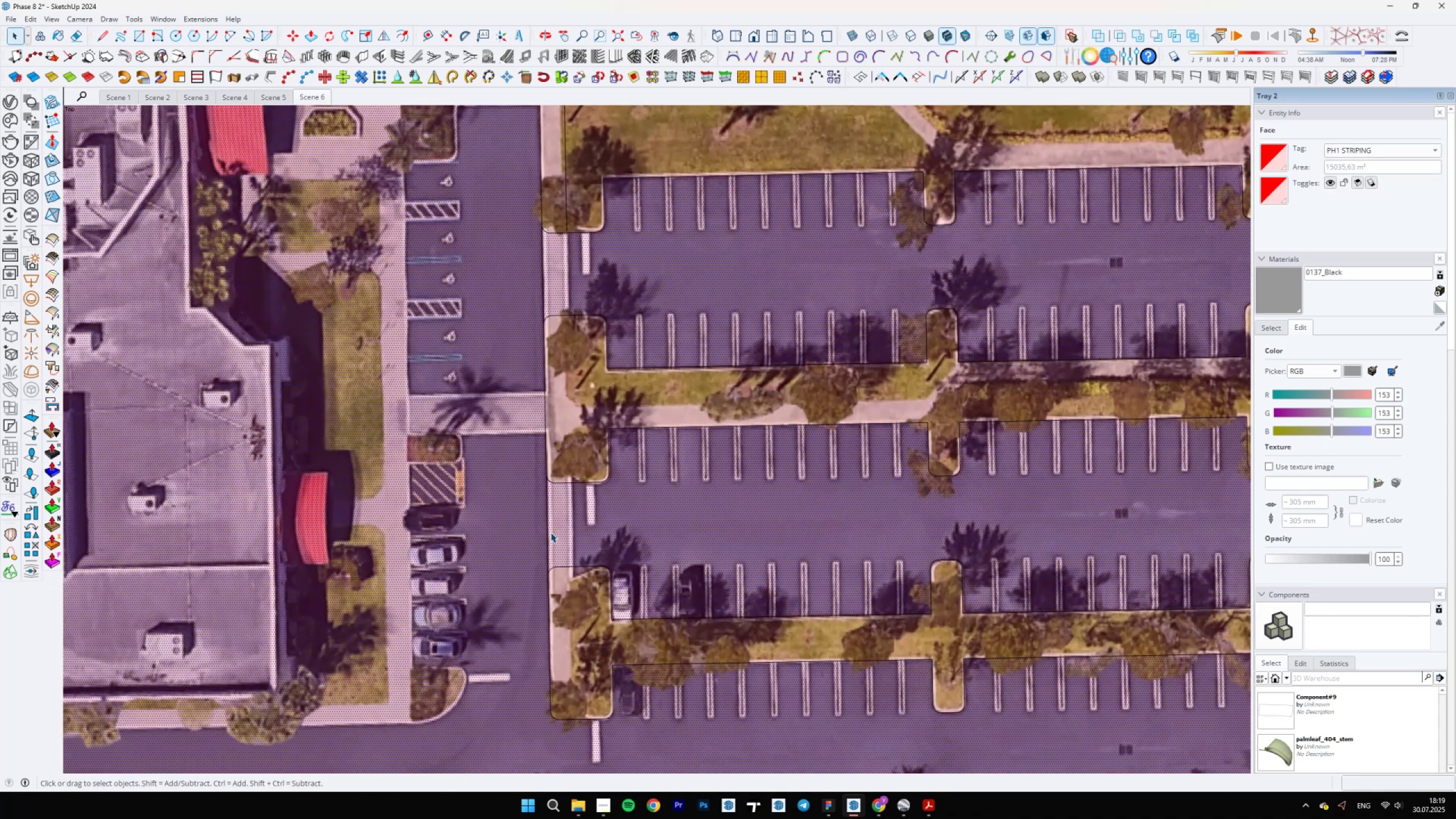 
double_click([550, 532])
 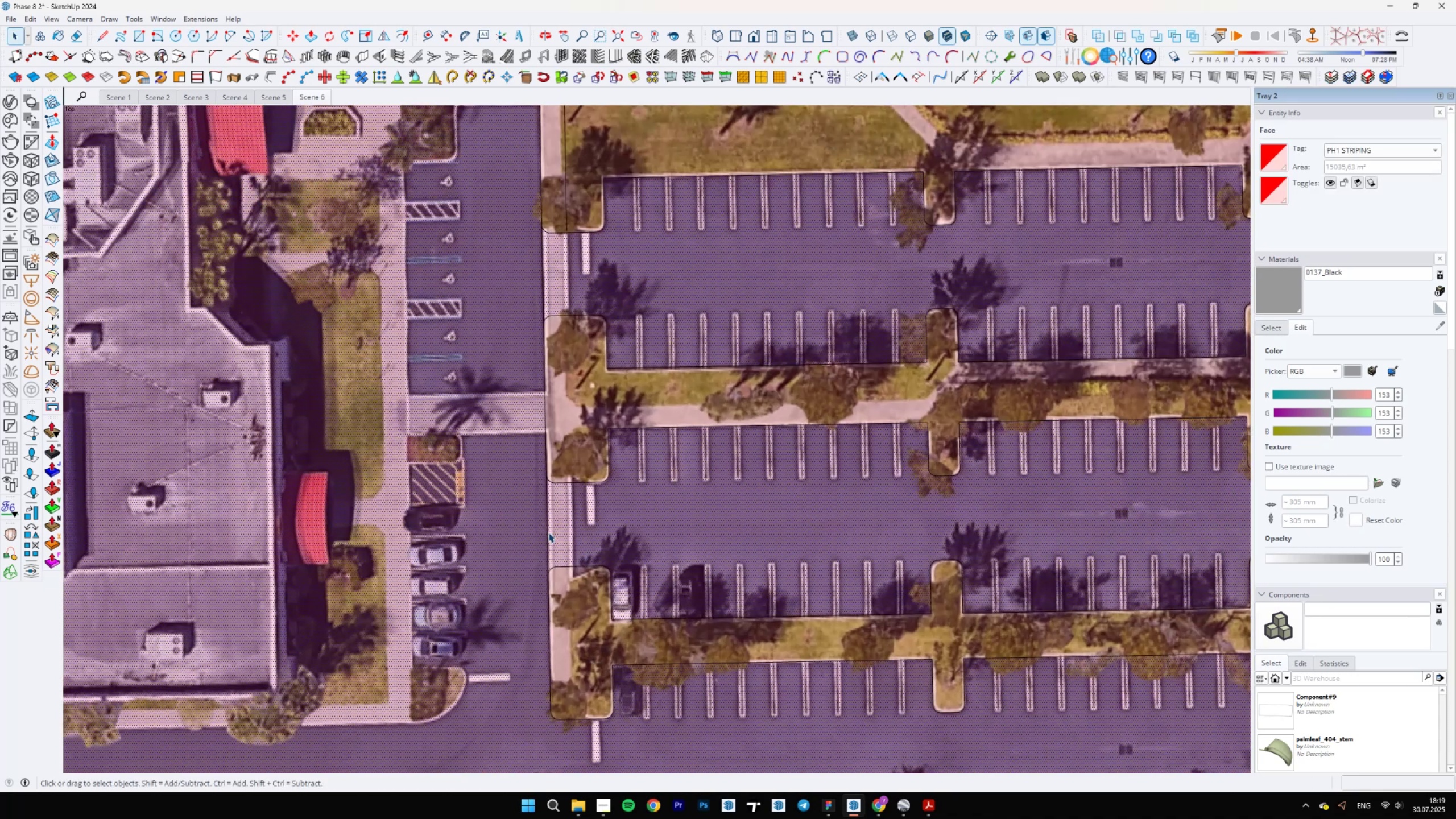 
triple_click([548, 532])
 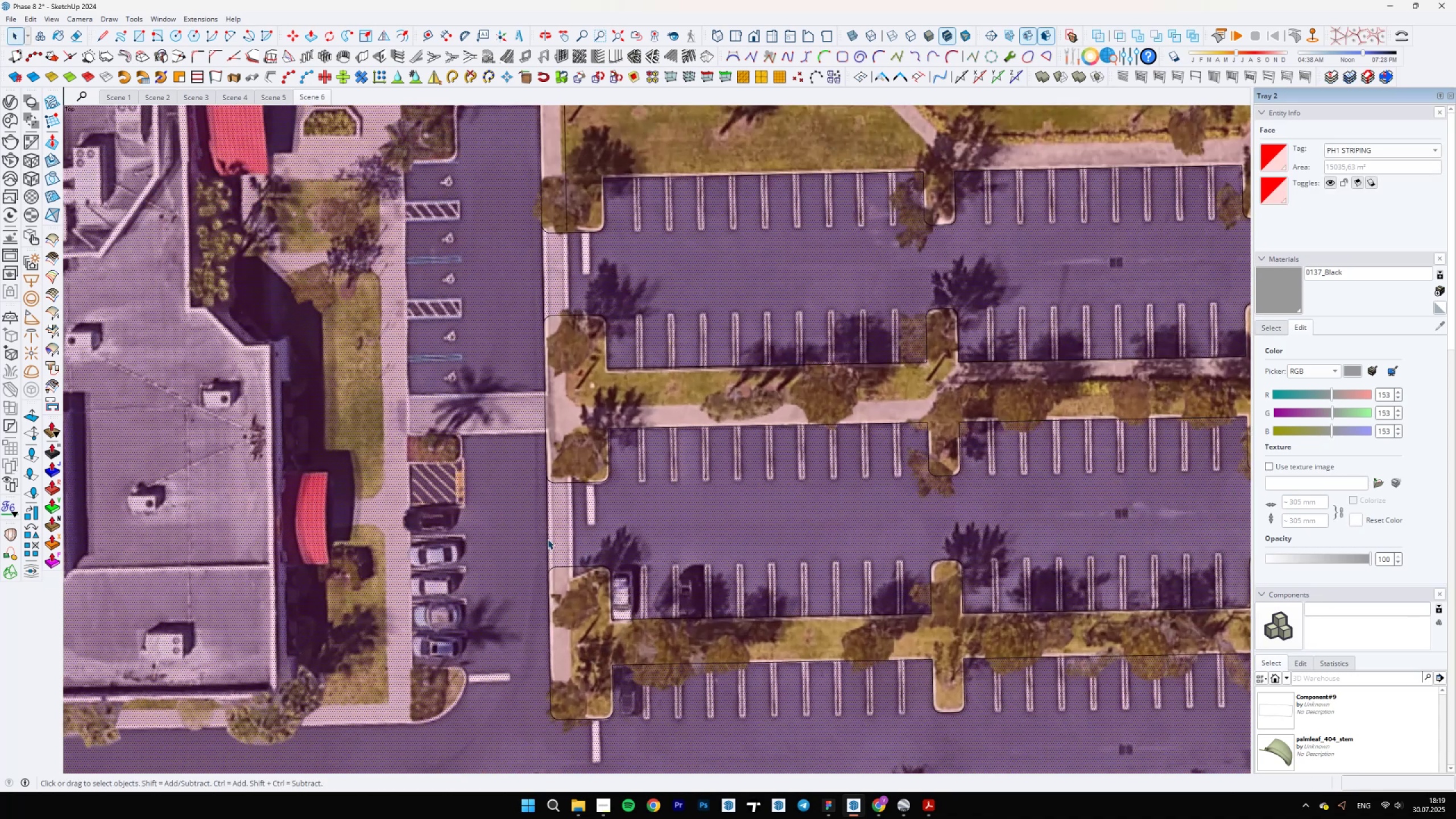 
scroll: coordinate [926, 387], scroll_direction: down, amount: 3.0
 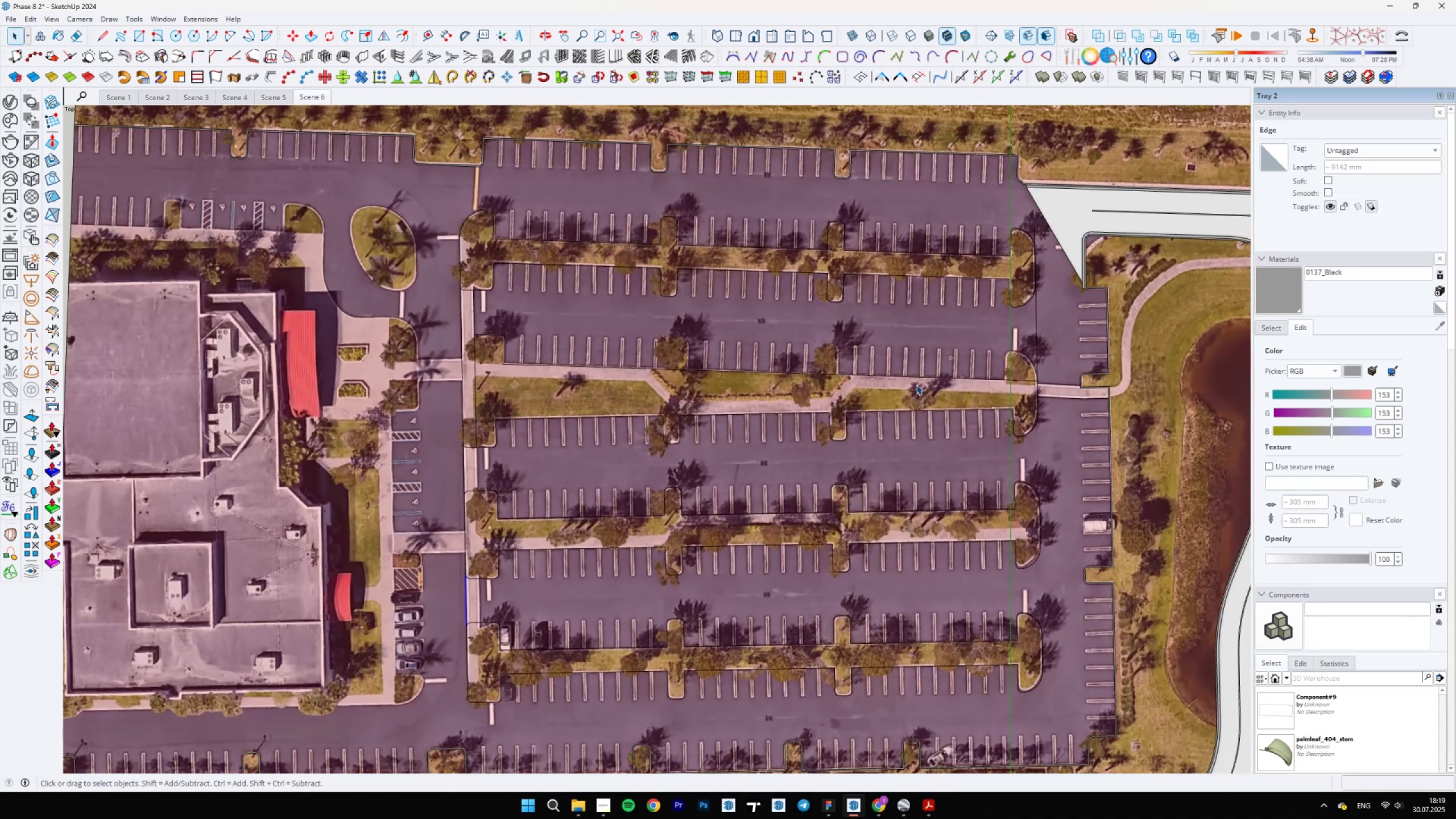 
left_click([912, 384])
 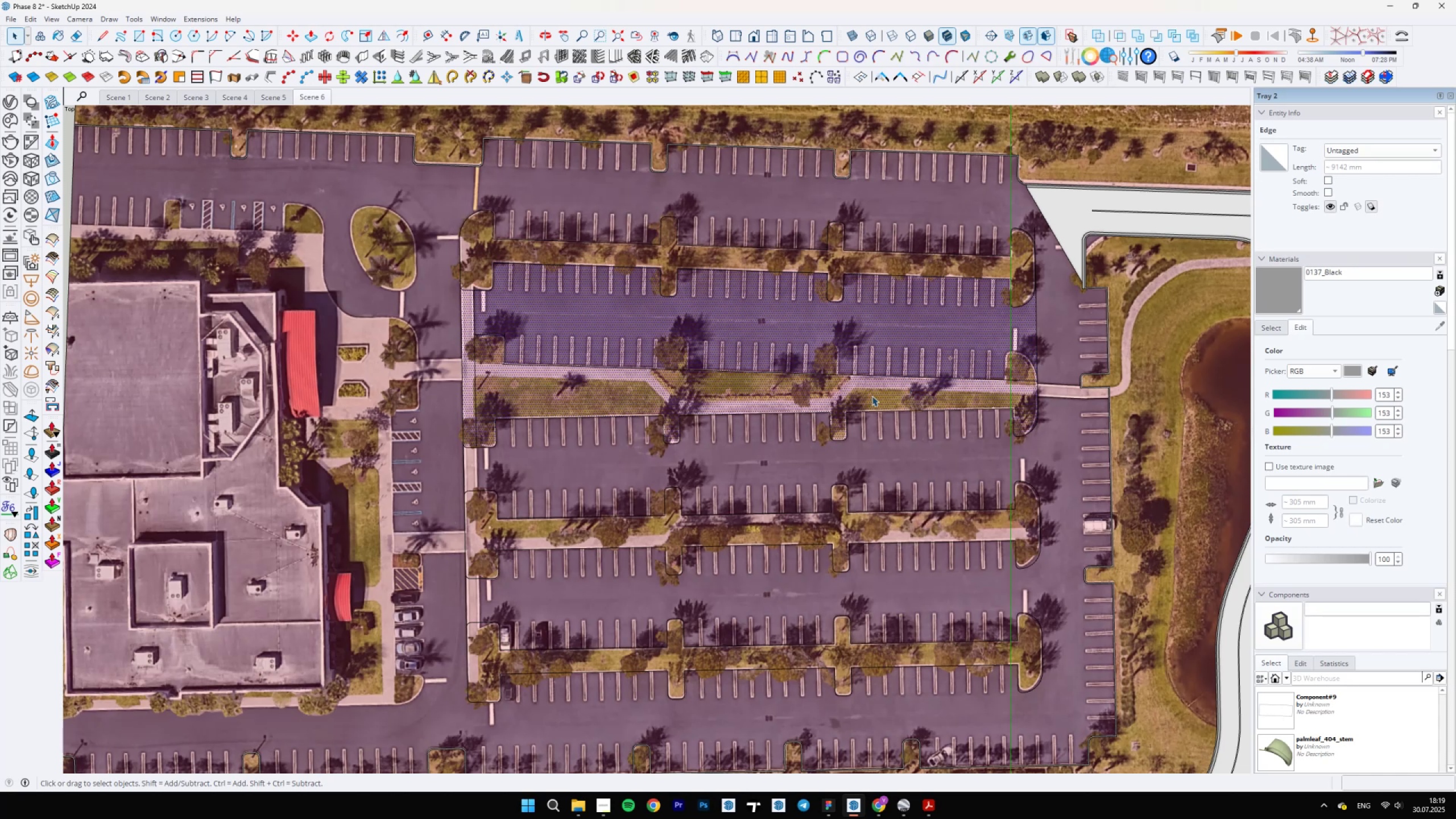 
scroll: coordinate [1032, 515], scroll_direction: up, amount: 1.0
 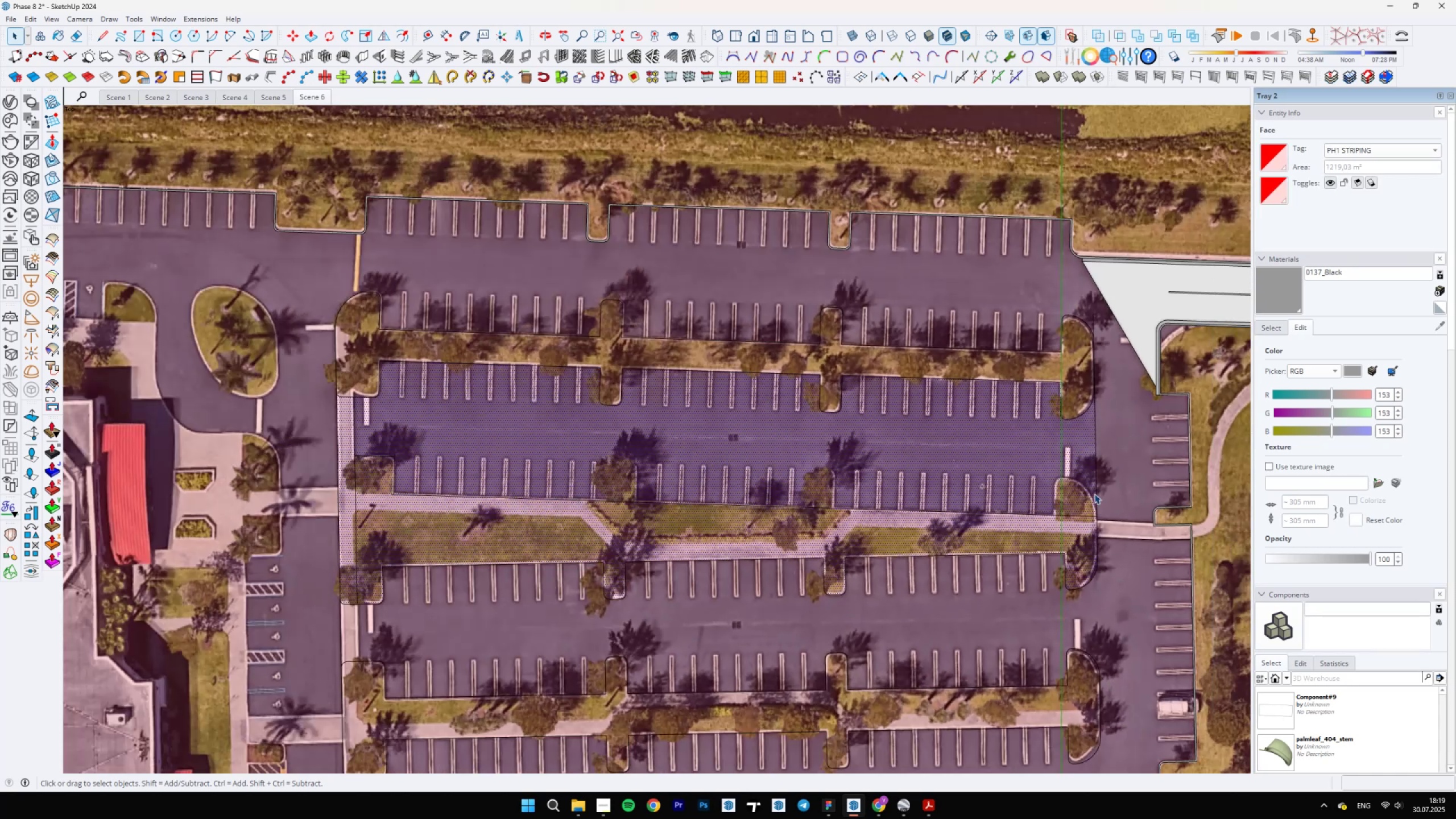 
type(LEL)
 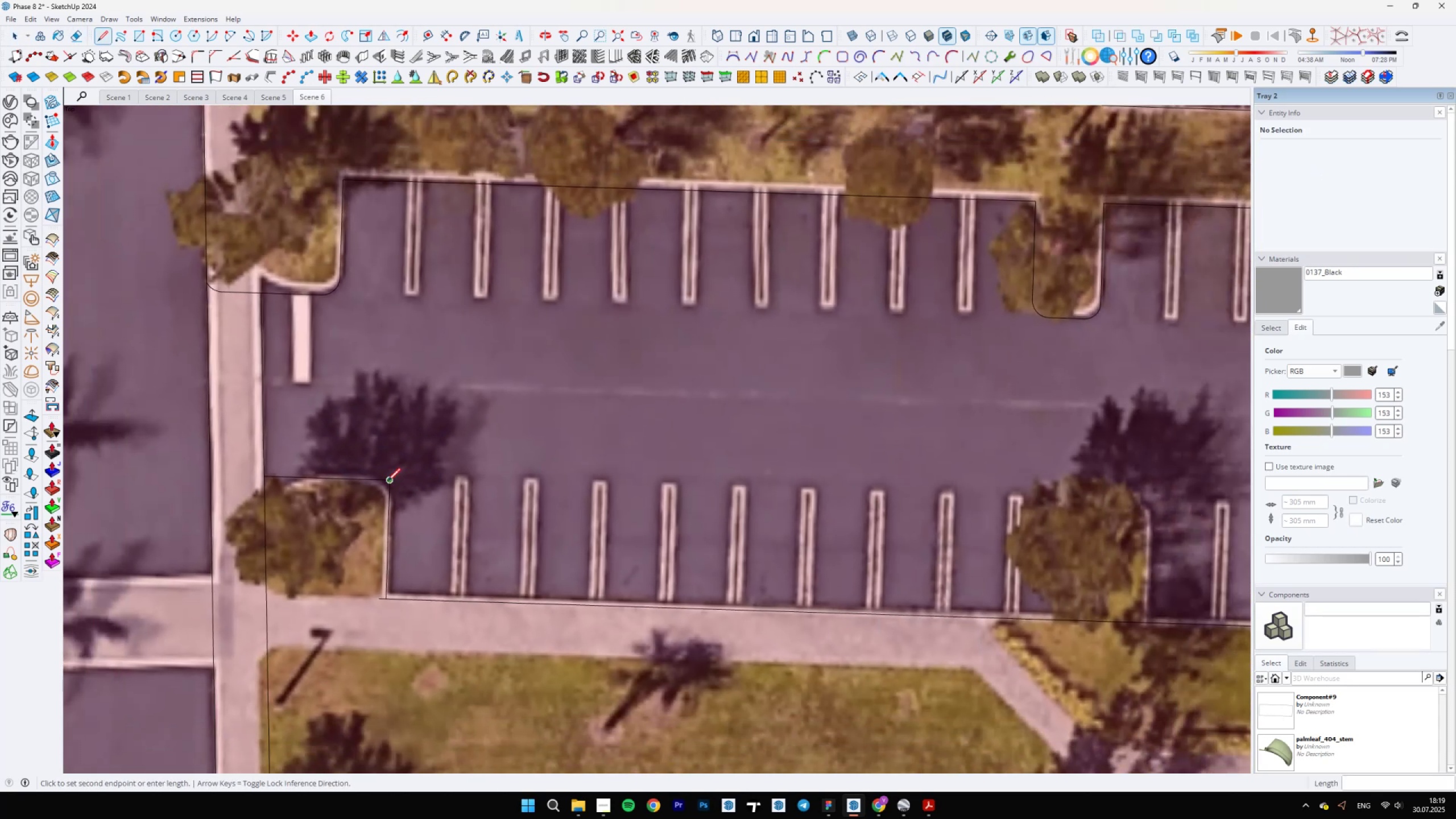 
scroll: coordinate [384, 461], scroll_direction: up, amount: 19.0
 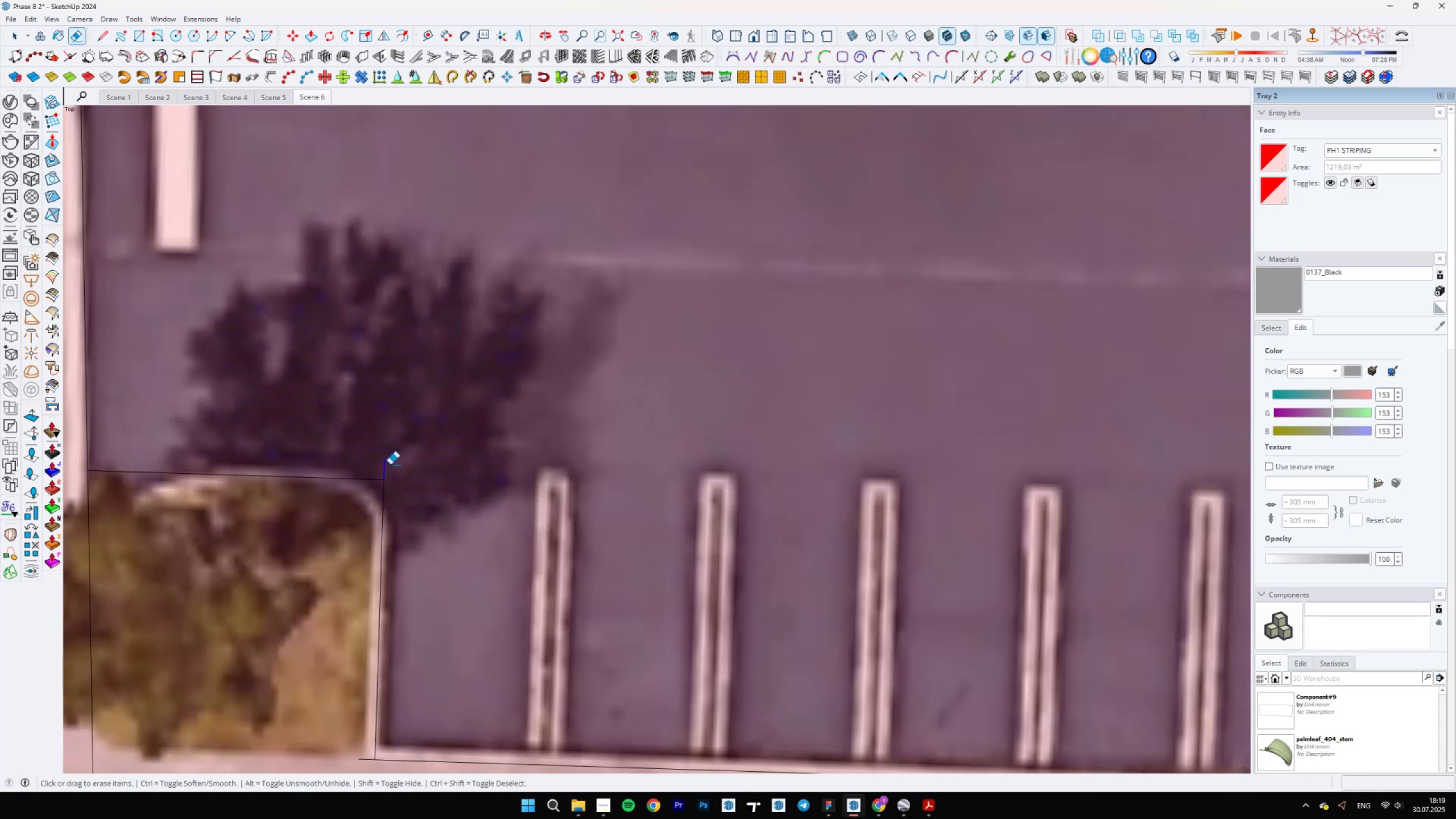 
scroll: coordinate [394, 481], scroll_direction: down, amount: 9.0
 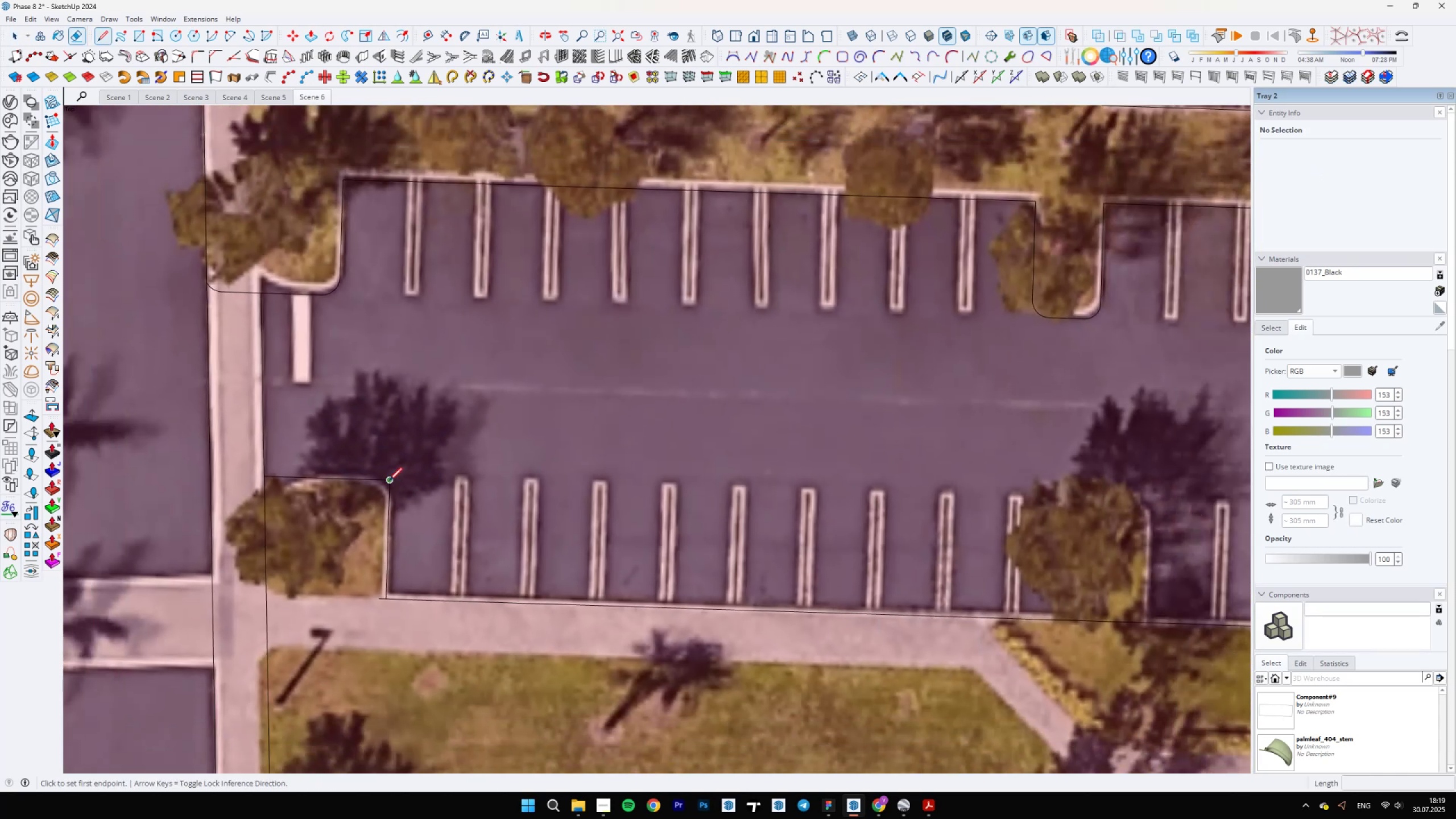 
left_click([387, 481])
 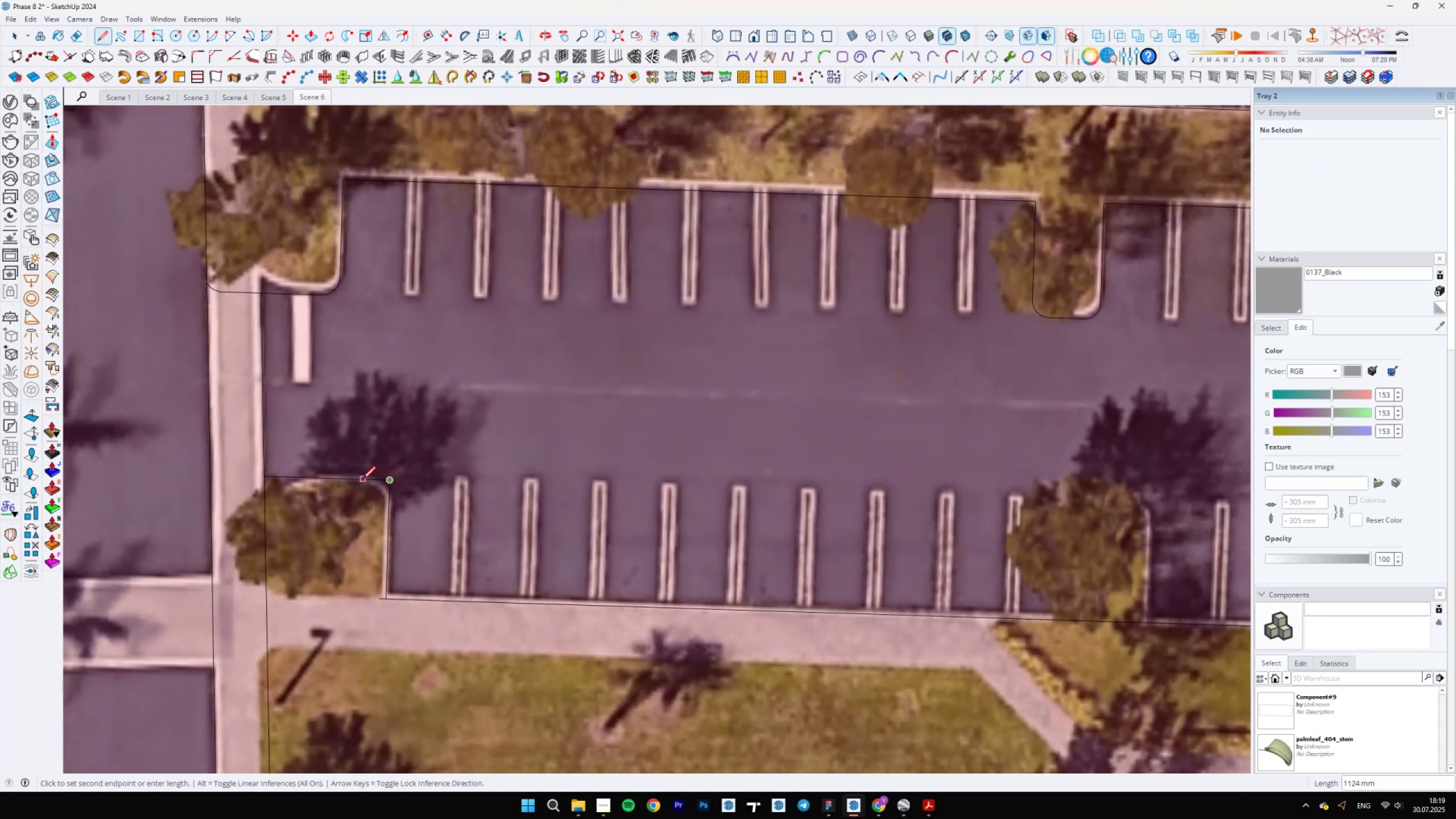 
hold_key(key=ShiftLeft, duration=1.52)
scroll: coordinate [574, 495], scroll_direction: down, amount: 11.0
 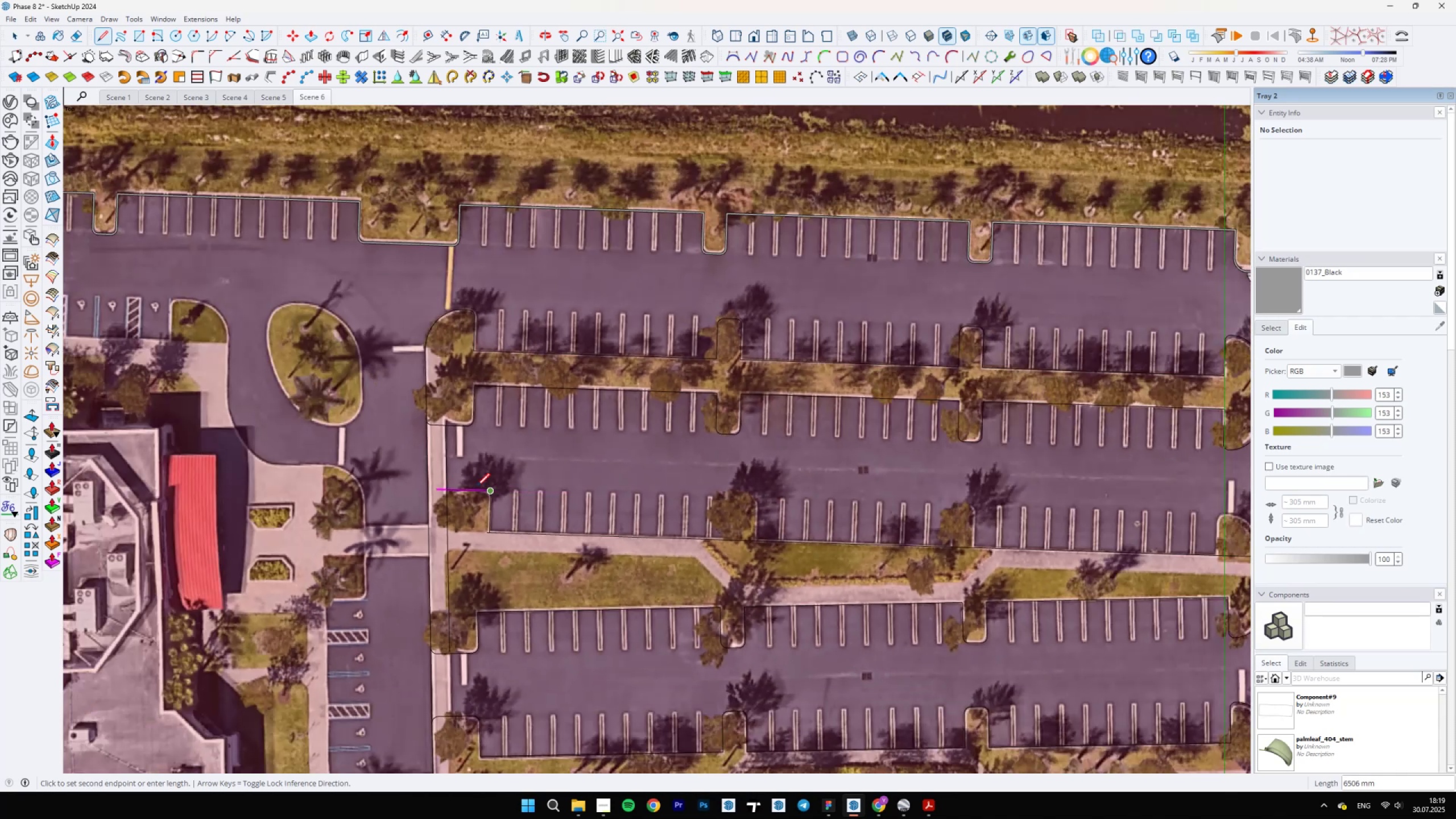 
hold_key(key=ShiftLeft, duration=1.52)
scroll: coordinate [1098, 508], scroll_direction: up, amount: 6.0
 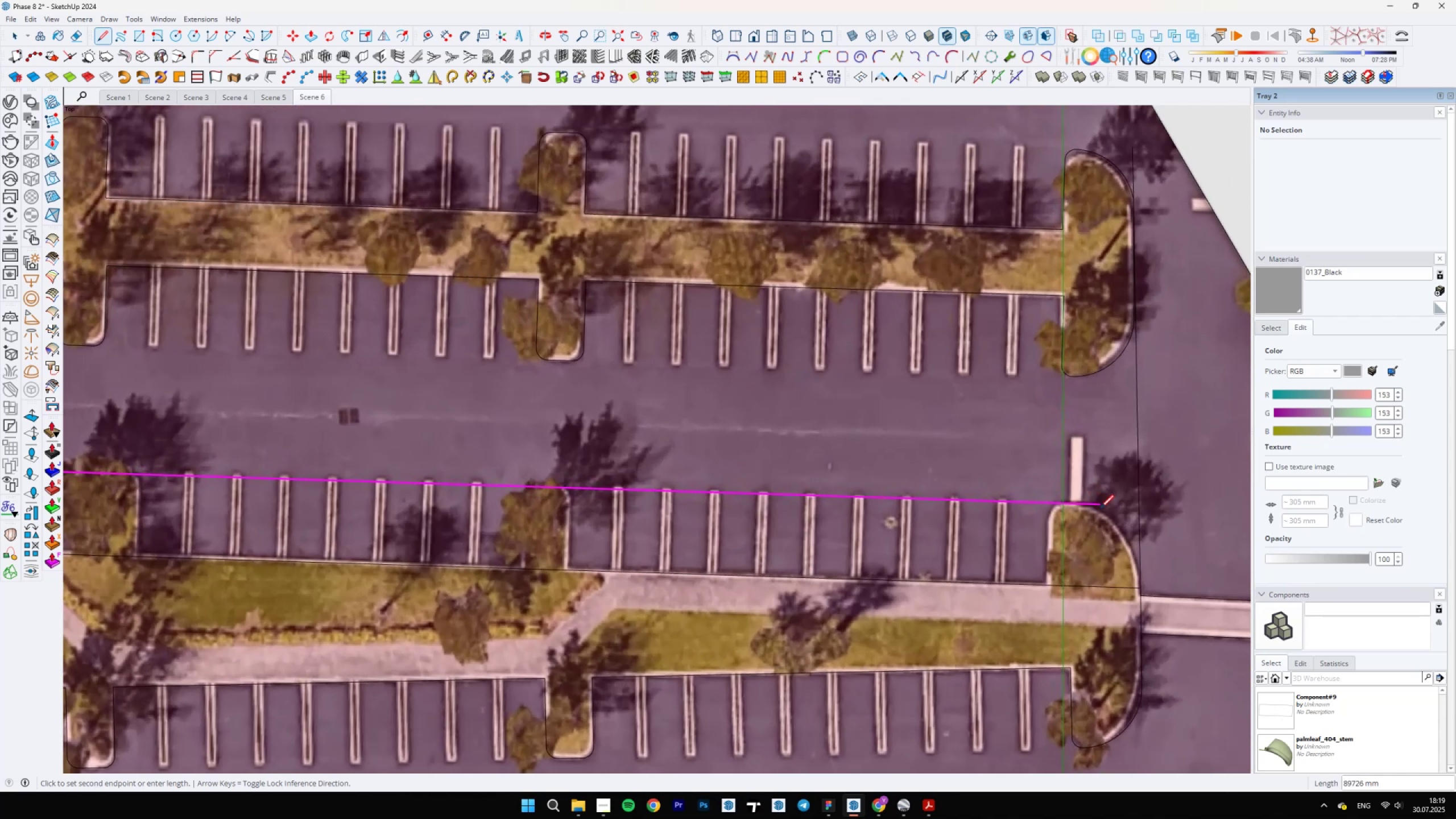 
hold_key(key=ShiftLeft, duration=0.56)
left_click([1112, 507])
 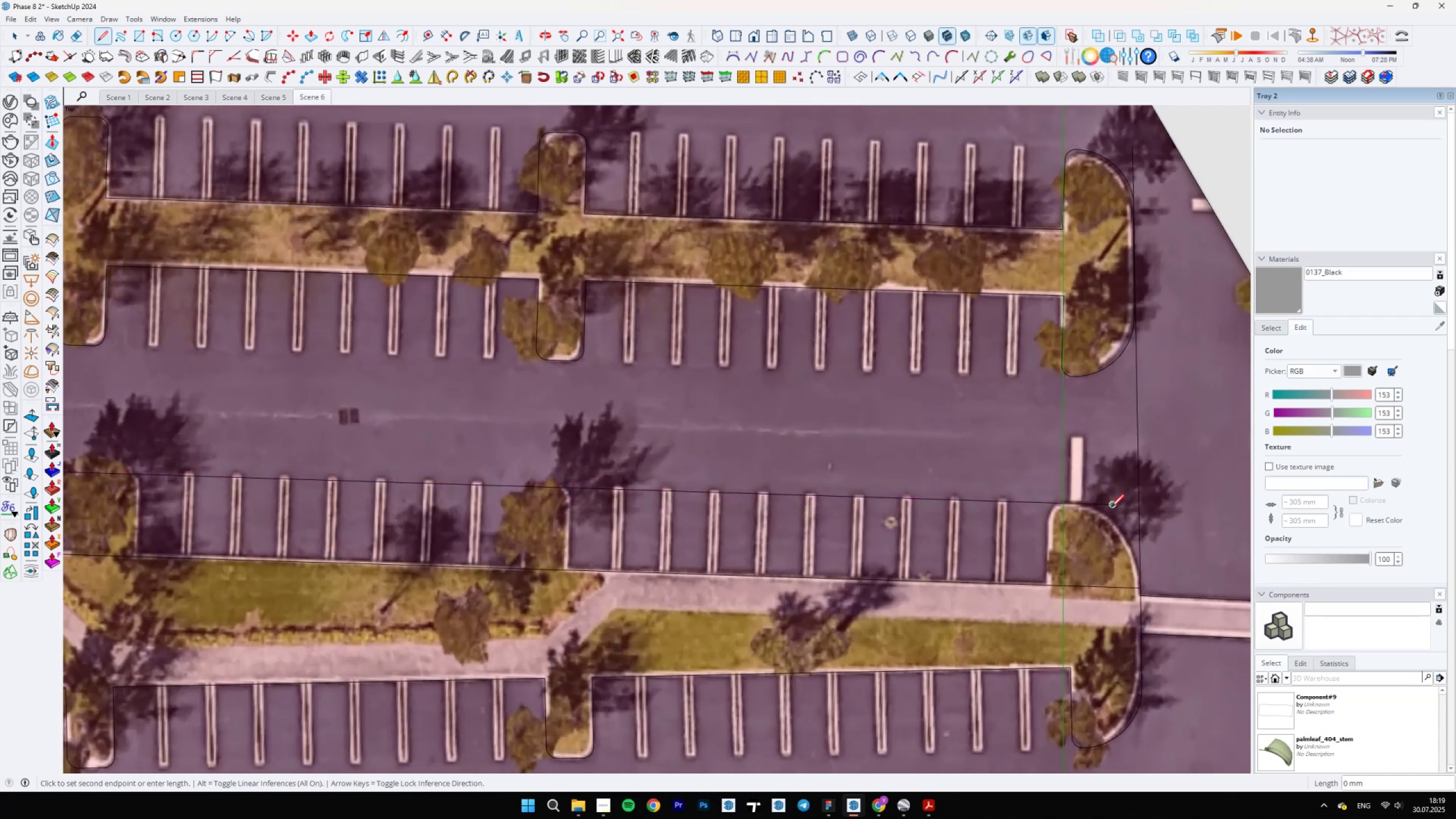 
scroll: coordinate [1126, 557], scroll_direction: up, amount: 4.0
 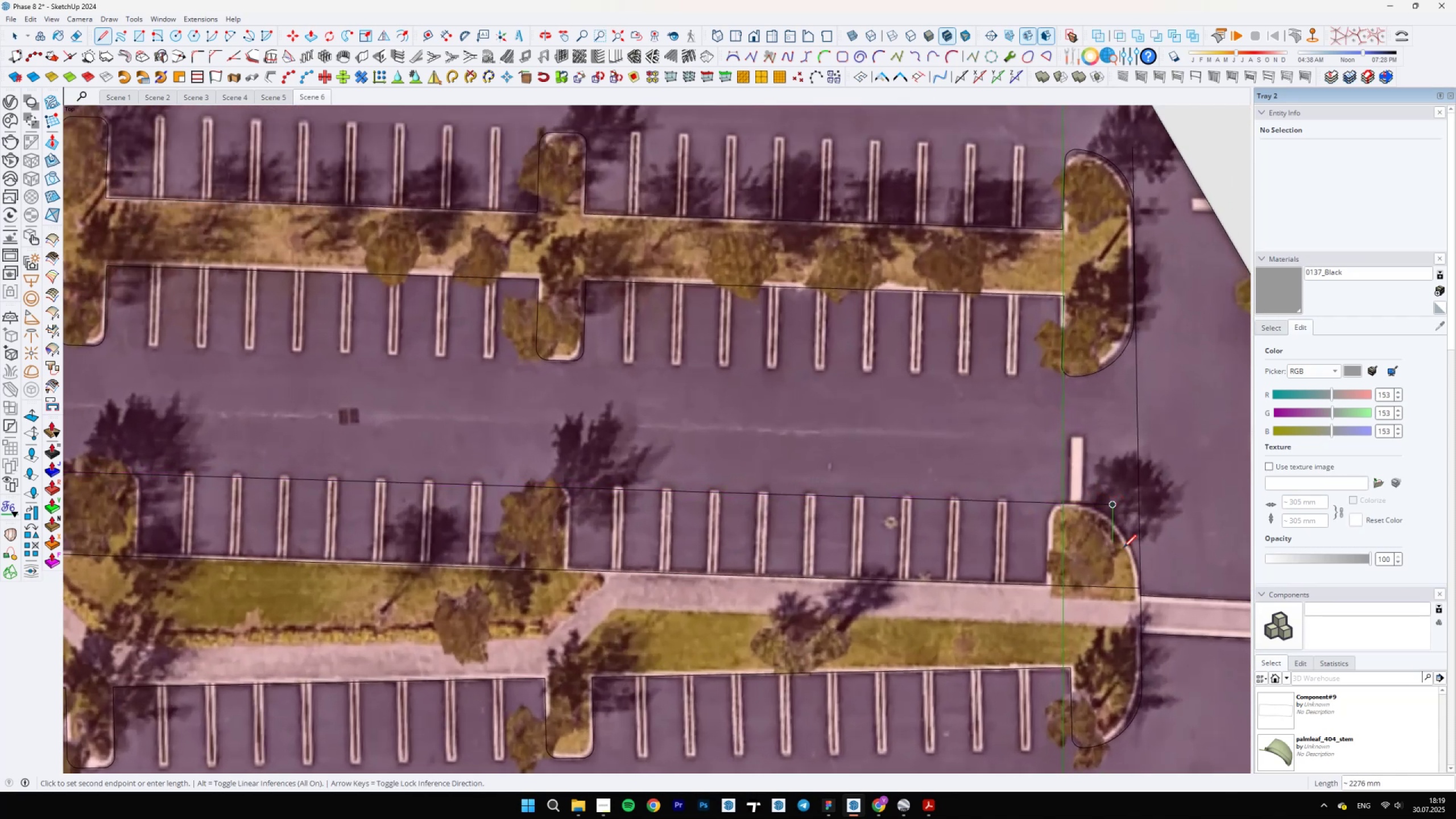 
key(Space)
 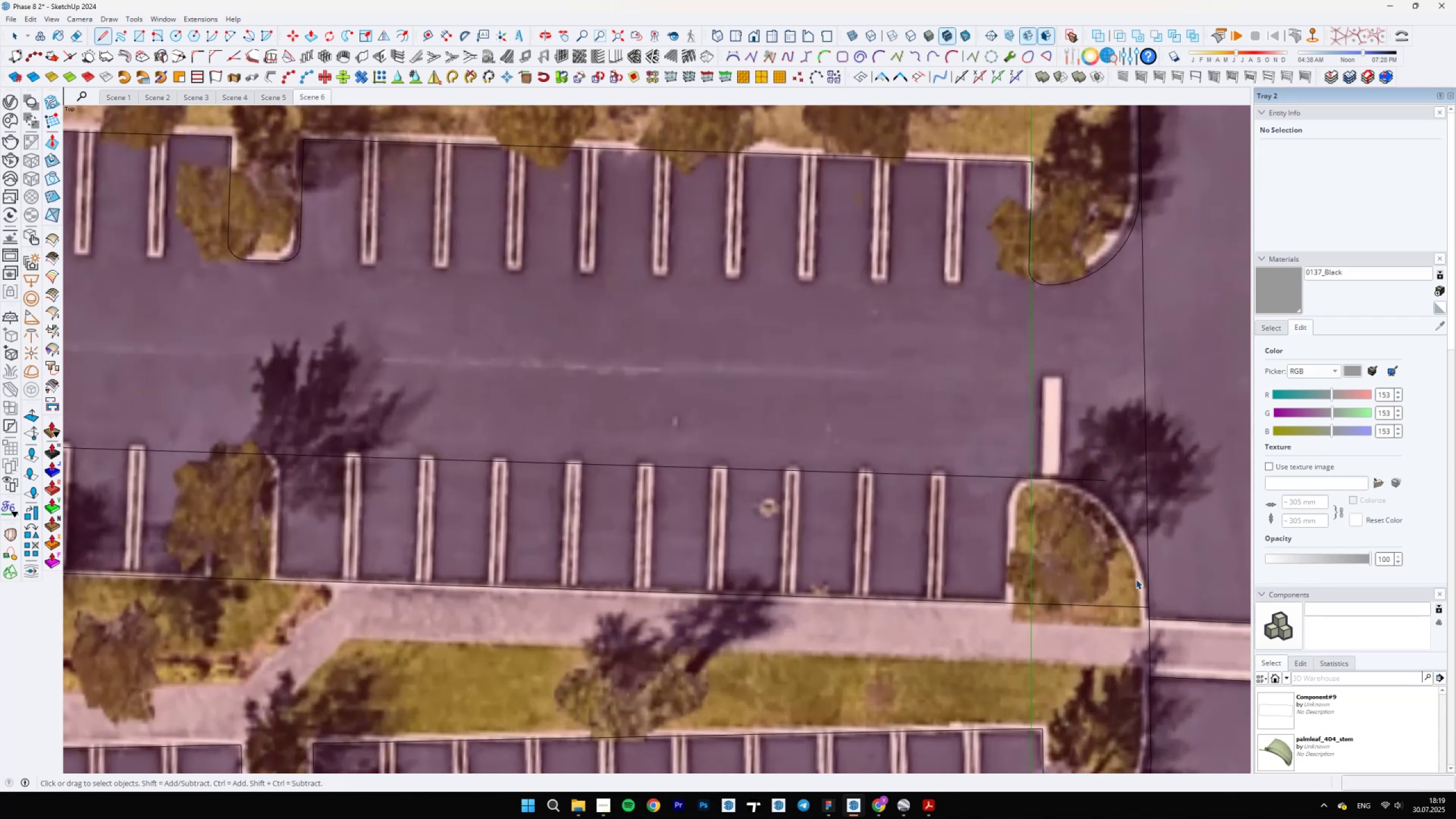 
key(A)
 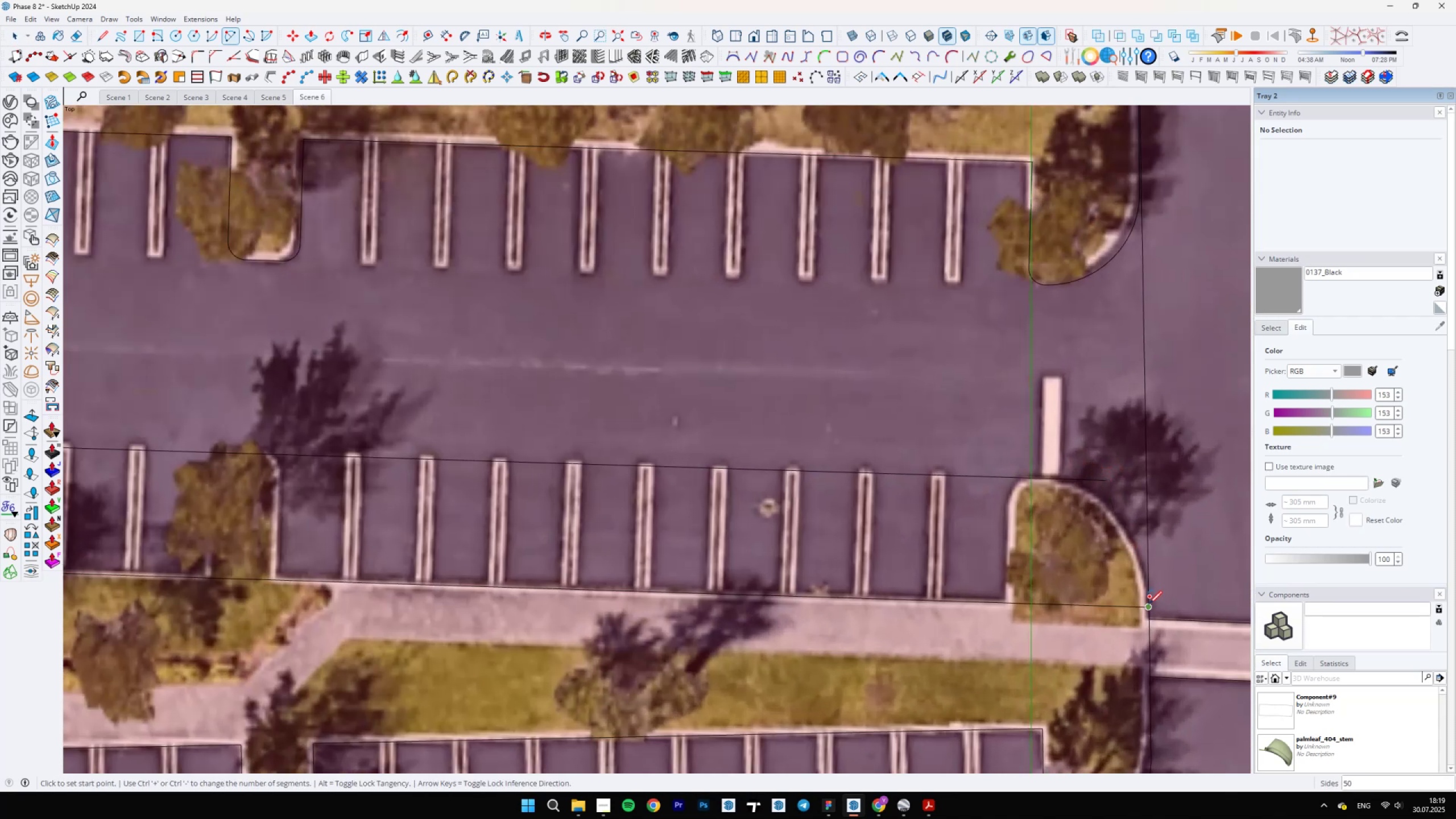 
left_click([1149, 605])
 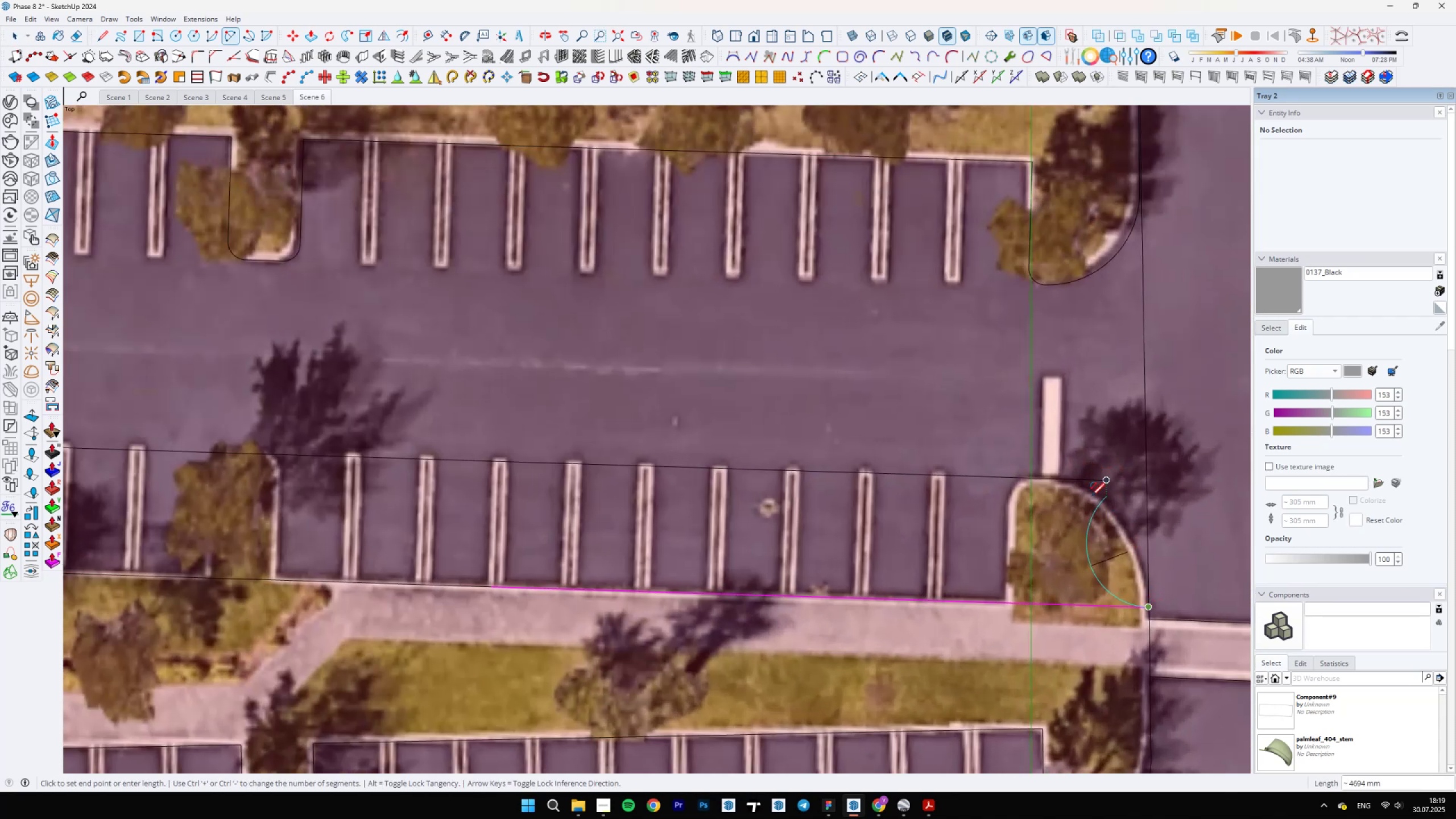 
key(A)
 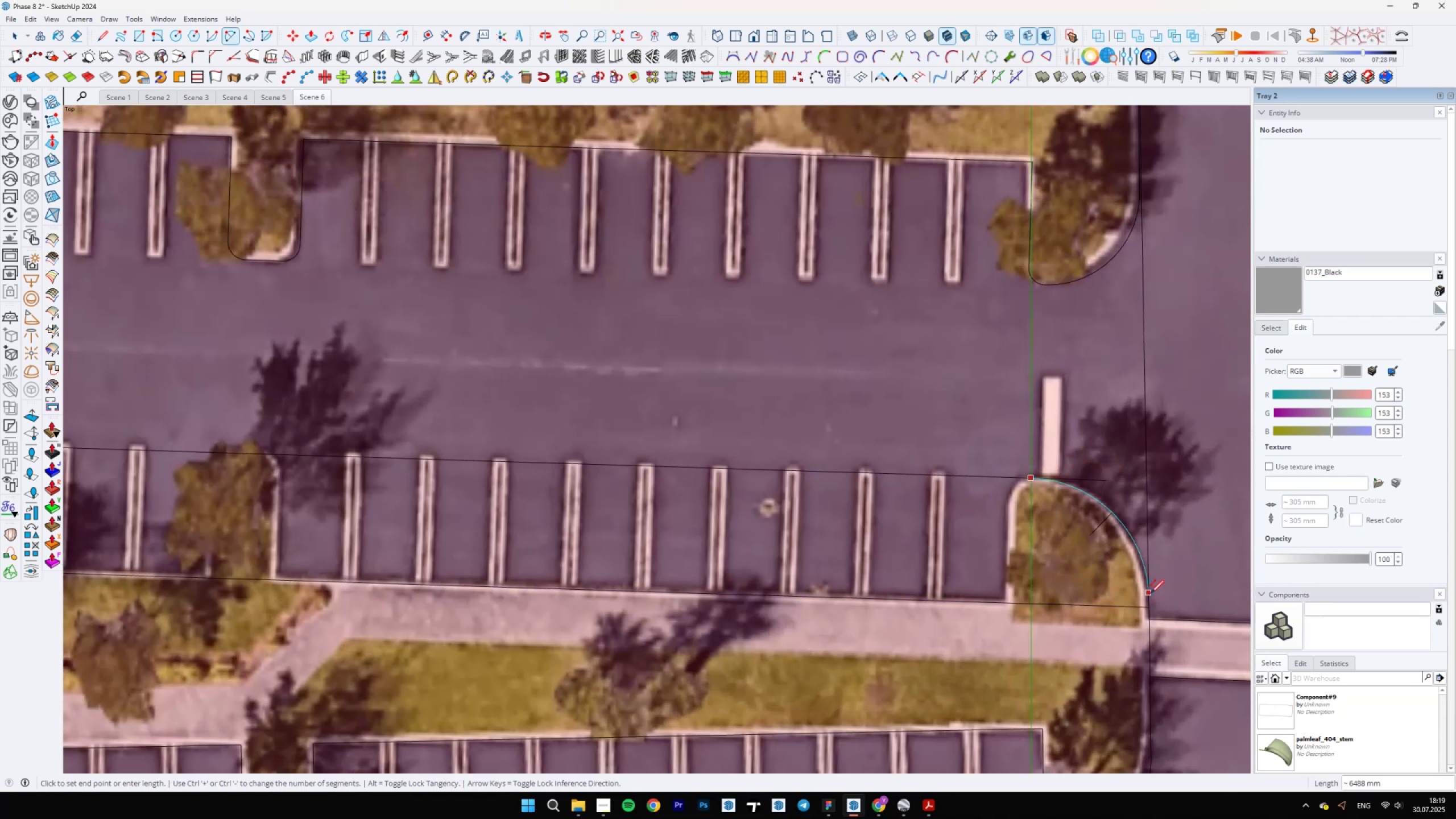 
double_click([1151, 605])
 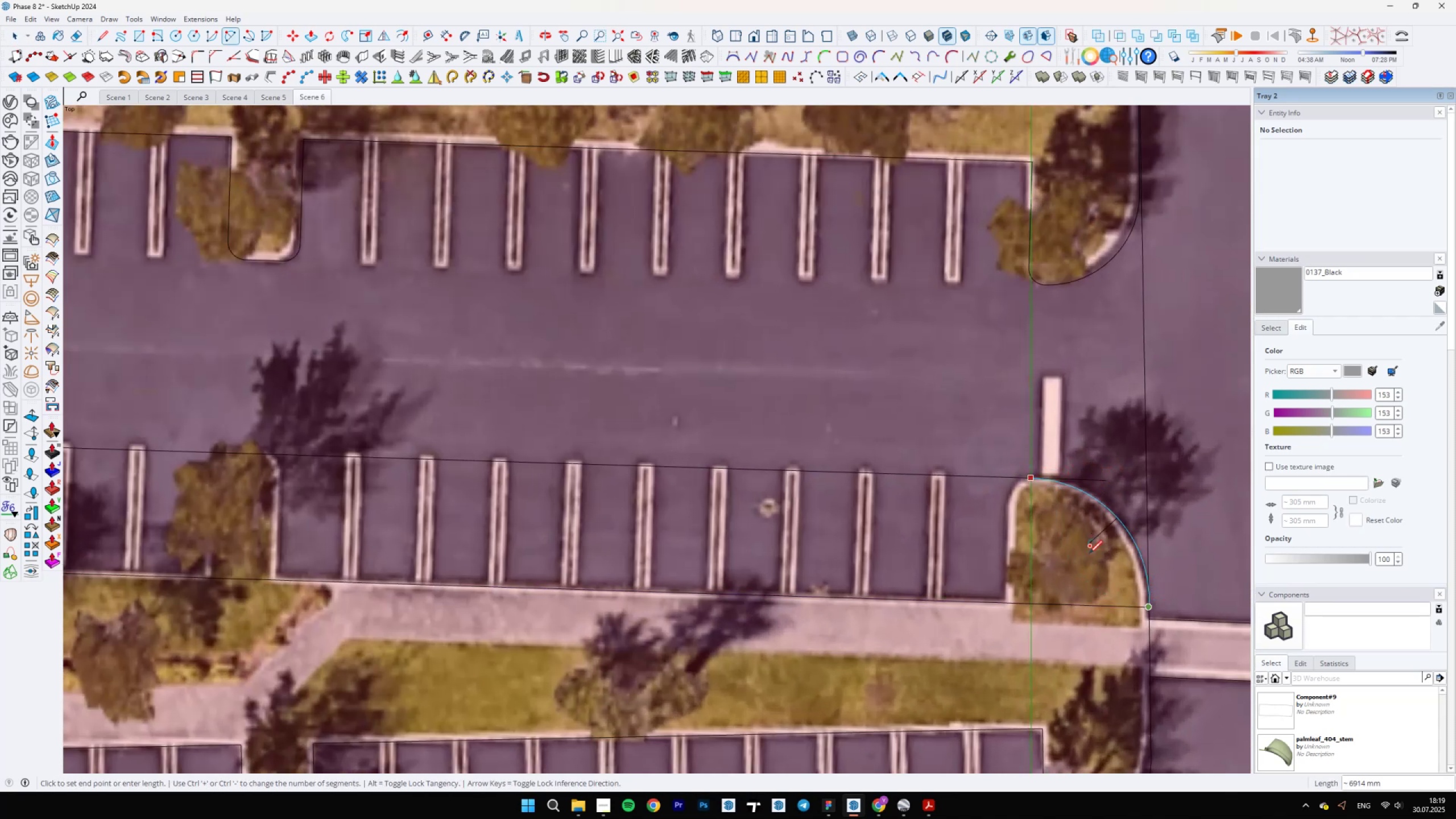 
scroll: coordinate [999, 485], scroll_direction: up, amount: 4.0
 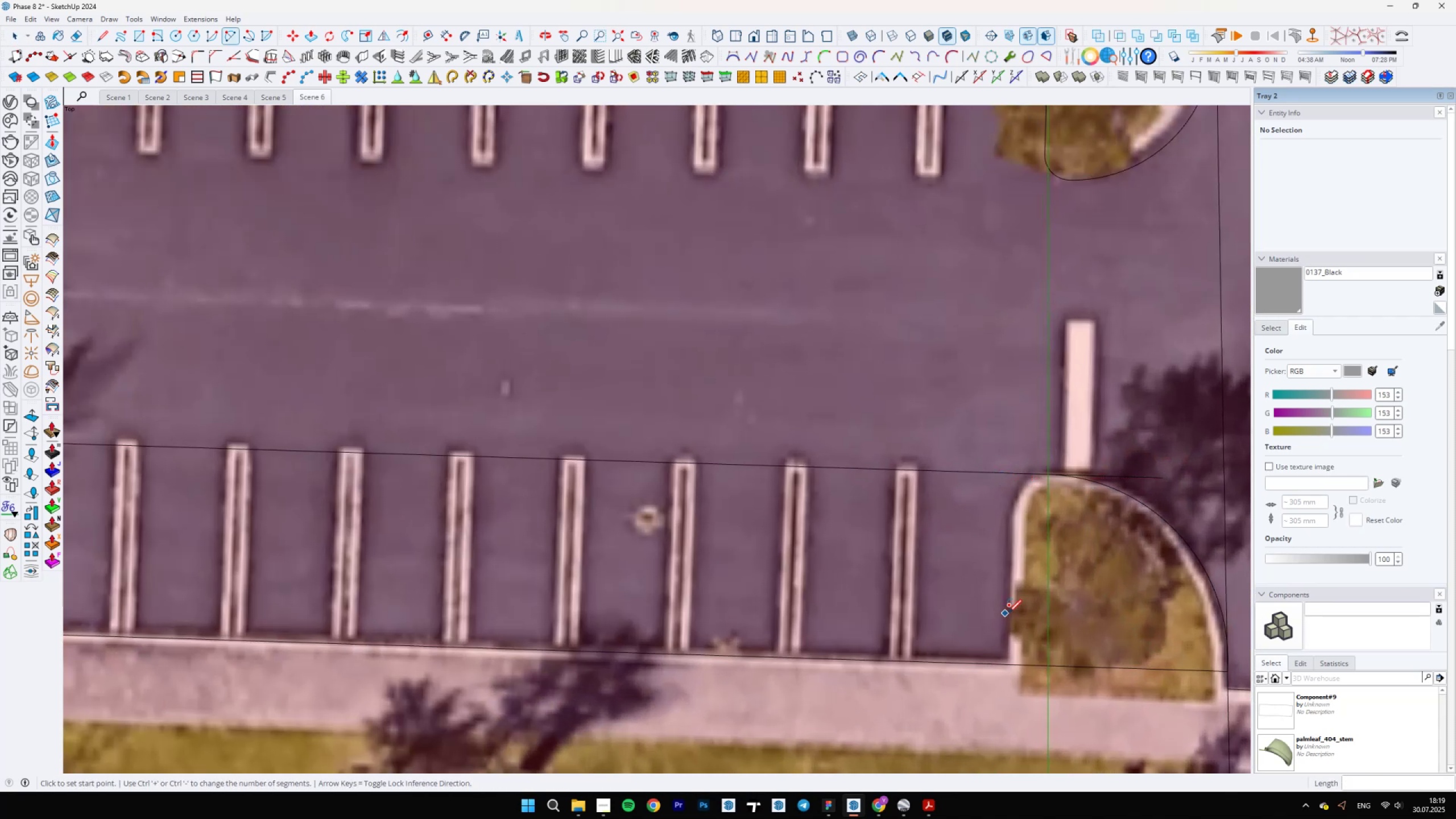 
key(L)
 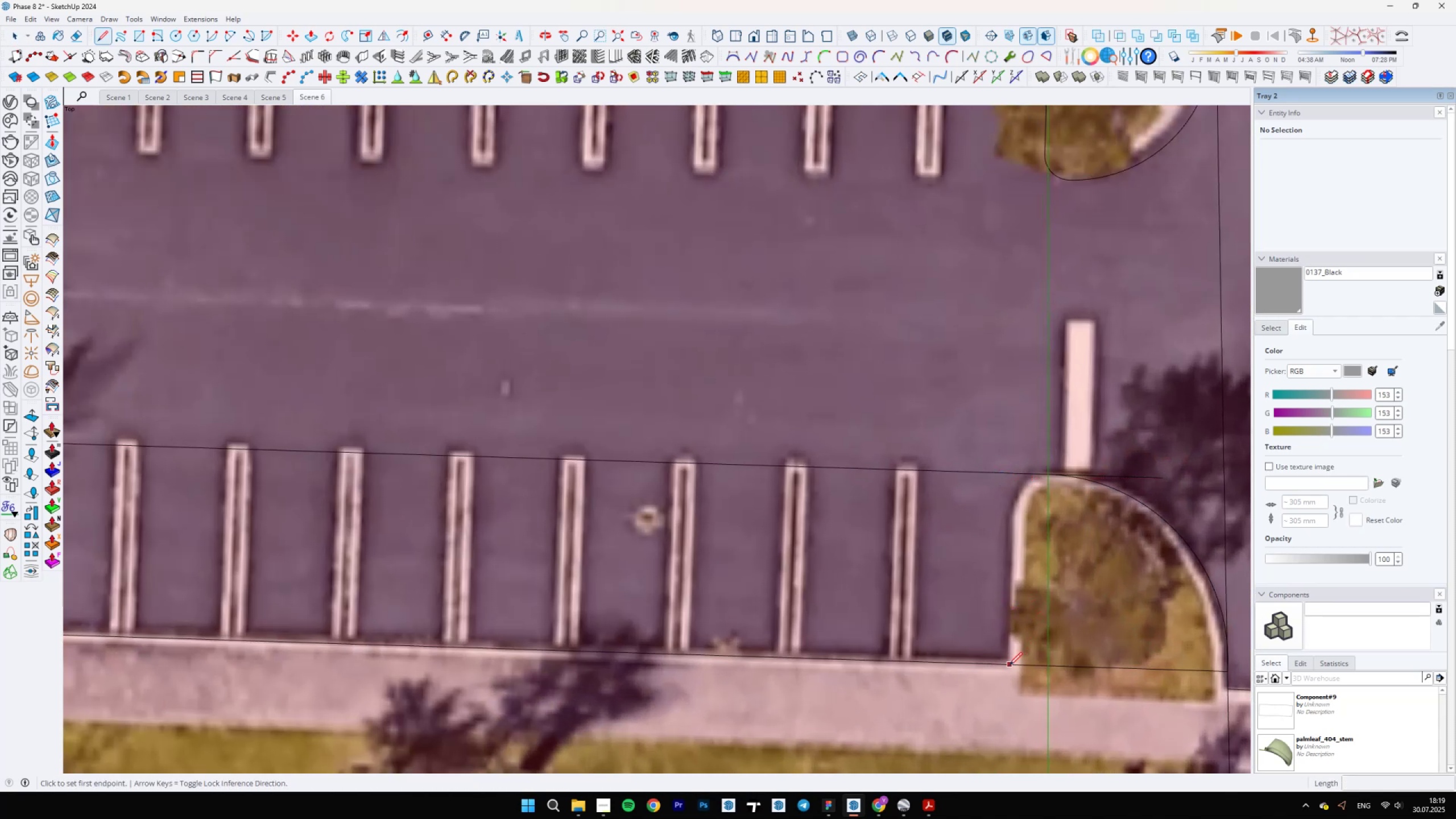 
left_click([1010, 665])
 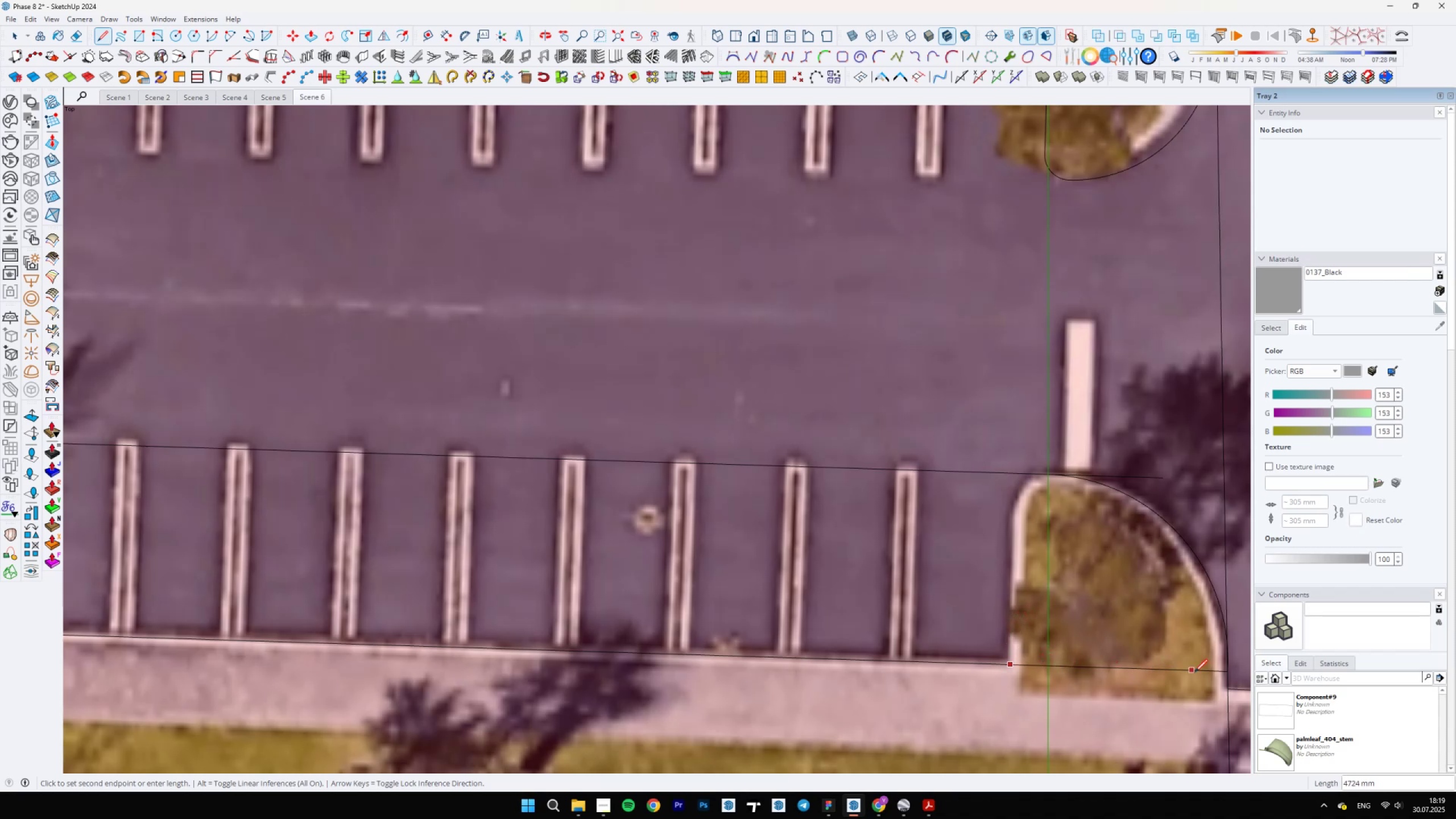 
left_click([1227, 675])
 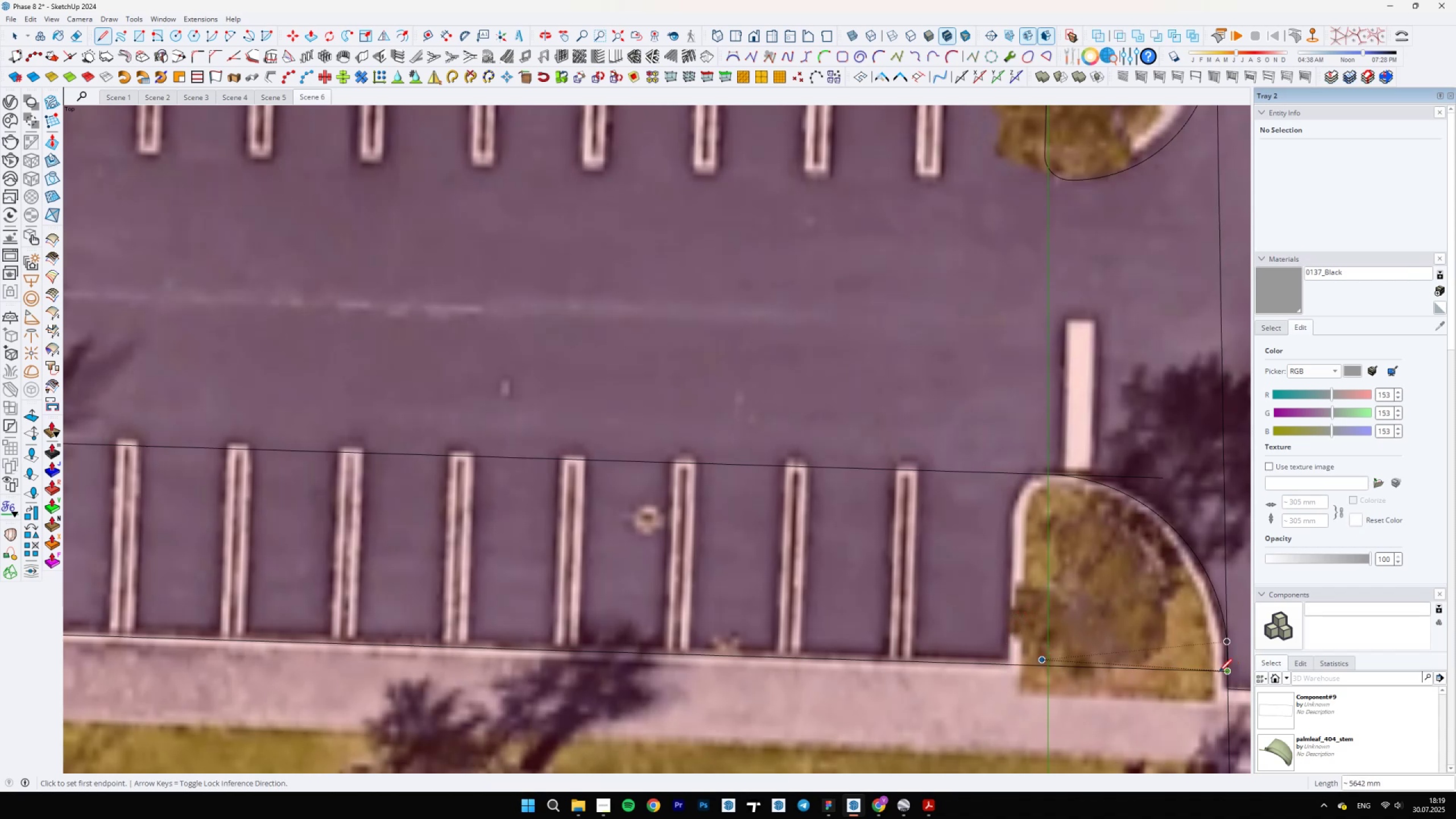 
scroll: coordinate [898, 573], scroll_direction: down, amount: 6.0
 